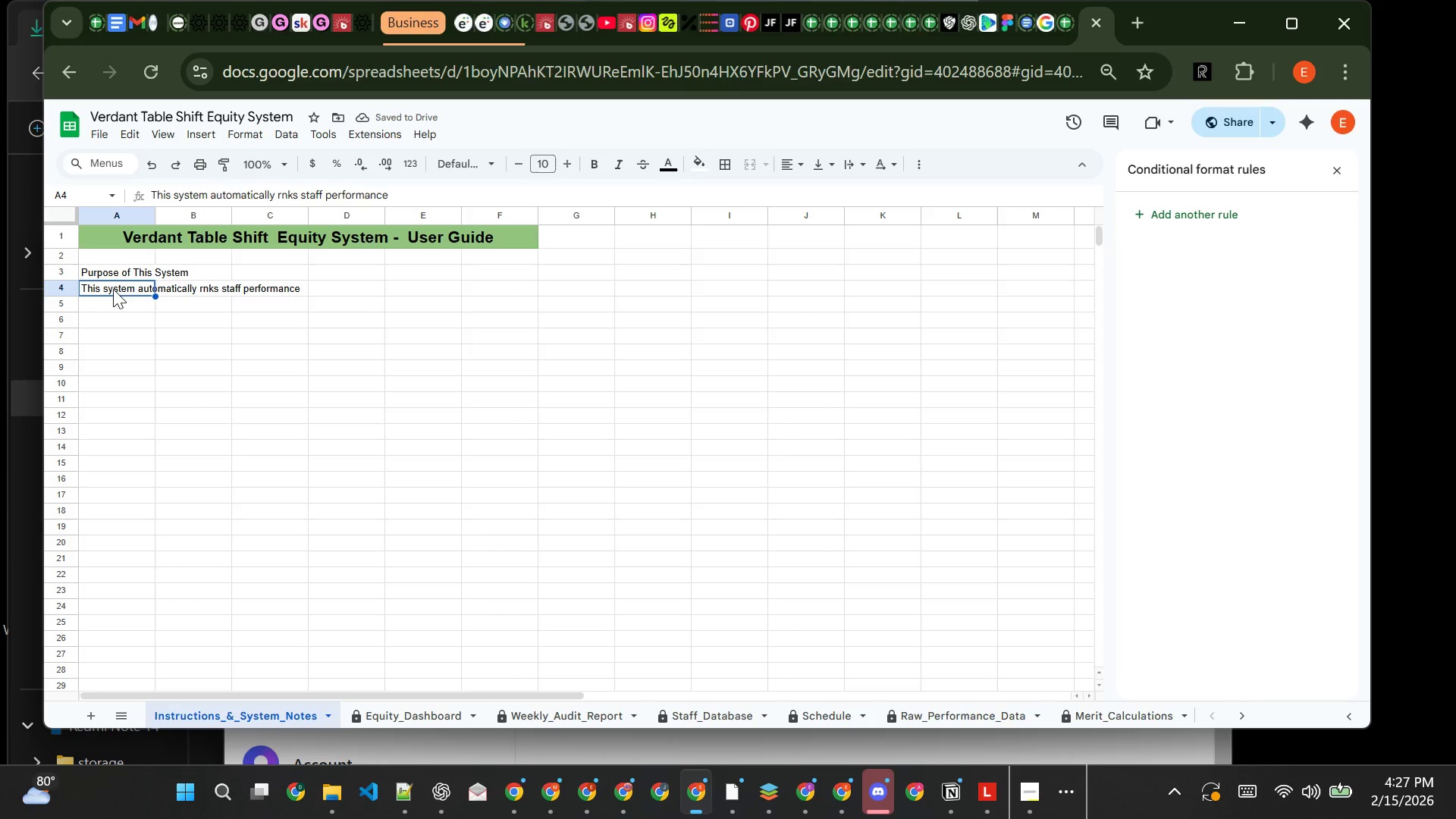 
double_click([103, 289])
 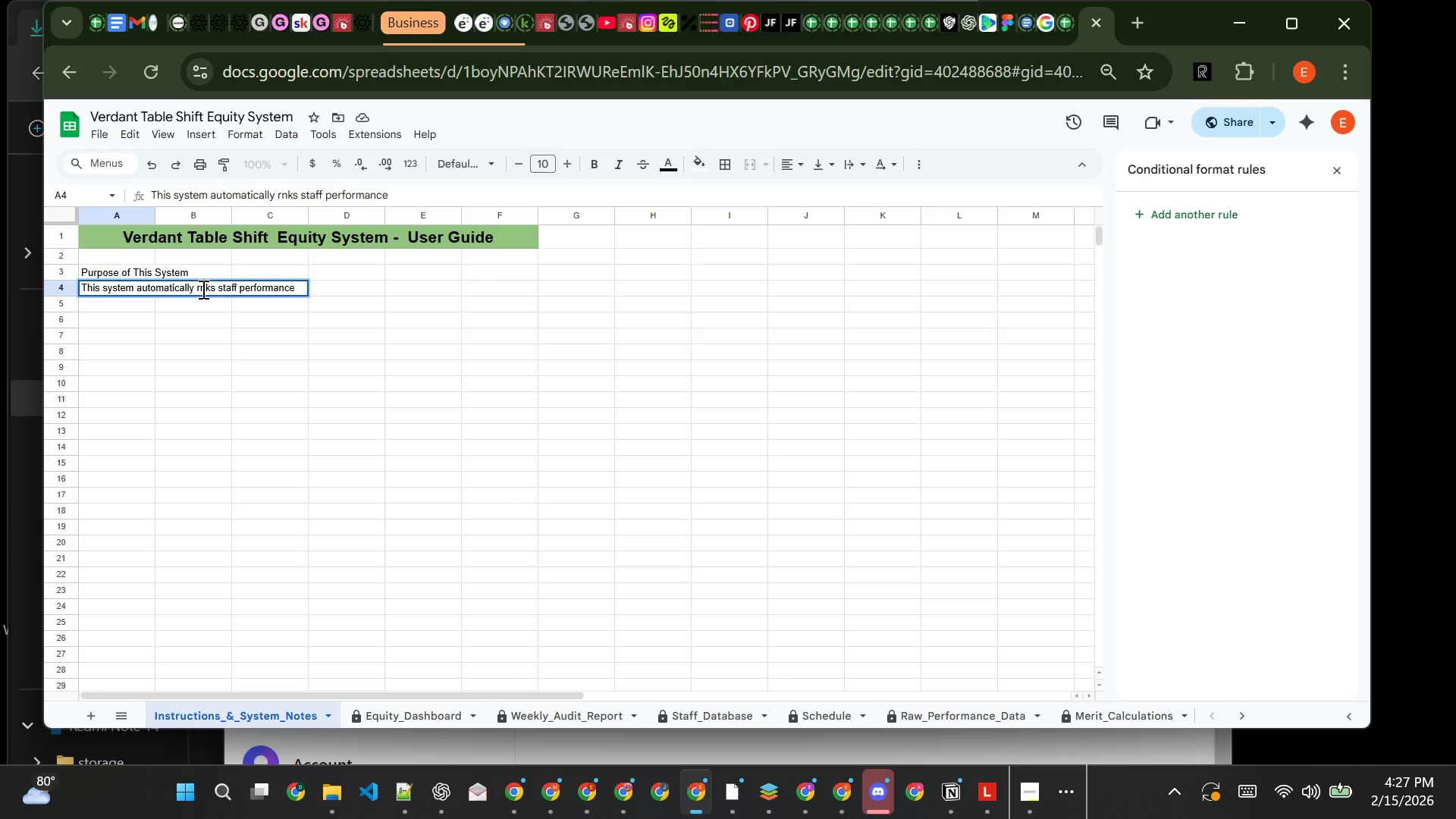 
left_click([202, 289])
 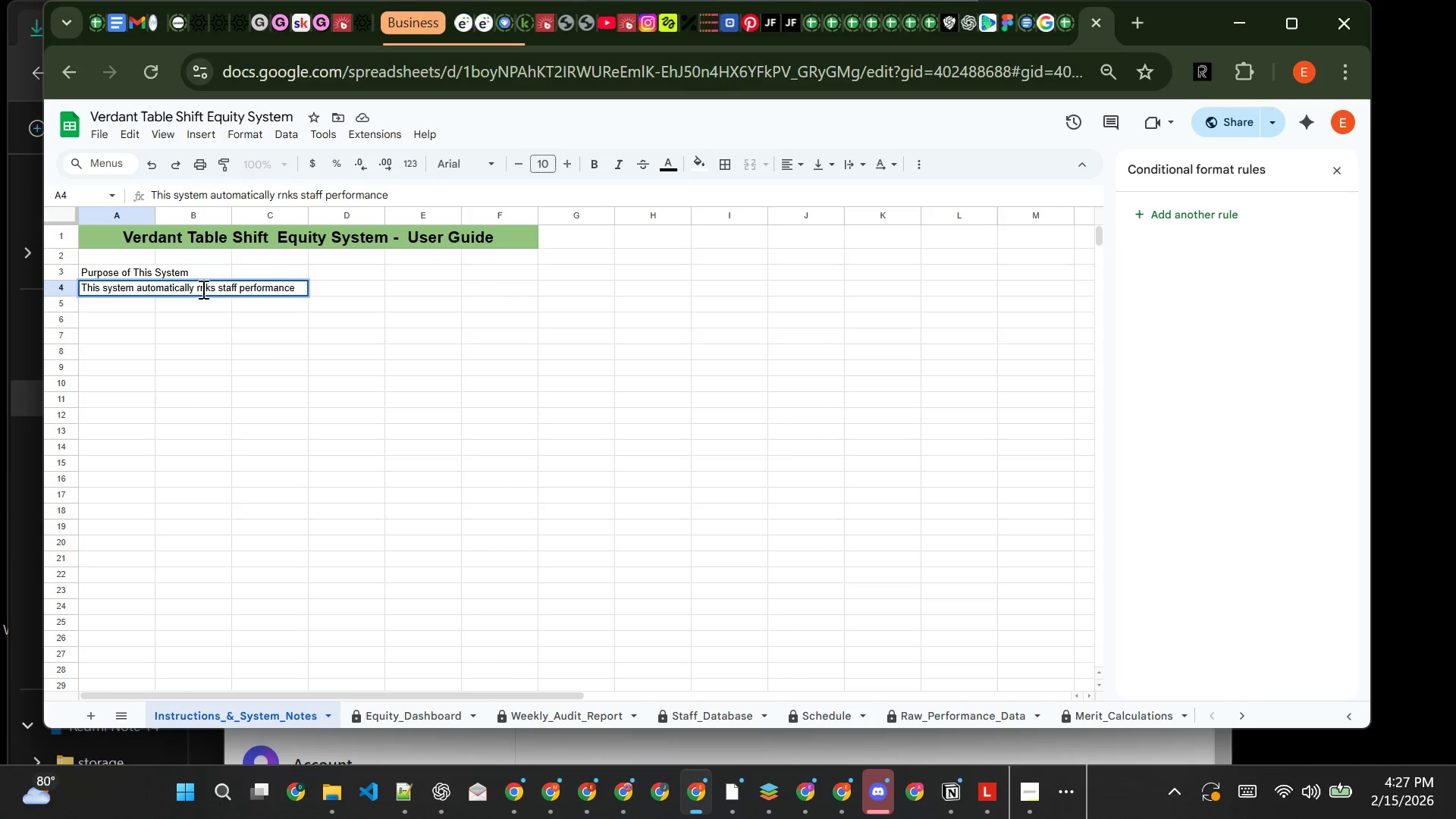 
key(A)
 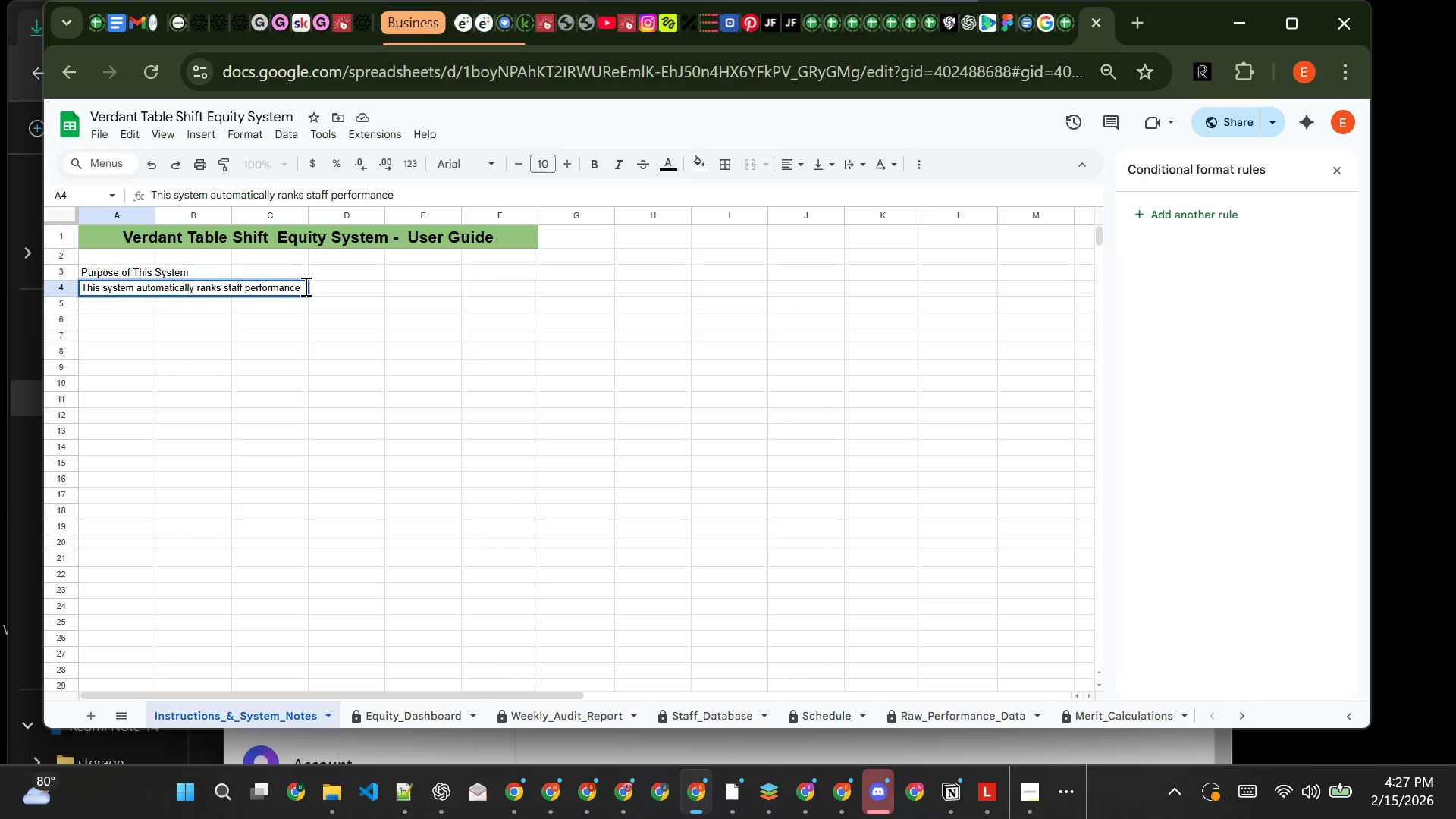 
left_click([304, 286])
 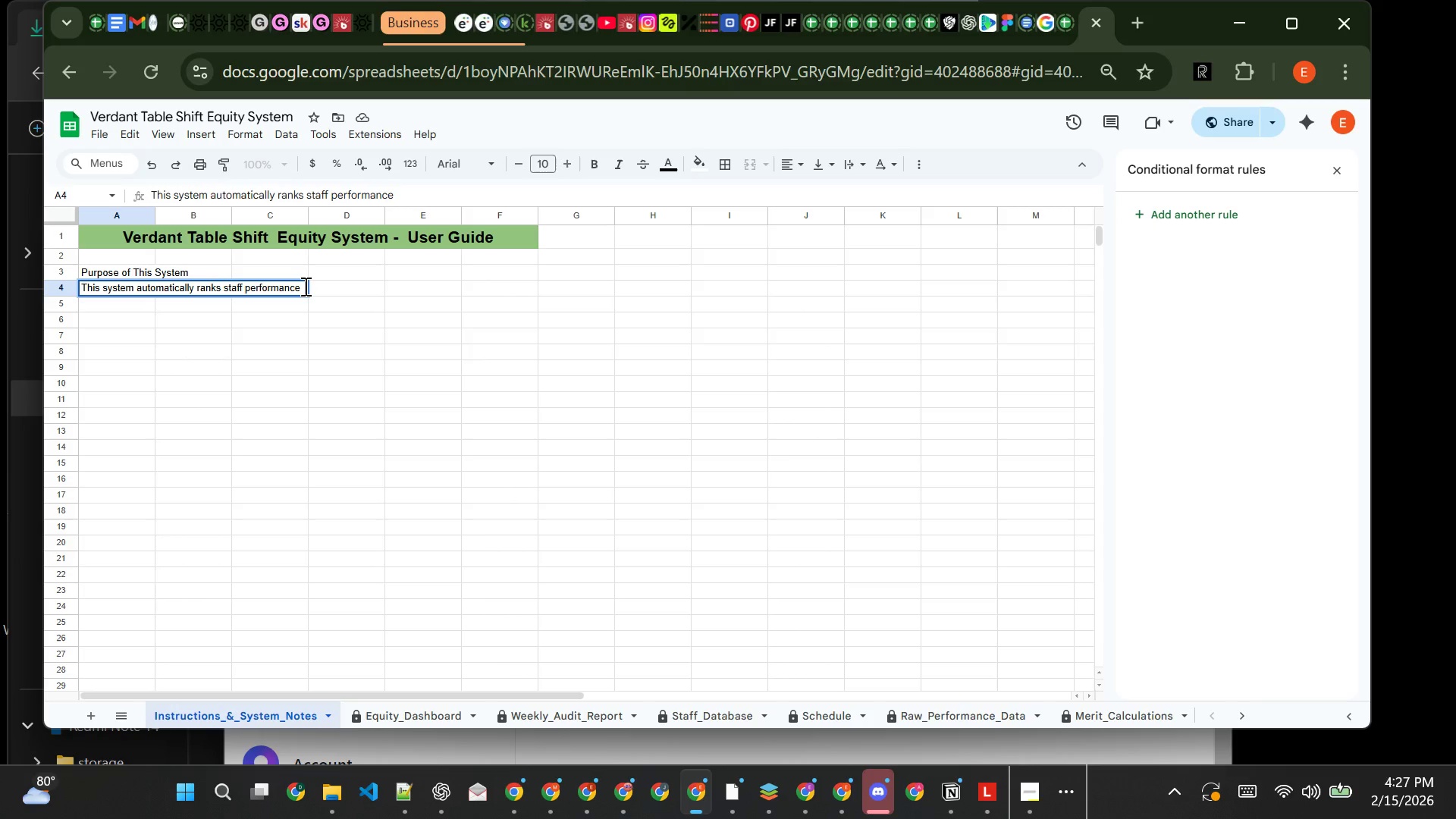 
type(, desugns )
 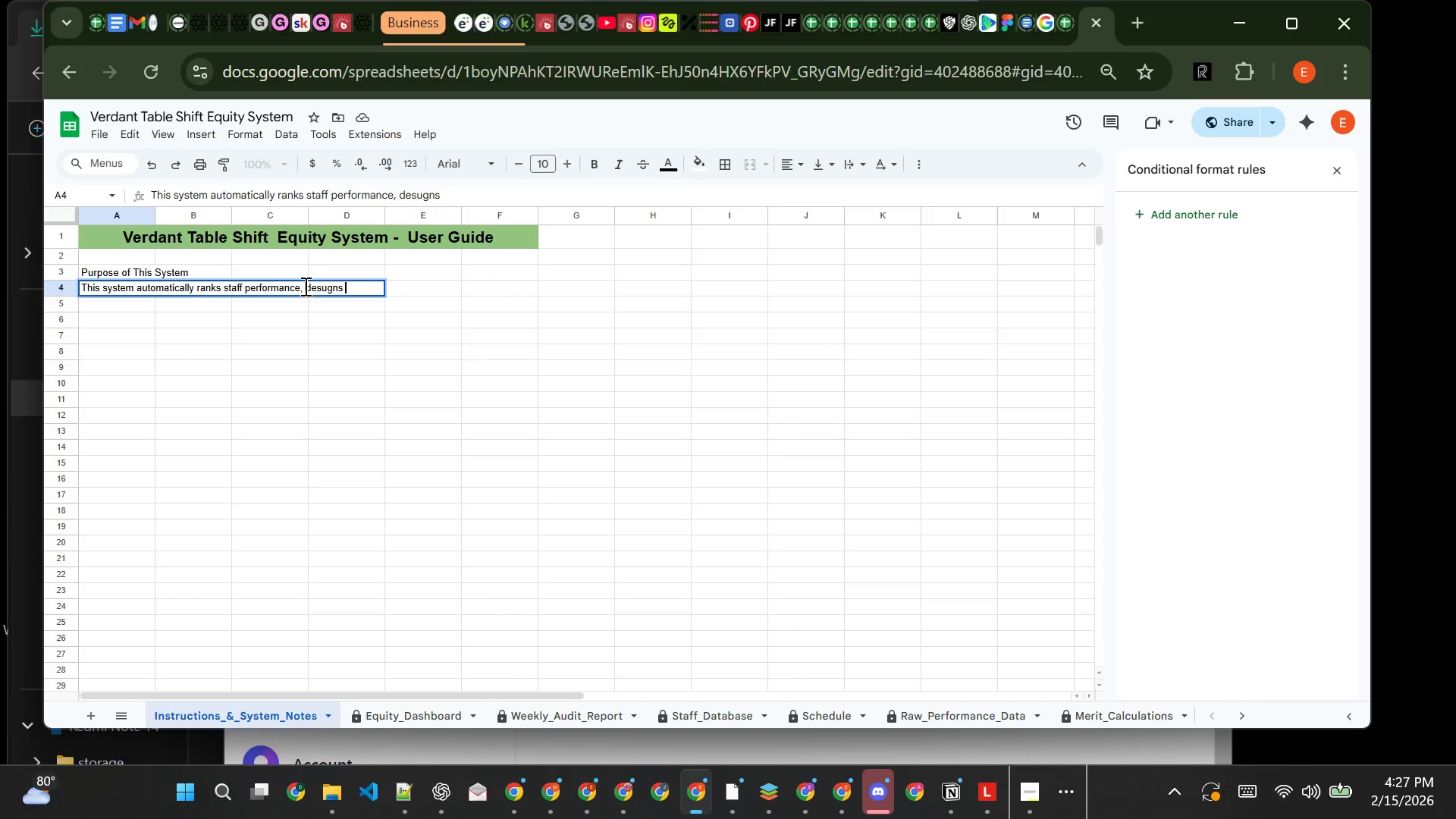 
wait(5.3)
 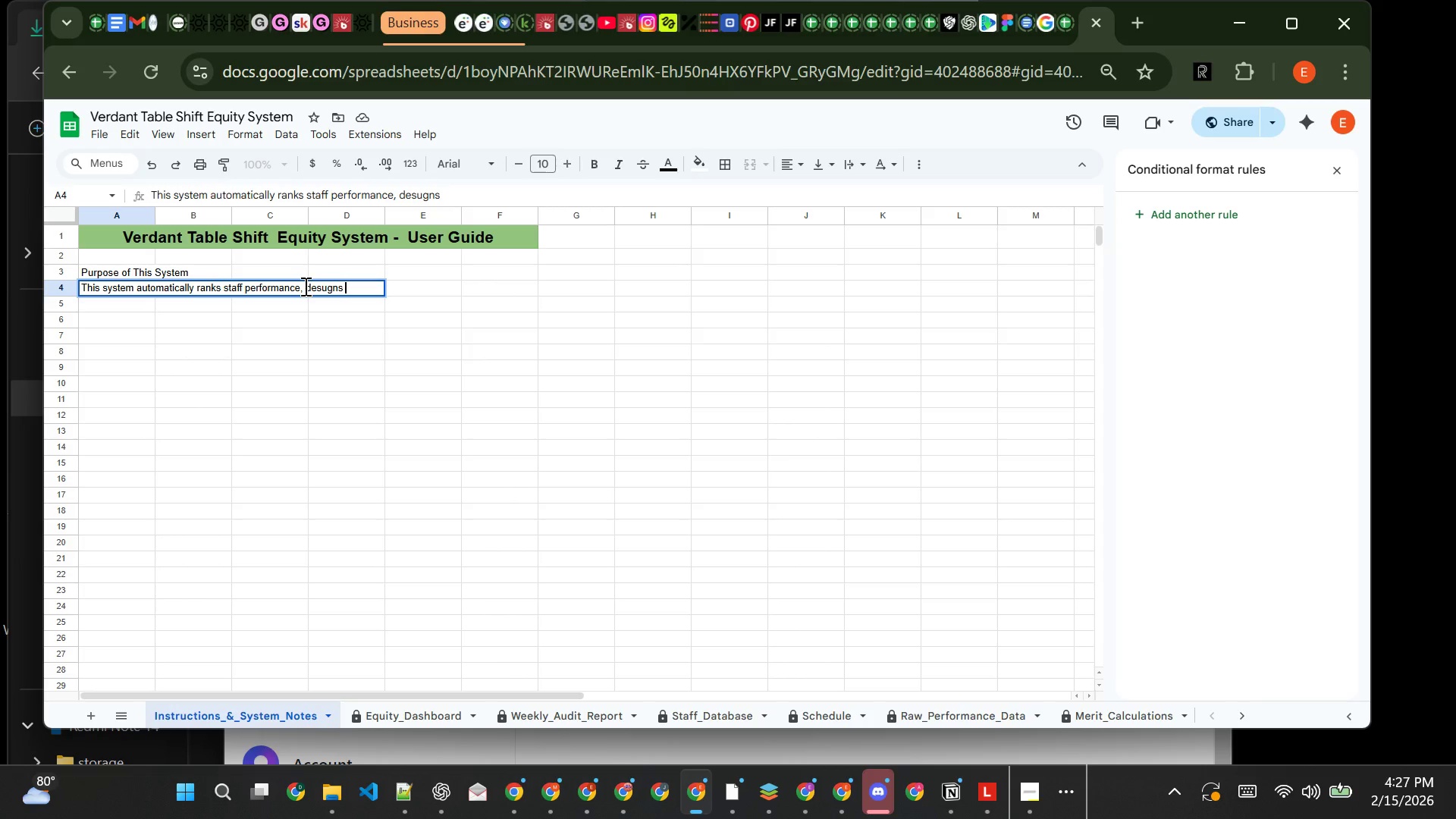 
type( weigted merit scores, tracks shift value )
 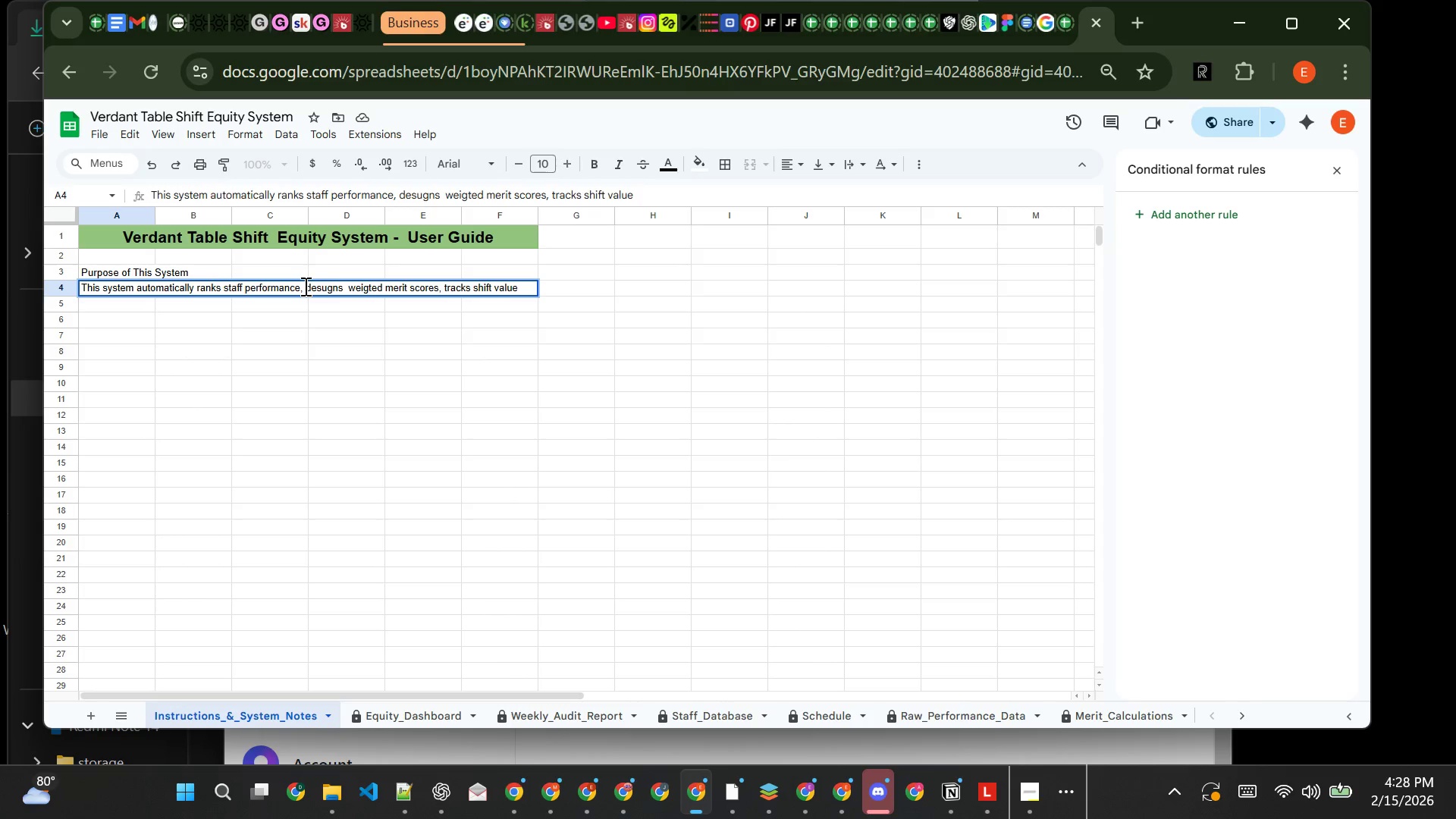 
type(distribution, and flags )
 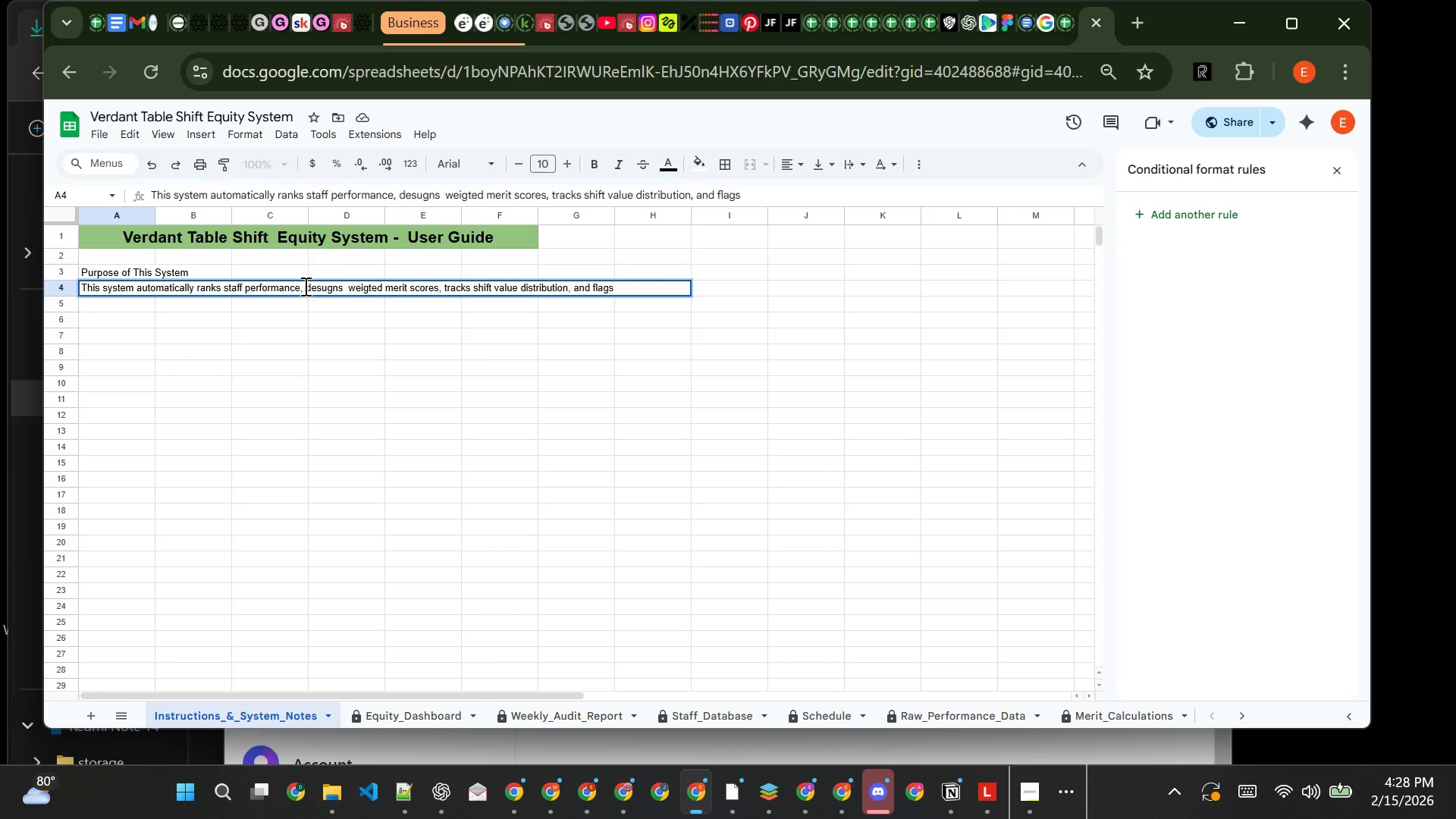 
type(scheduling inequities to ensure high value )
 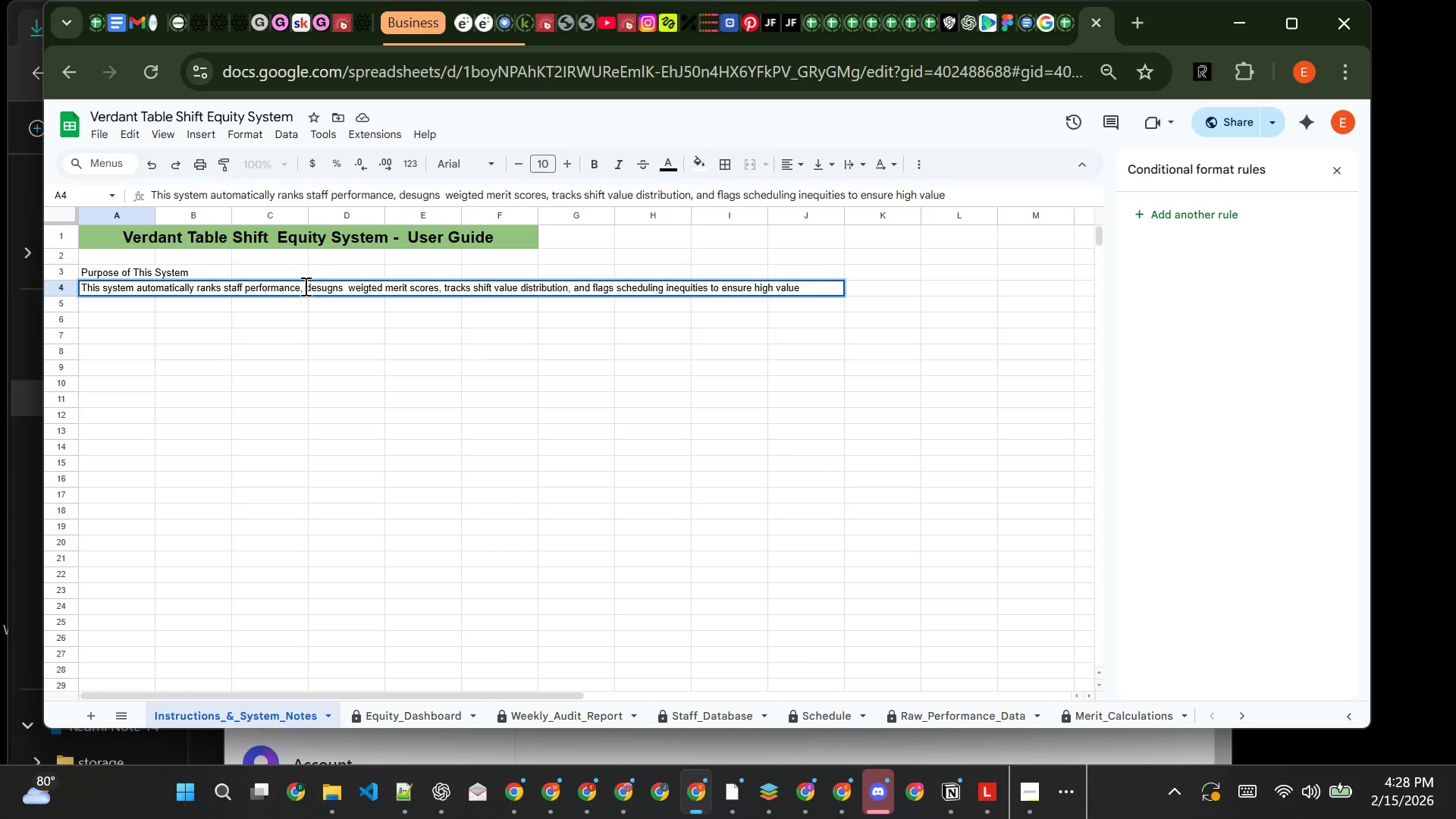 
type( shifts are distributed fairly among )
 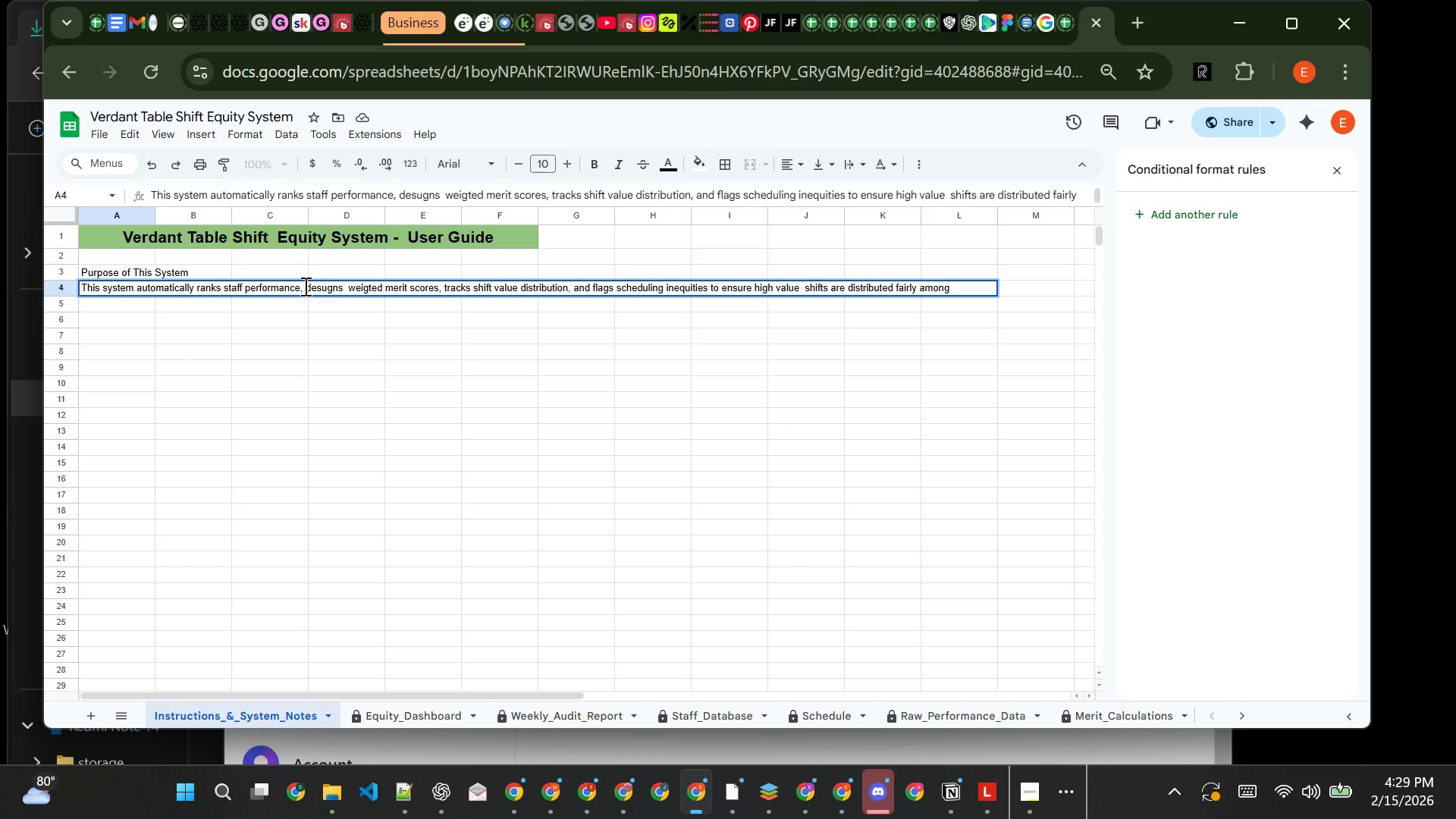 
wait(11.81)
 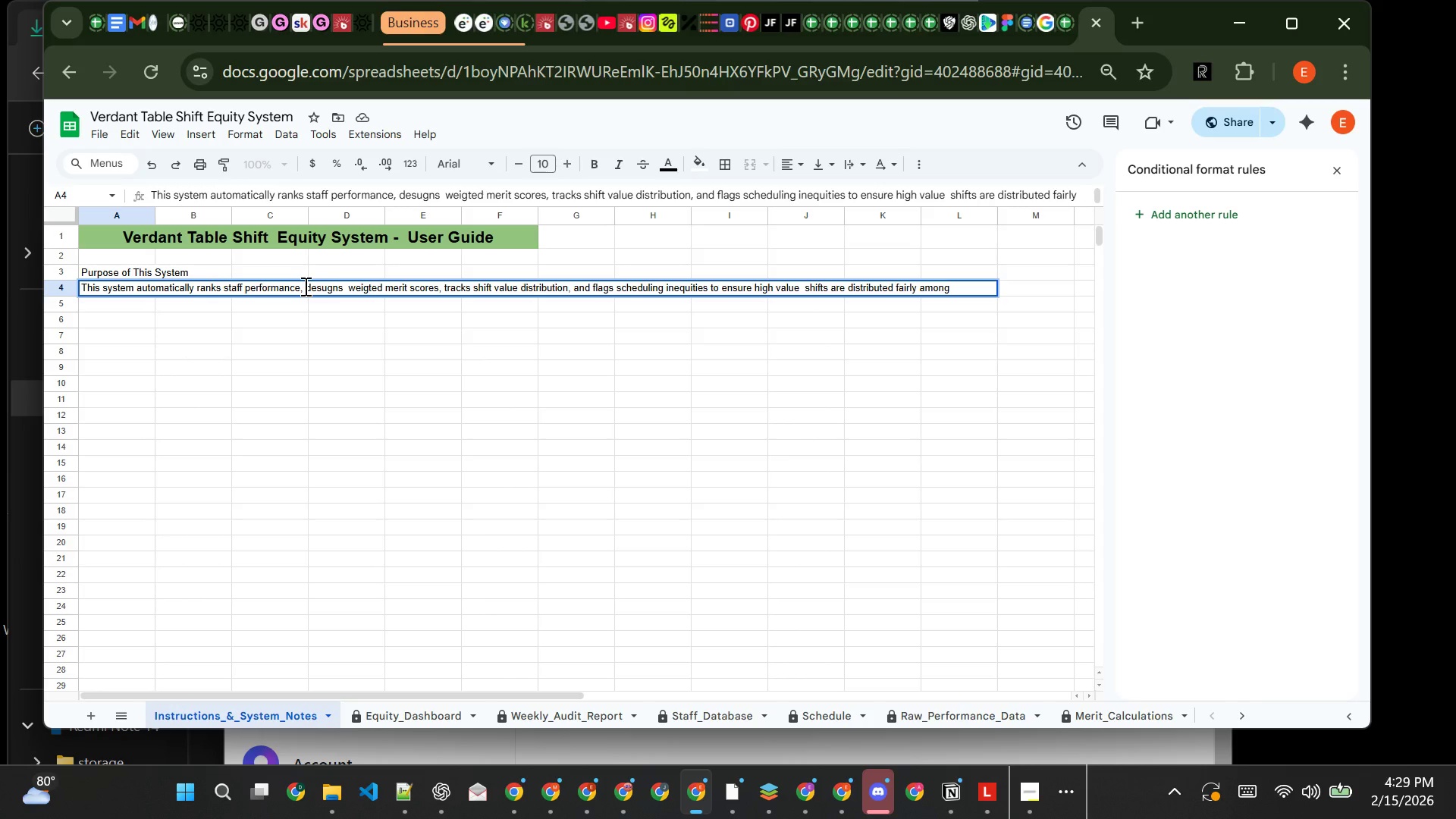 
type( top performers)
 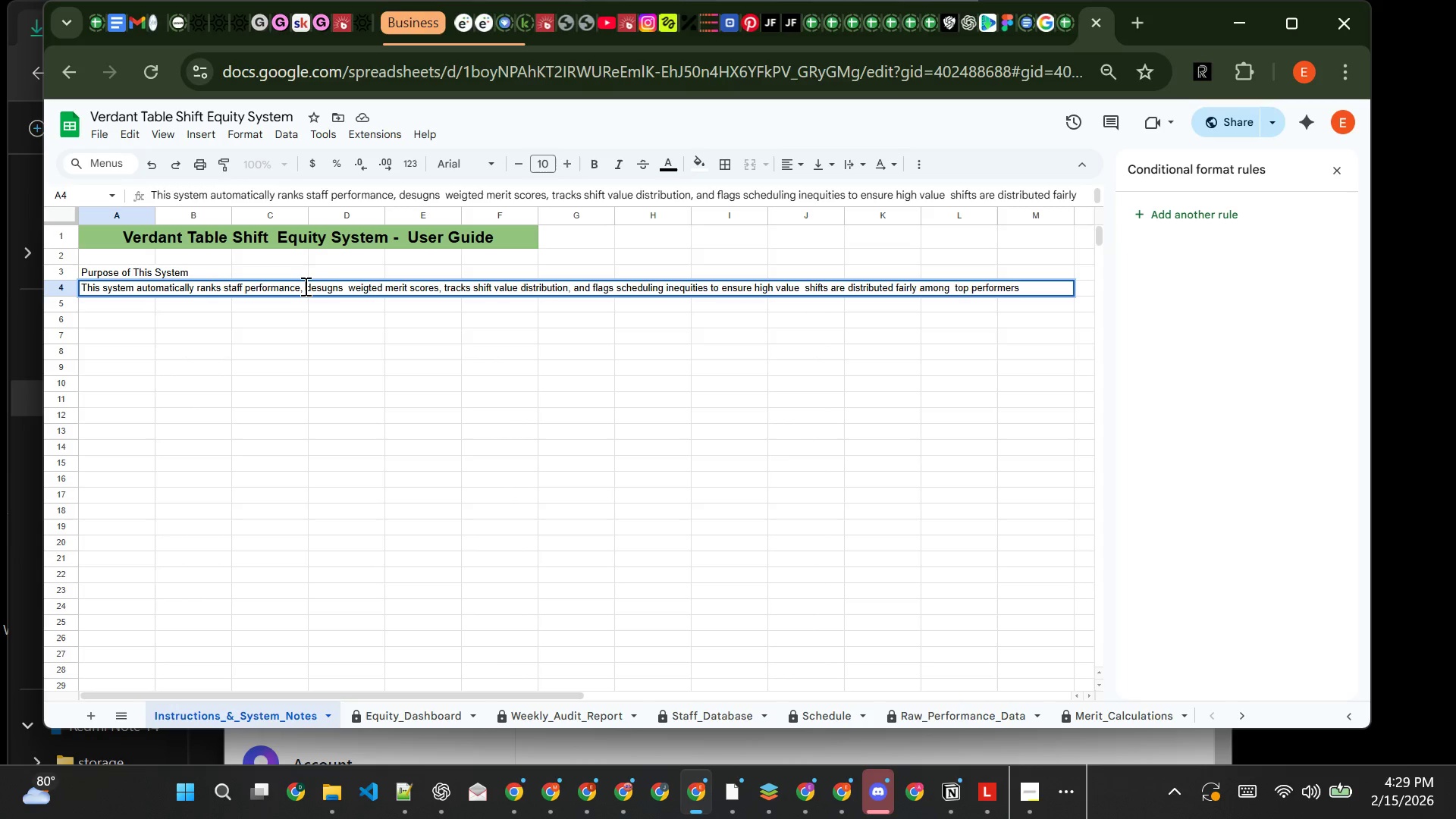 
key(Enter)
 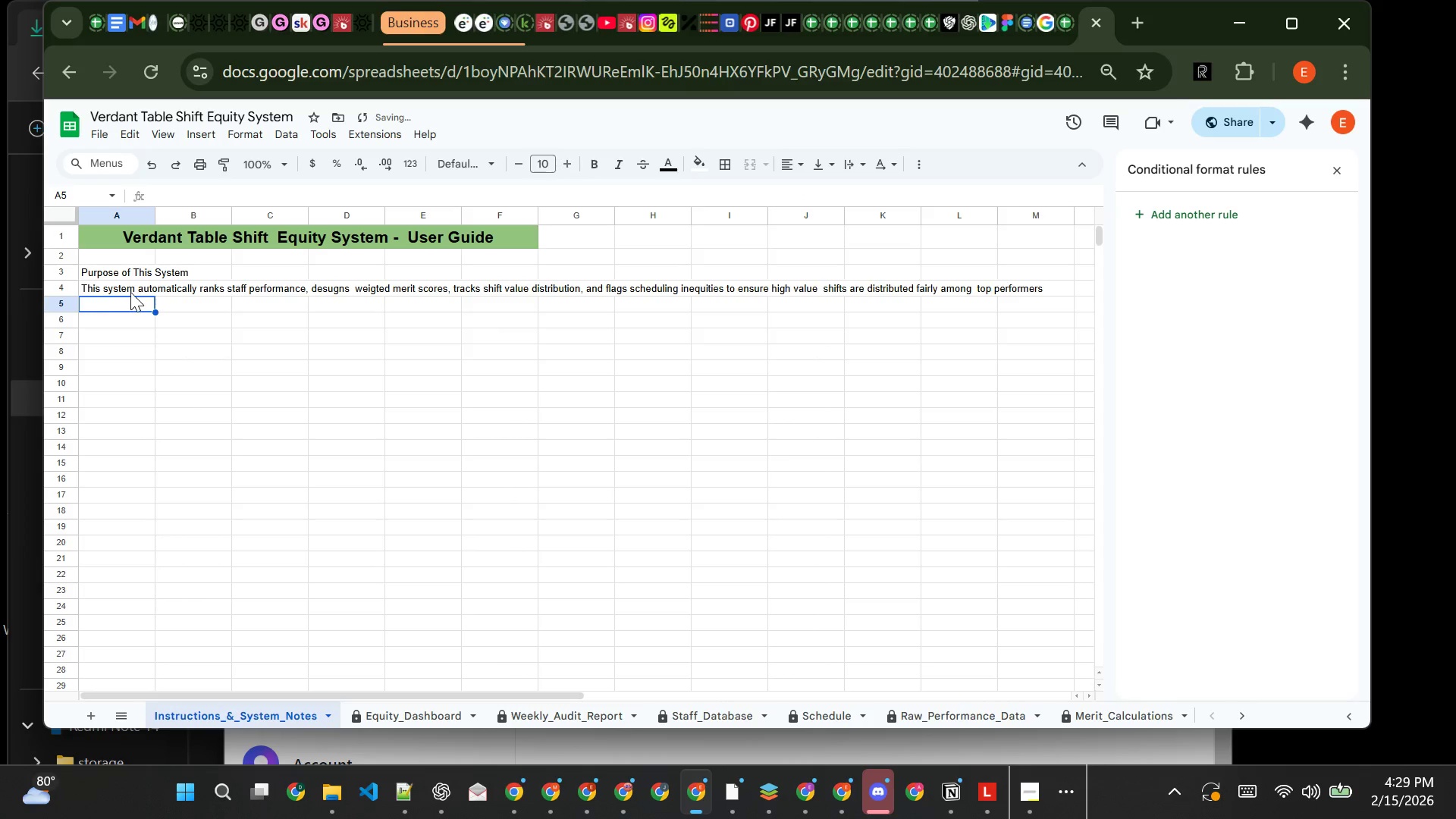 
left_click([132, 292])
 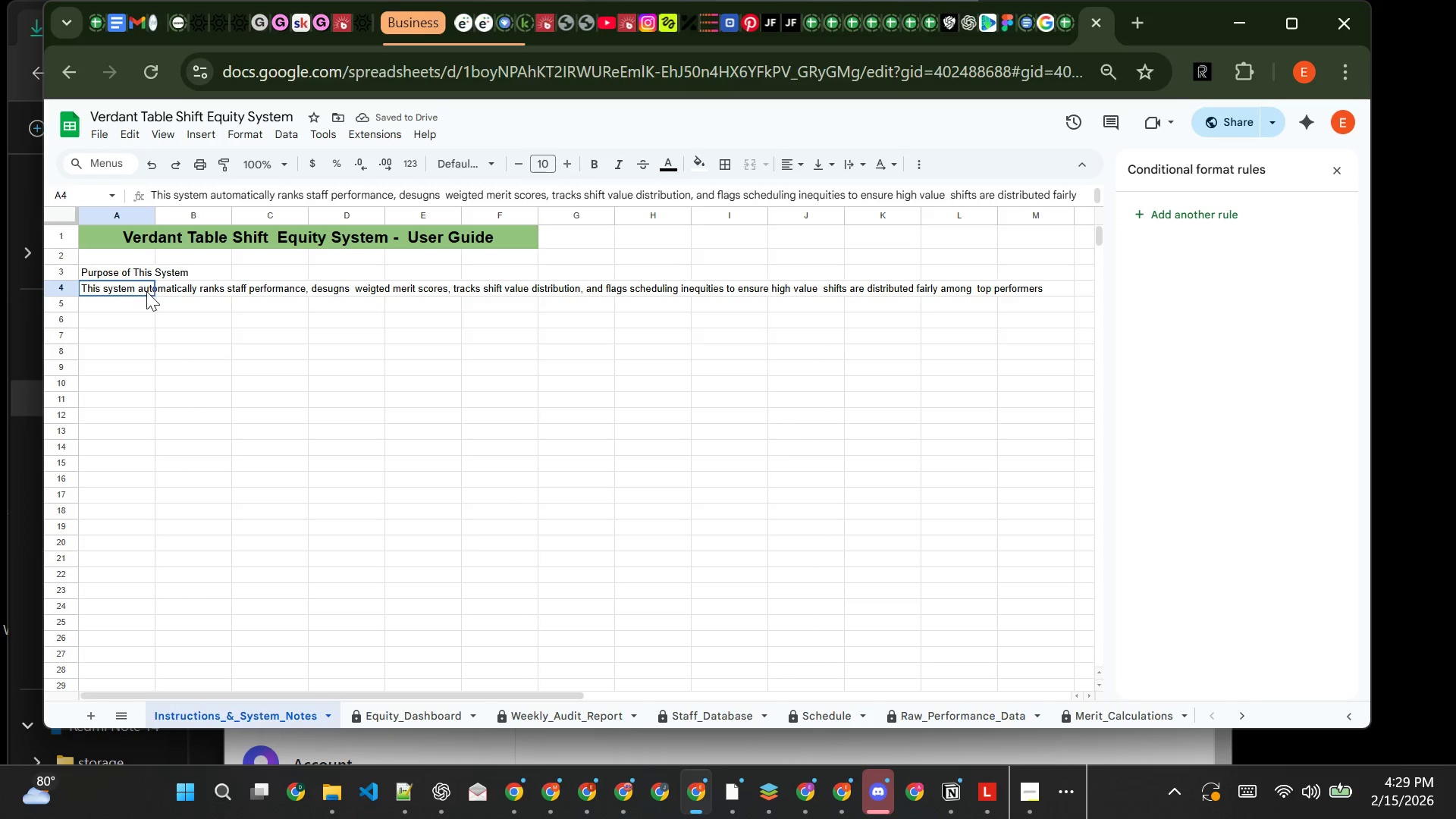 
left_click_drag(start_coordinate=[132, 292], to_coordinate=[512, 287])
 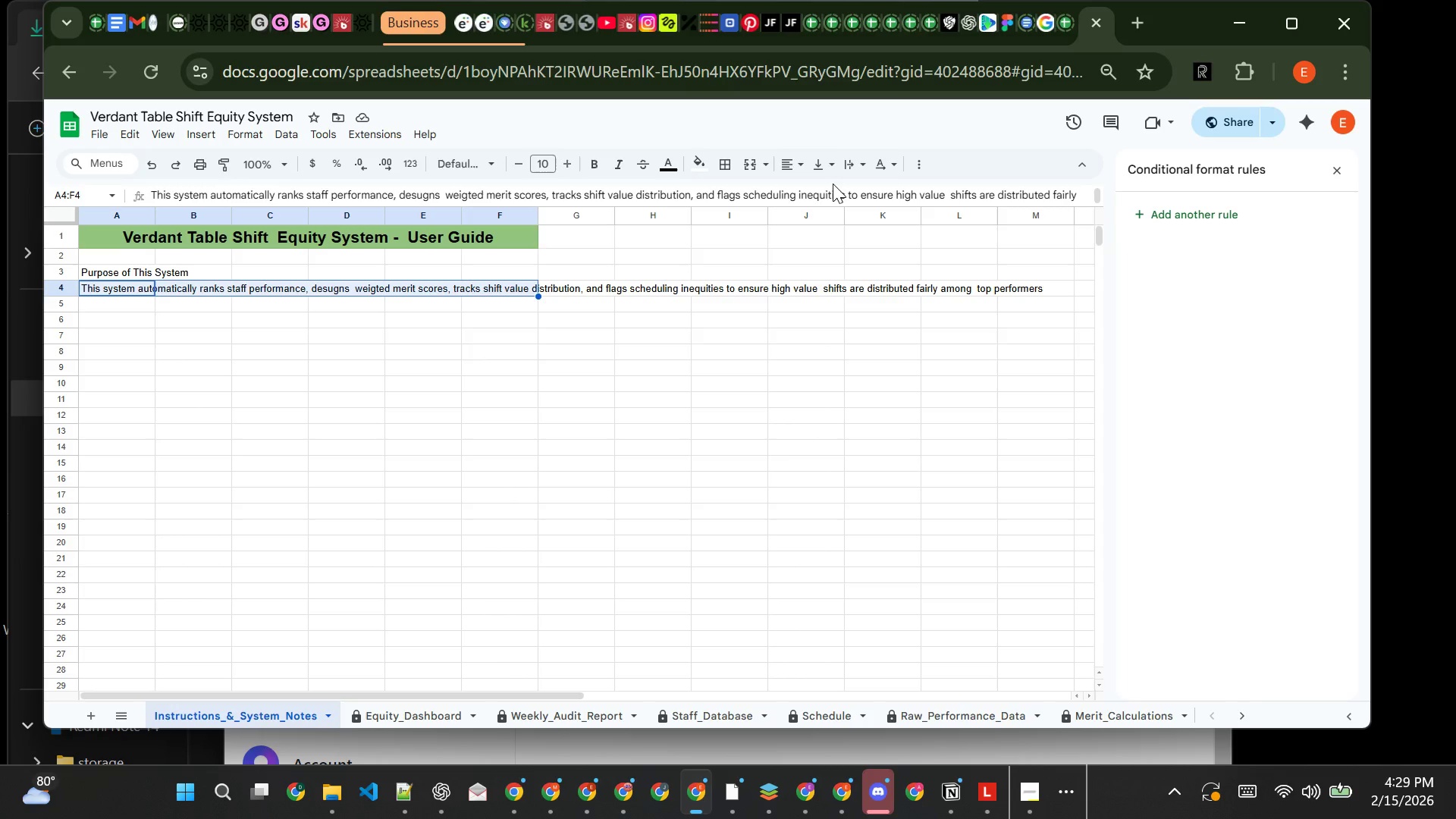 
left_click([835, 165])
 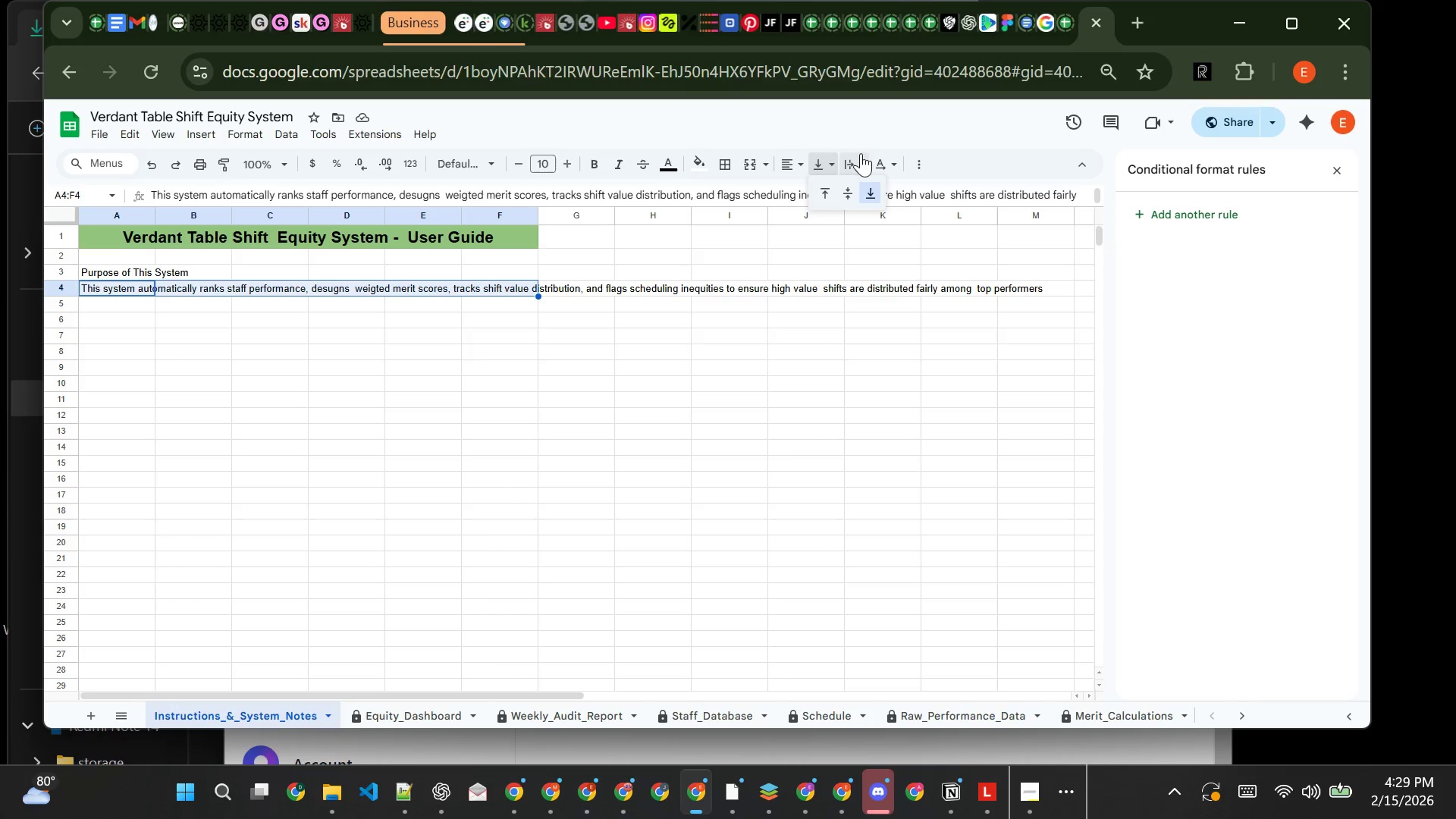 
left_click([858, 159])
 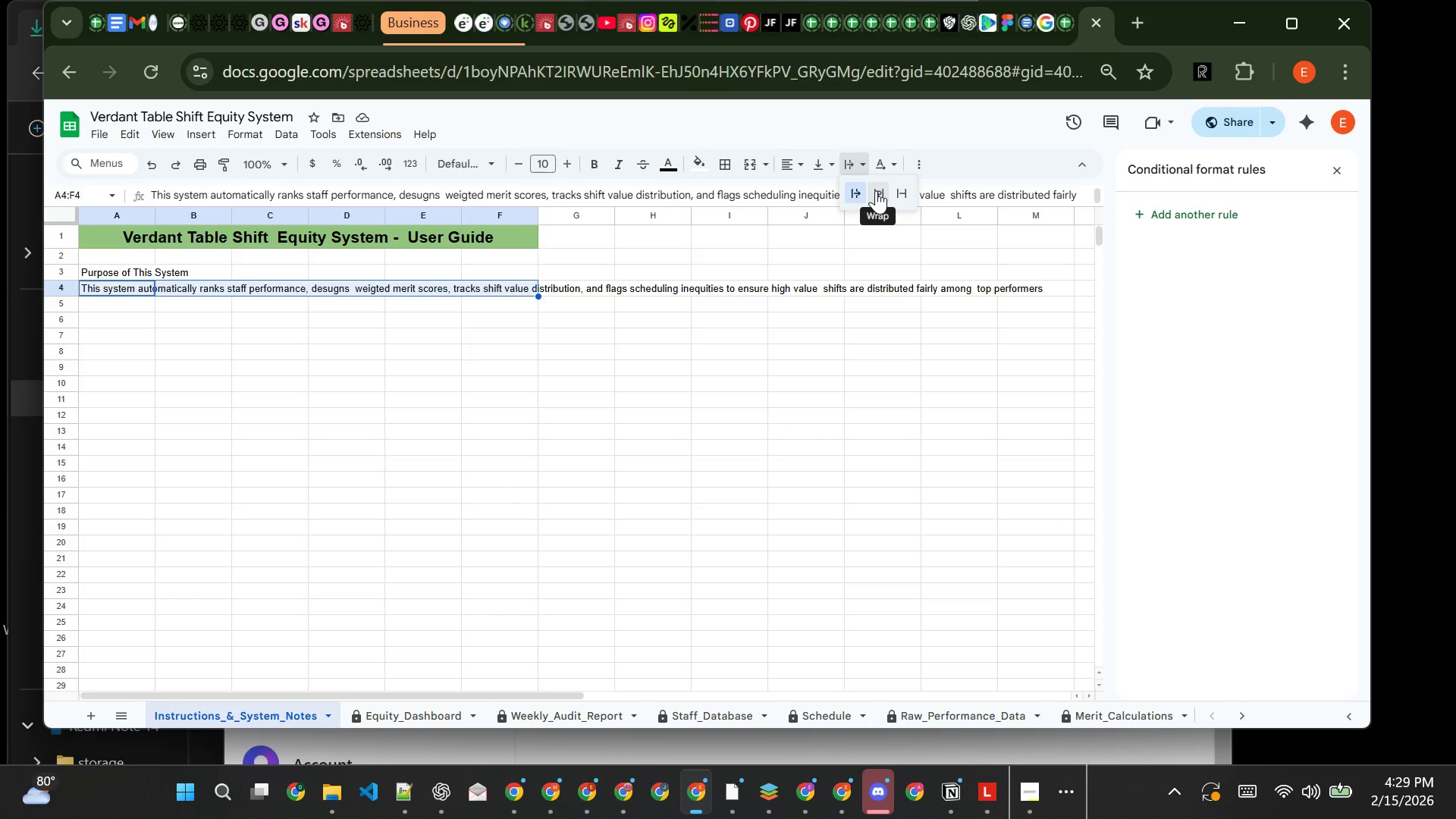 
left_click([876, 190])
 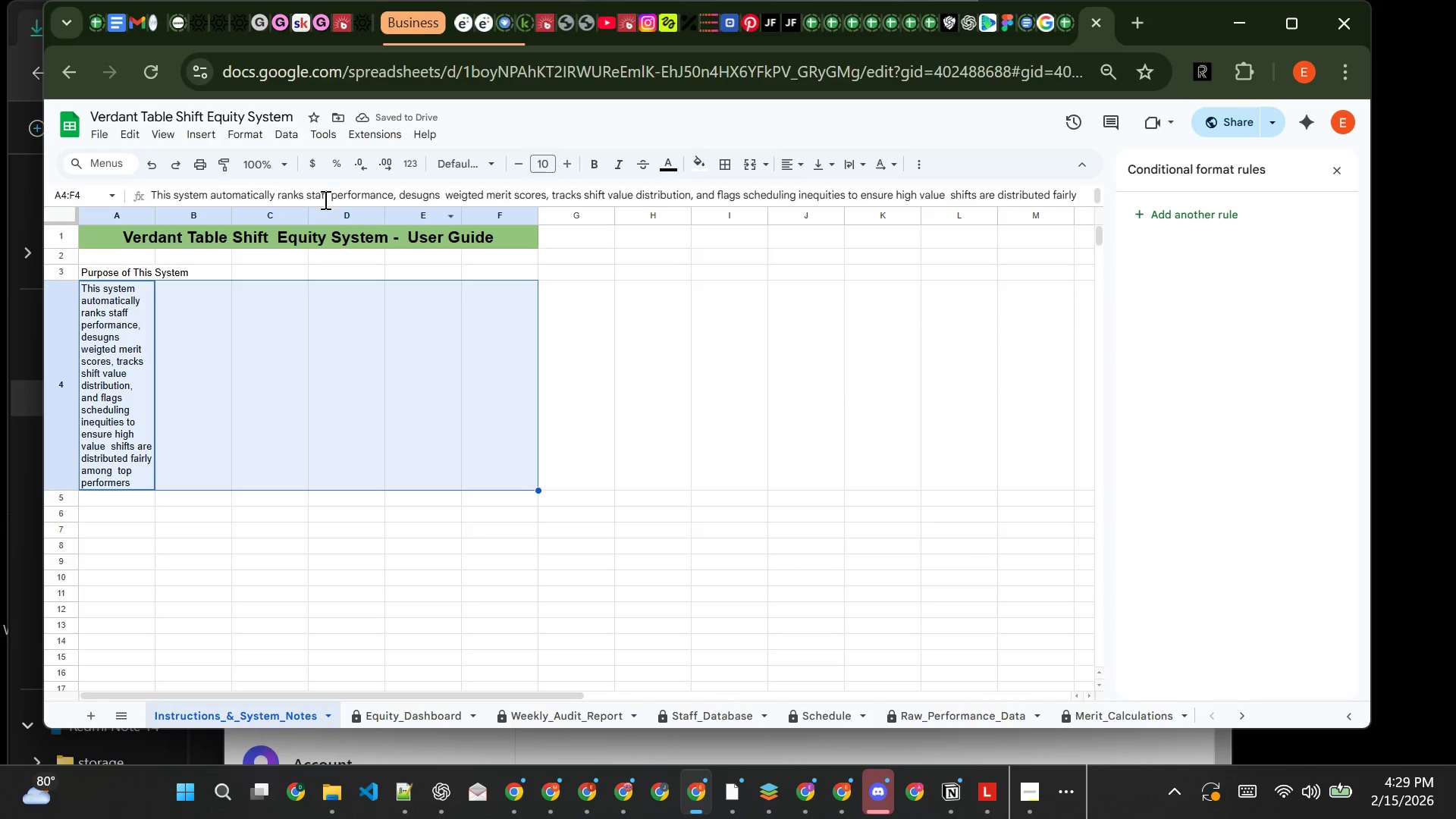 
left_click([256, 135])
 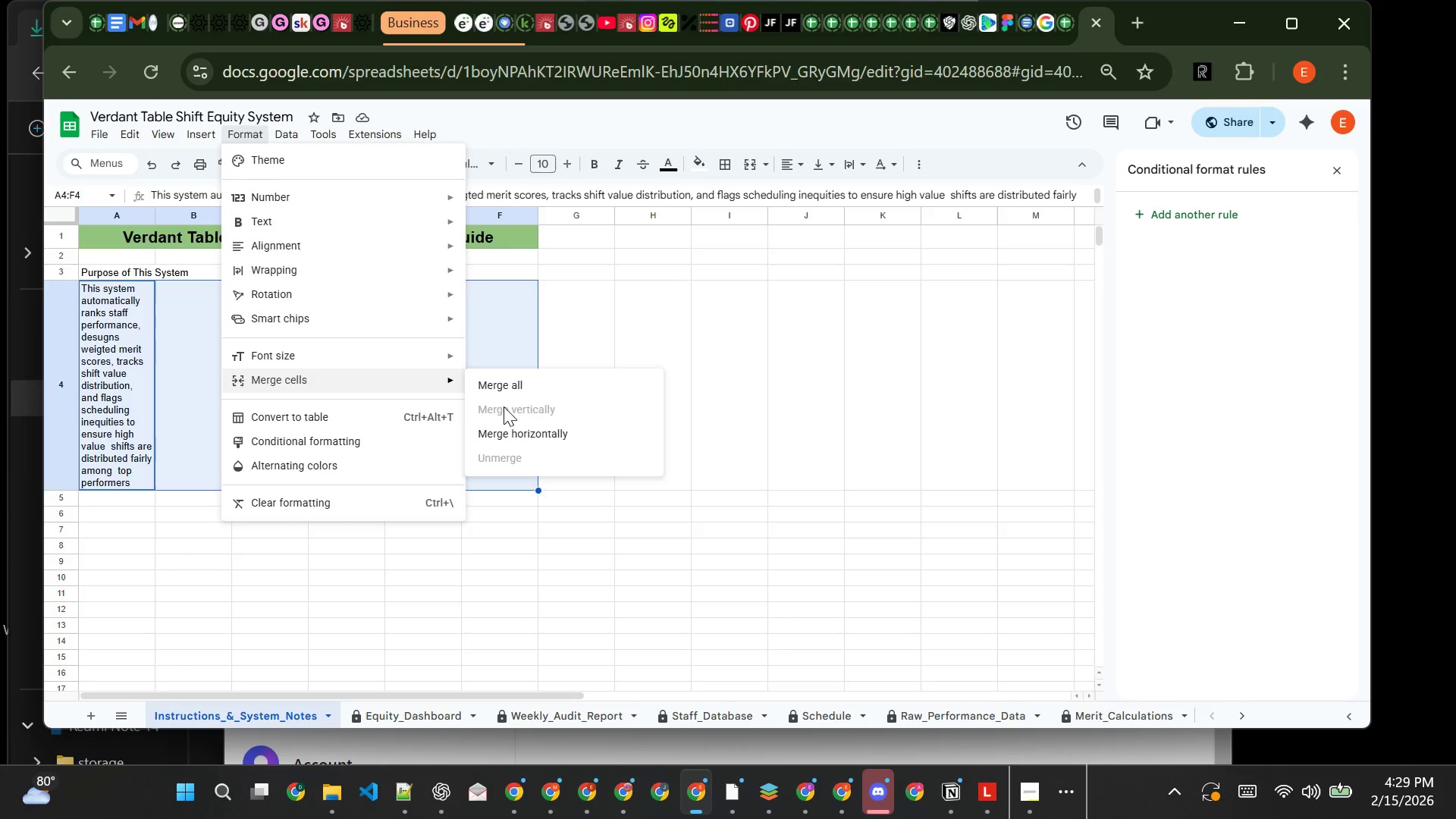 
left_click([526, 430])
 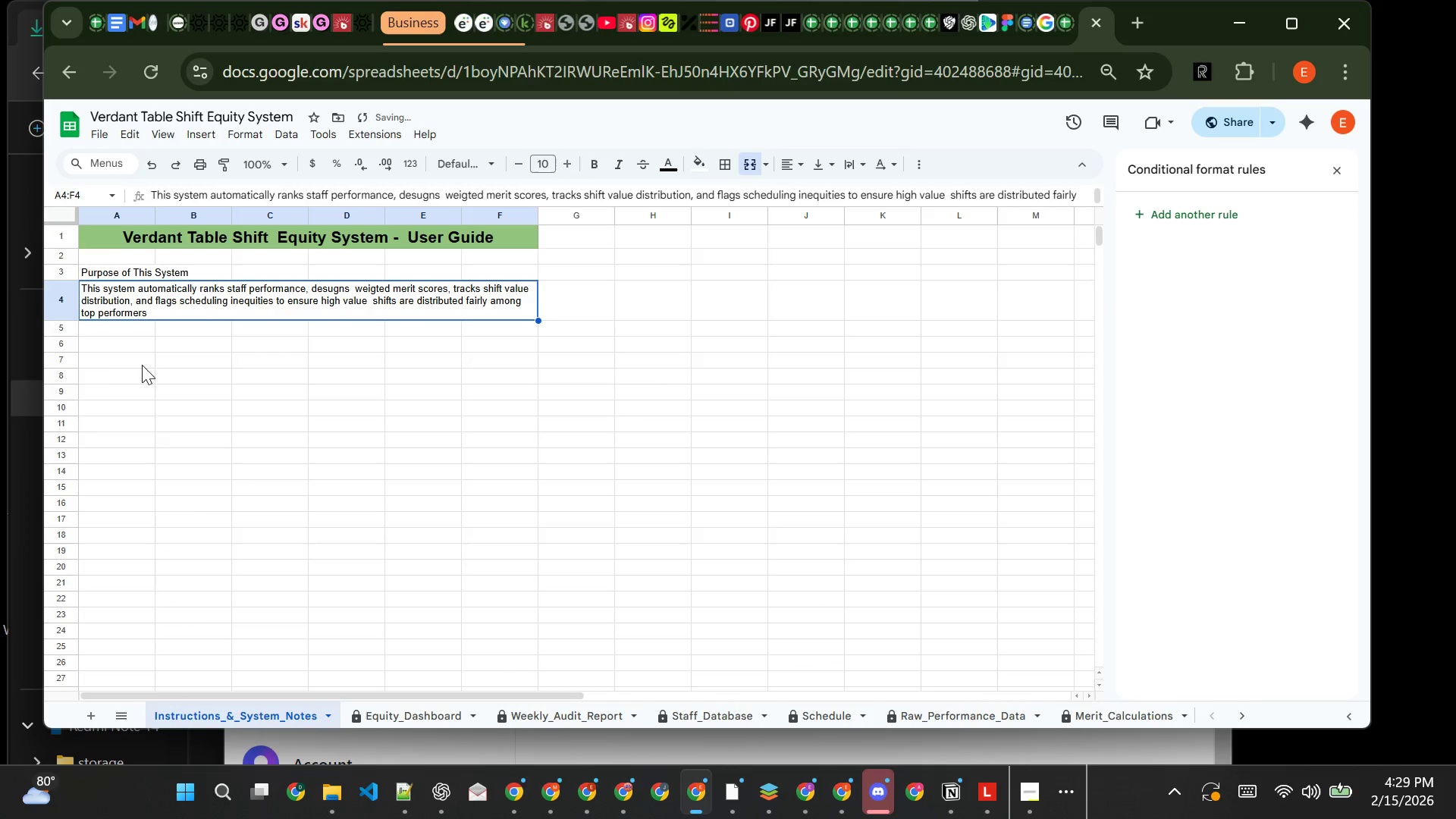 
left_click([119, 365])
 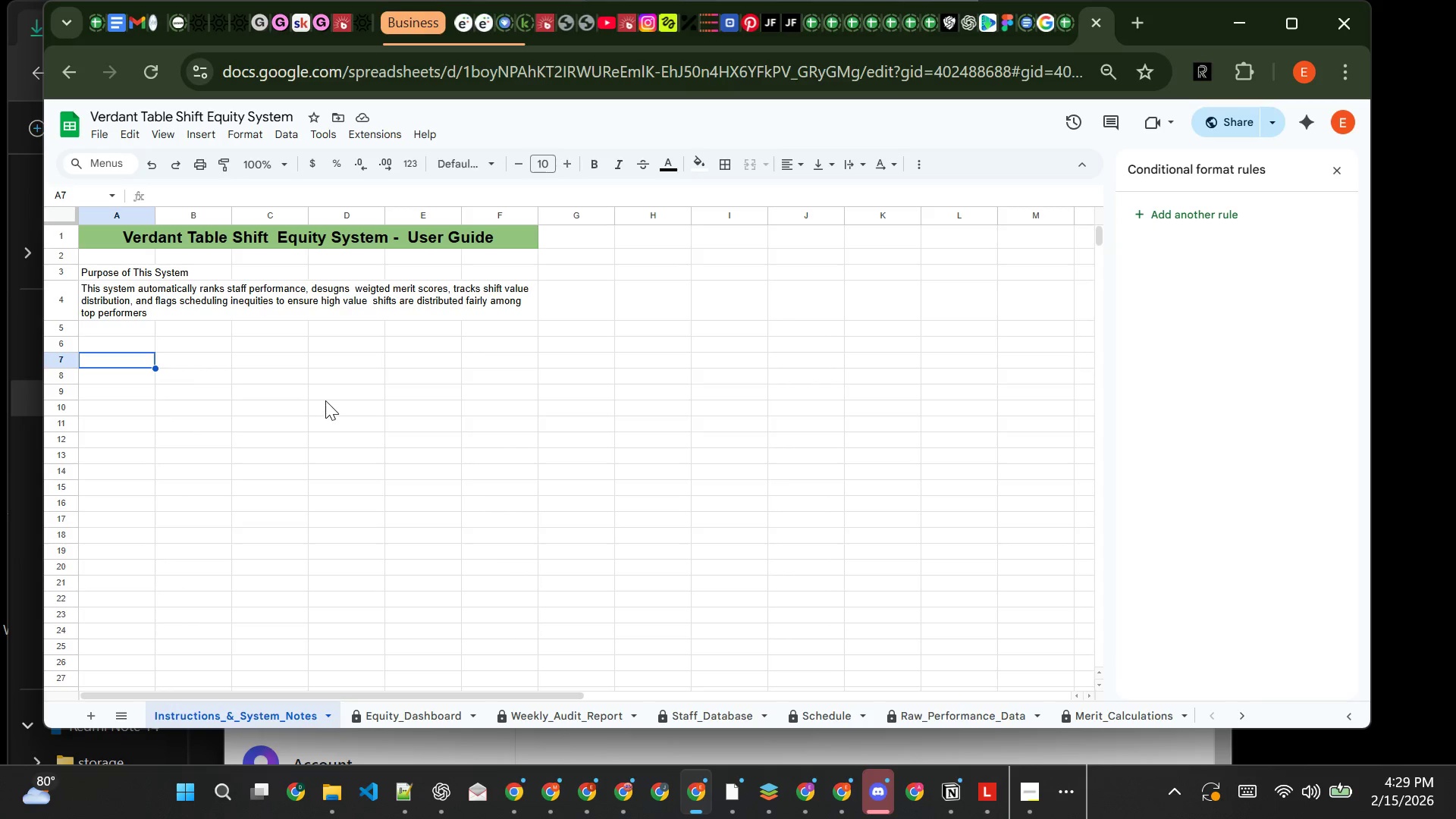 
wait(12.19)
 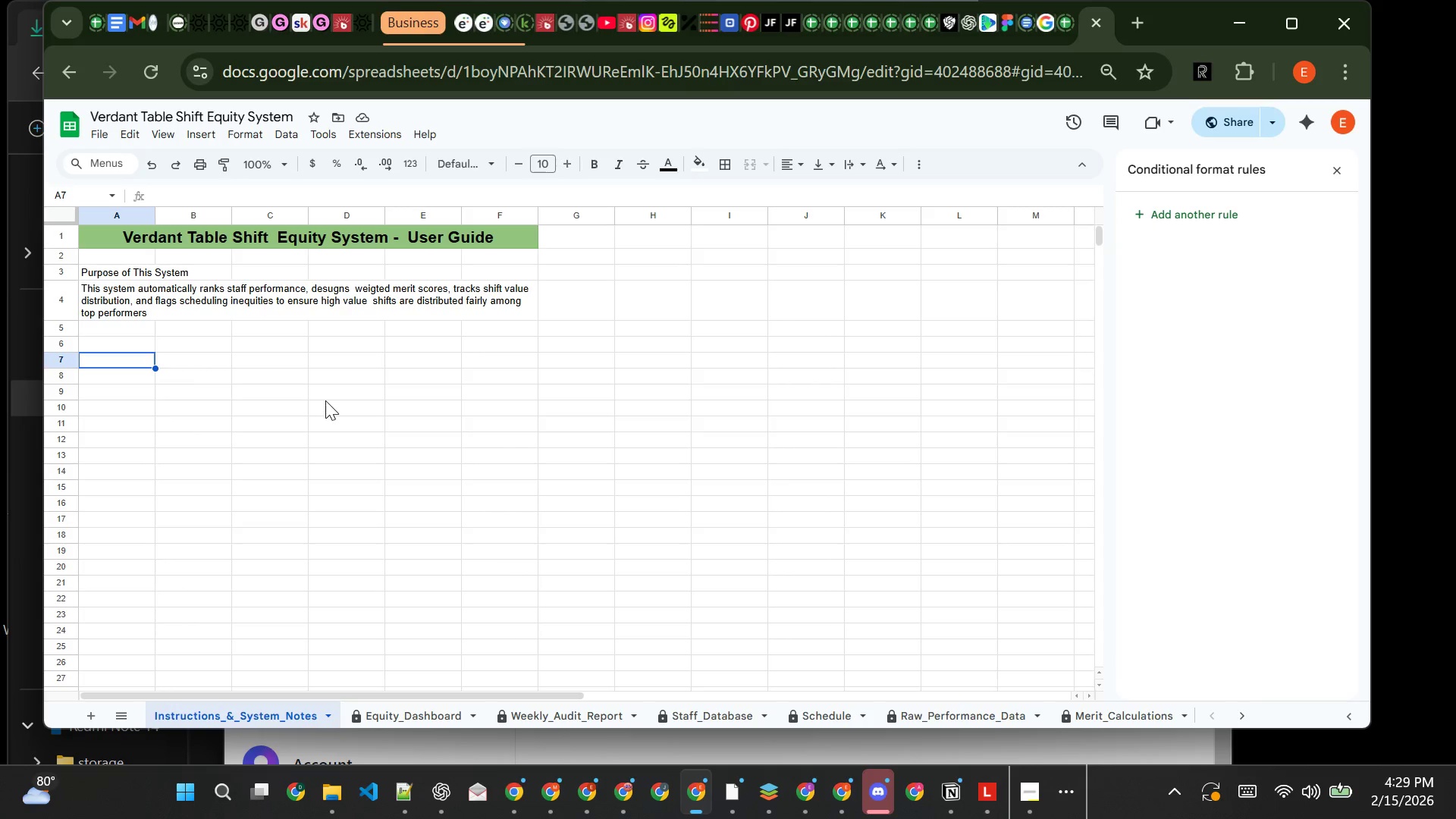 
type(How to assign Shifts ( only Required Action)
 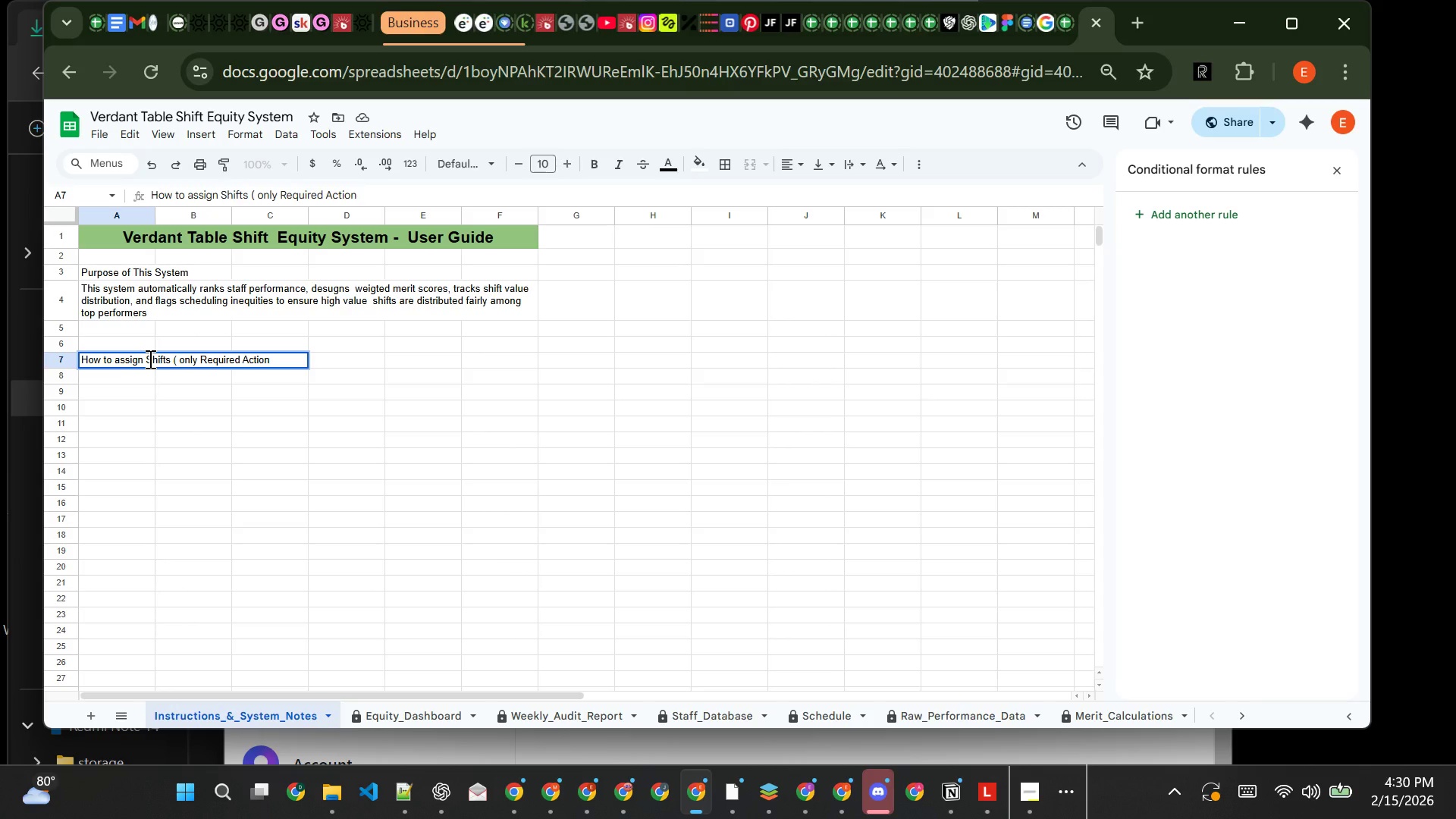 
key(Shift+0)
 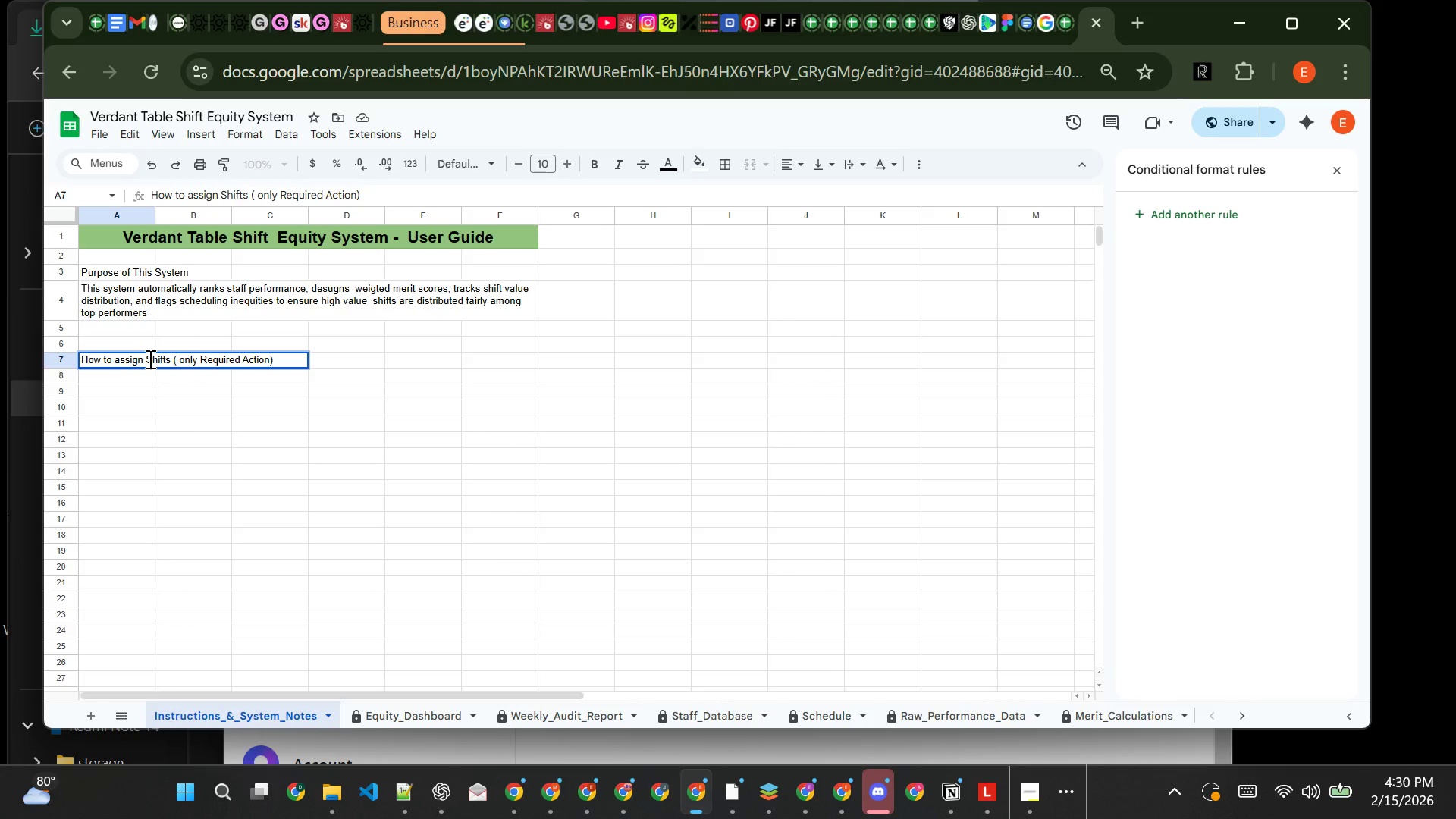 
wait(12.94)
 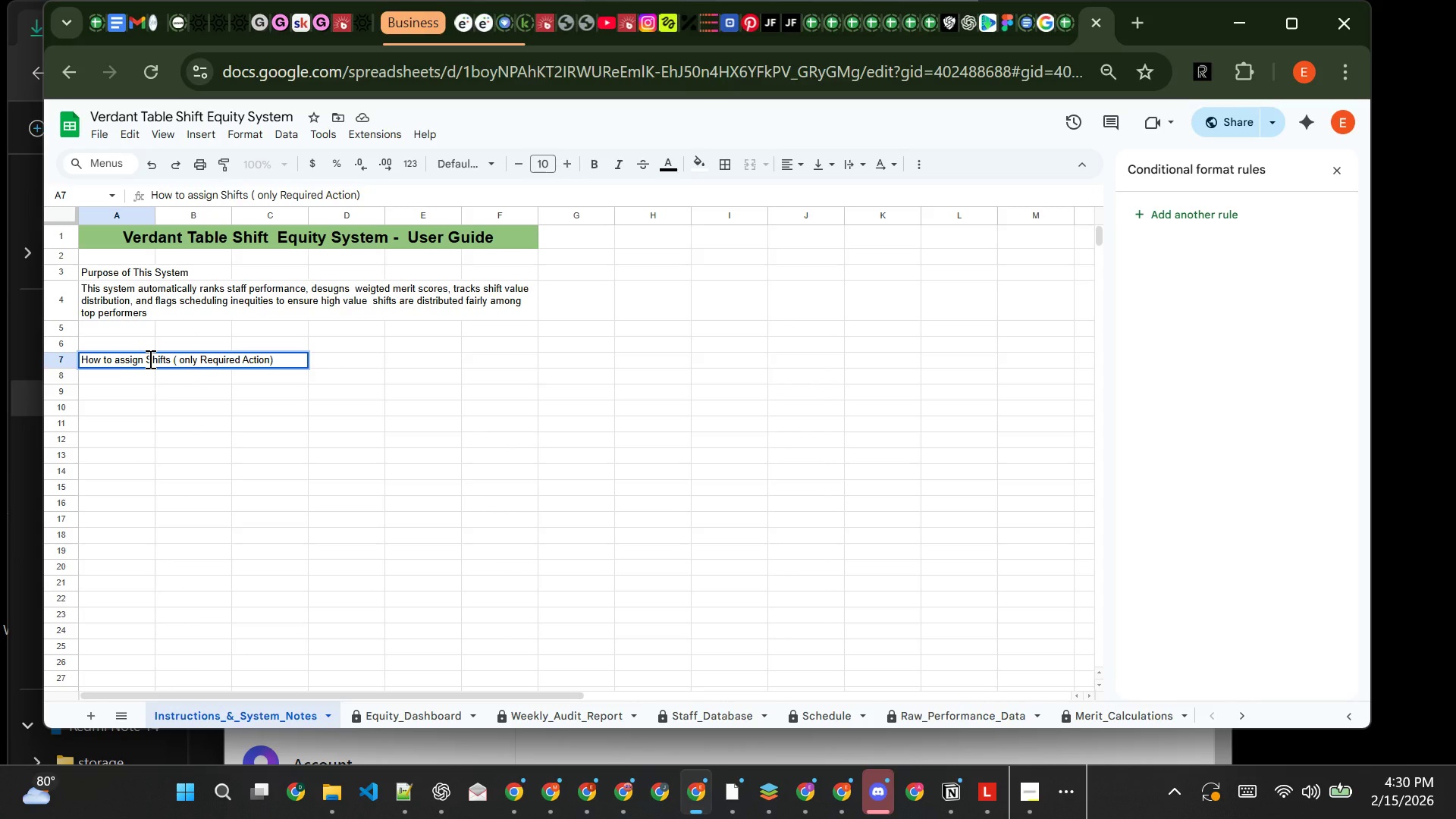 
left_click([187, 360])
 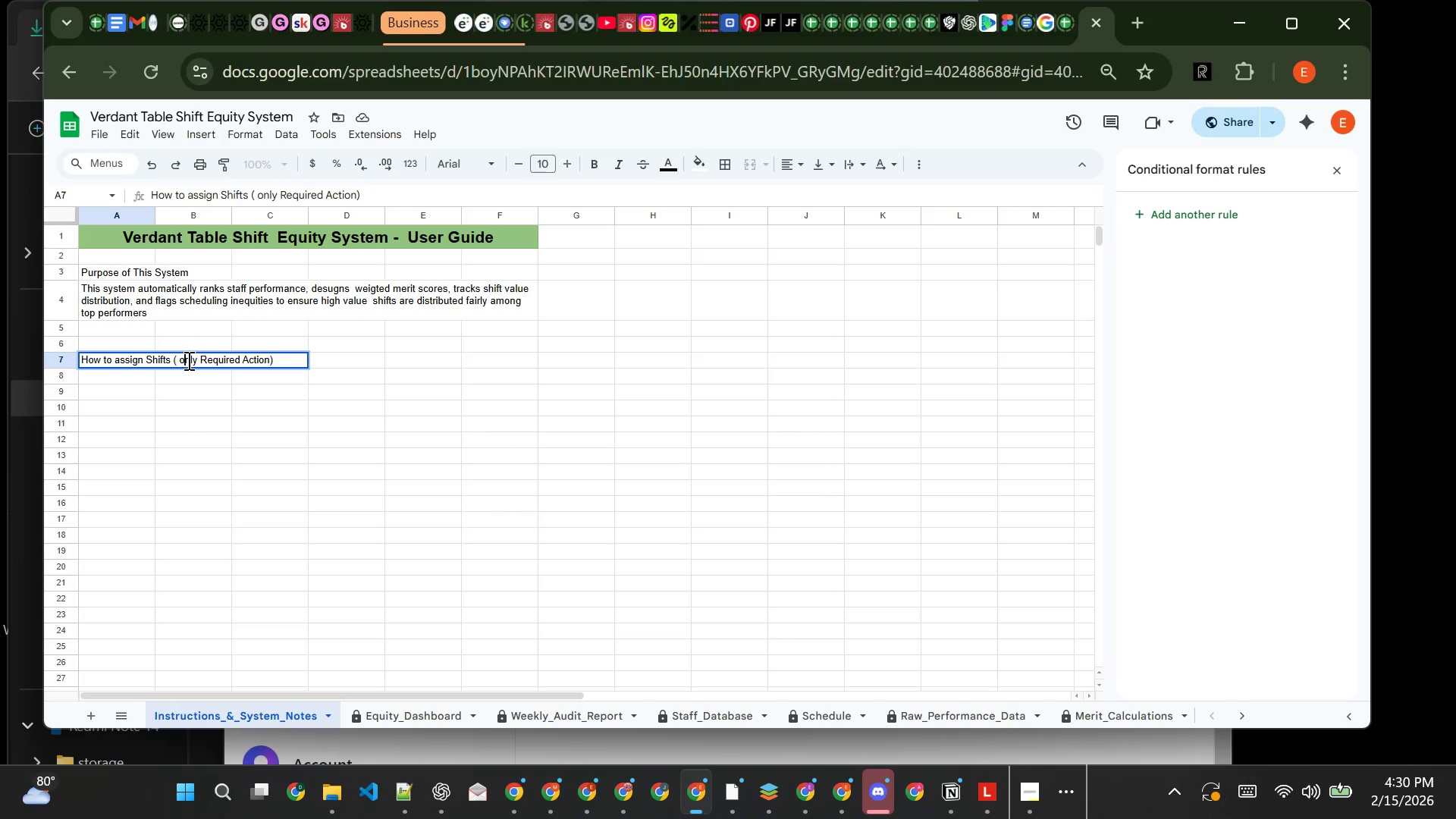 
key(Backspace)
 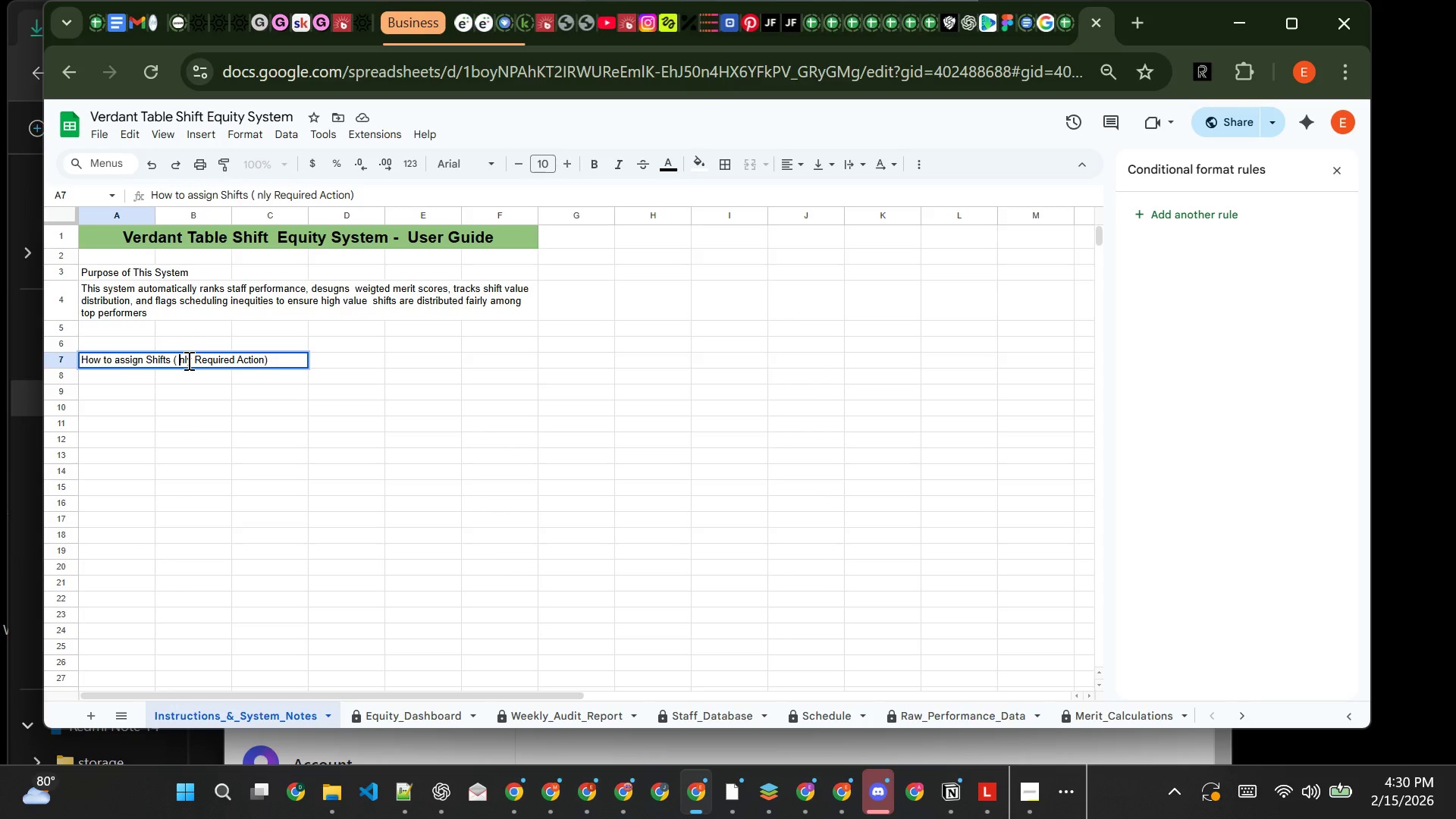 
key(CapsLock)
 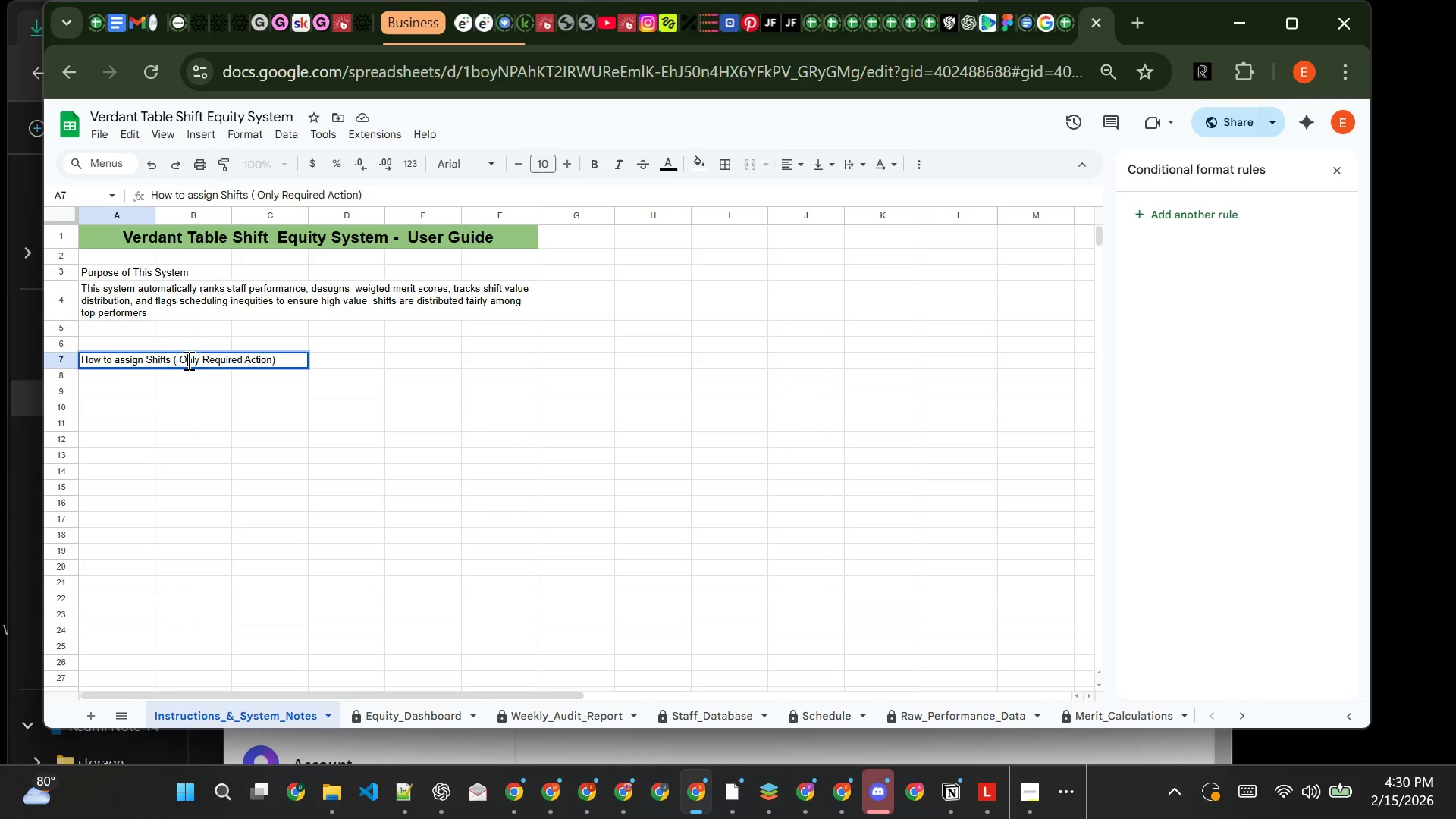 
key(O)
 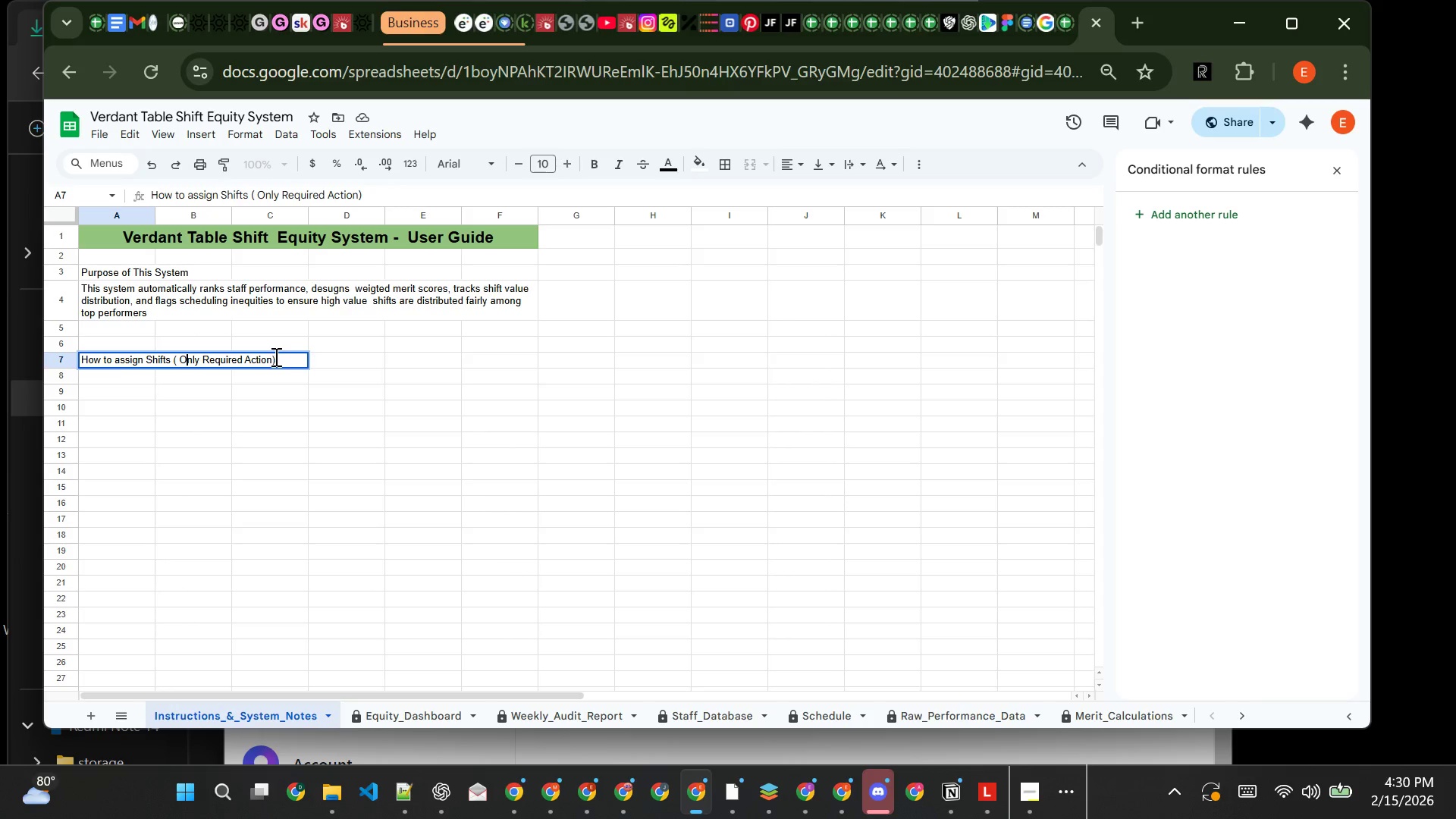 
left_click([270, 356])
 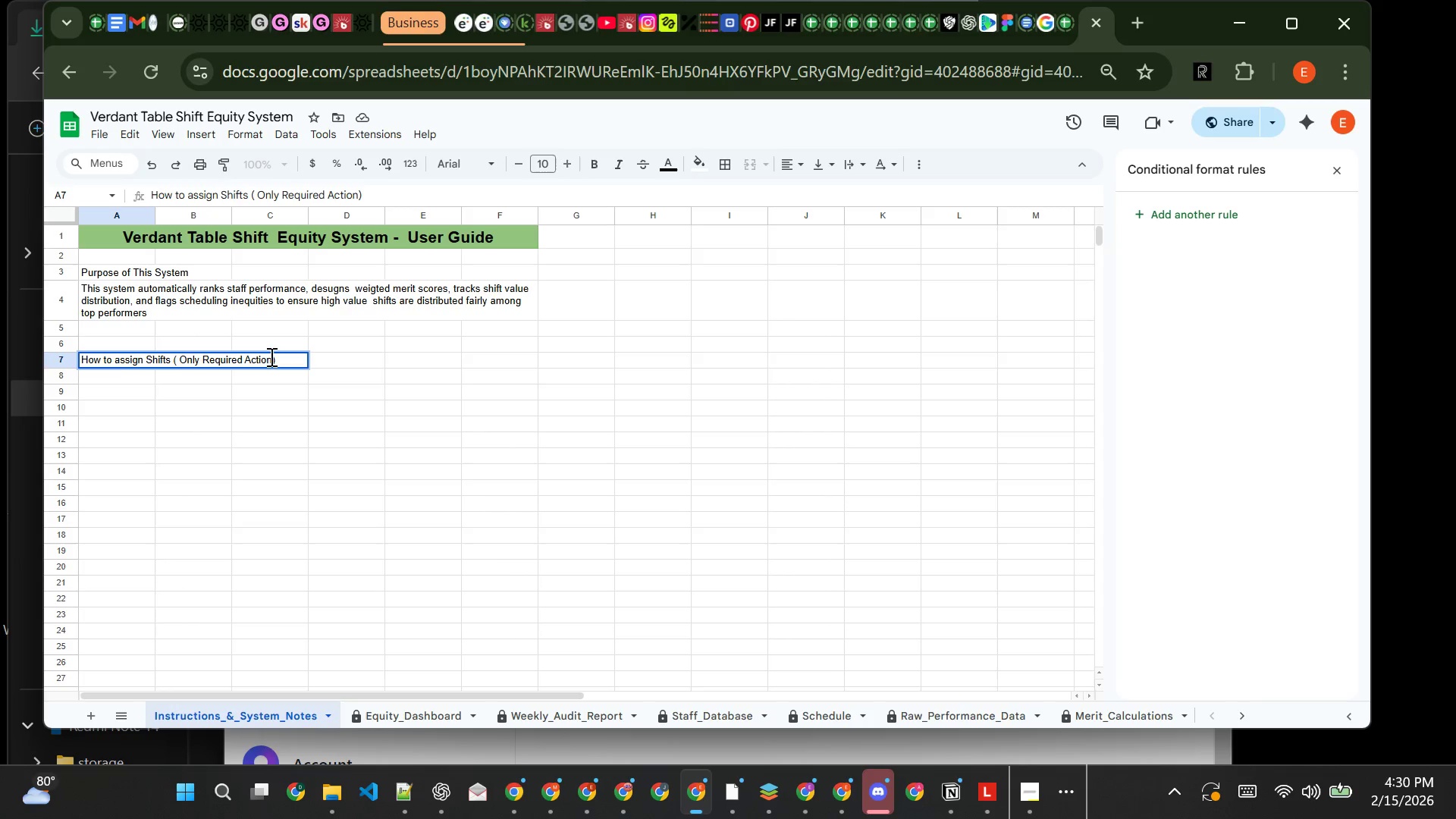 
key(Space)
 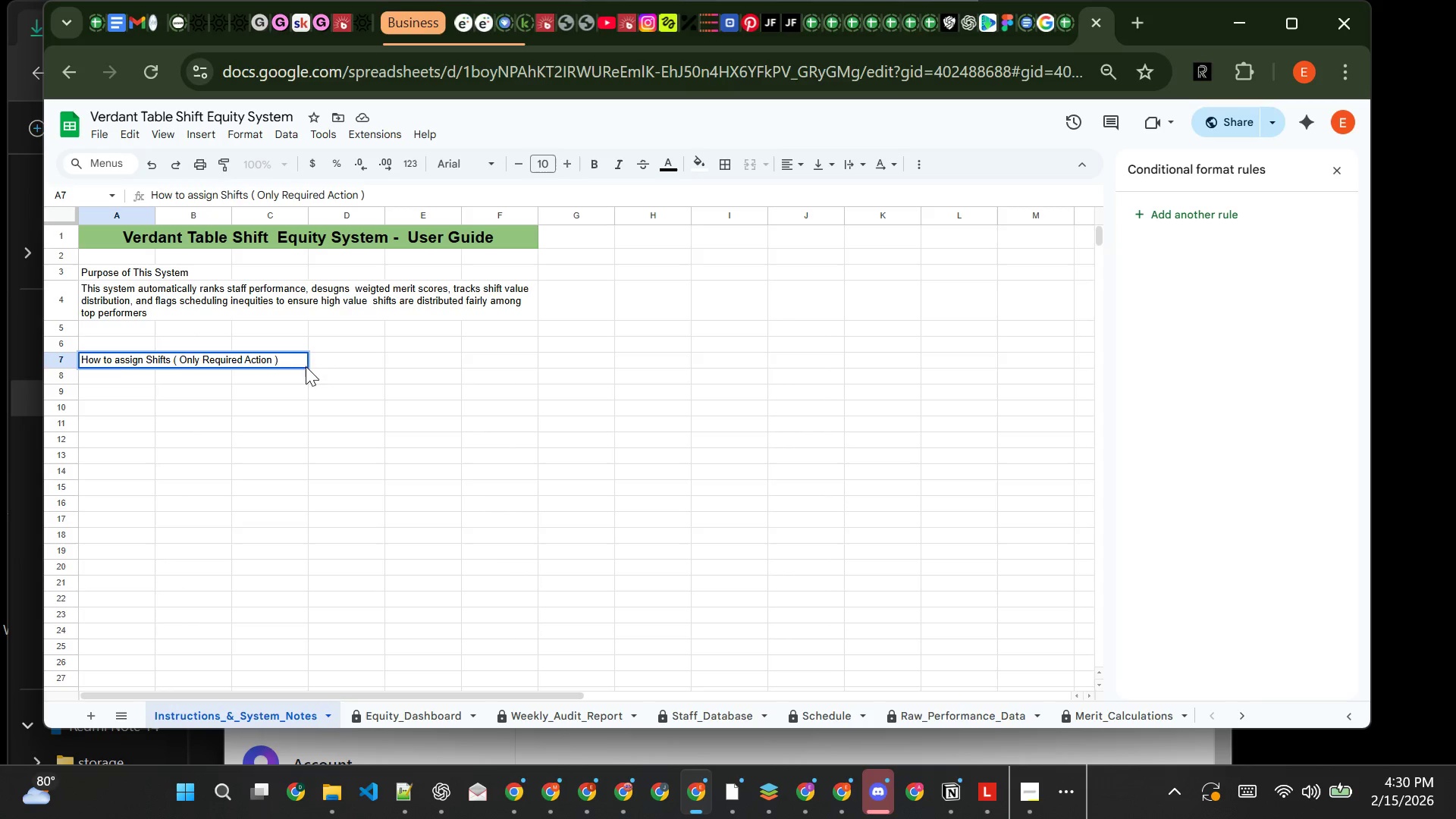 
left_click([295, 359])
 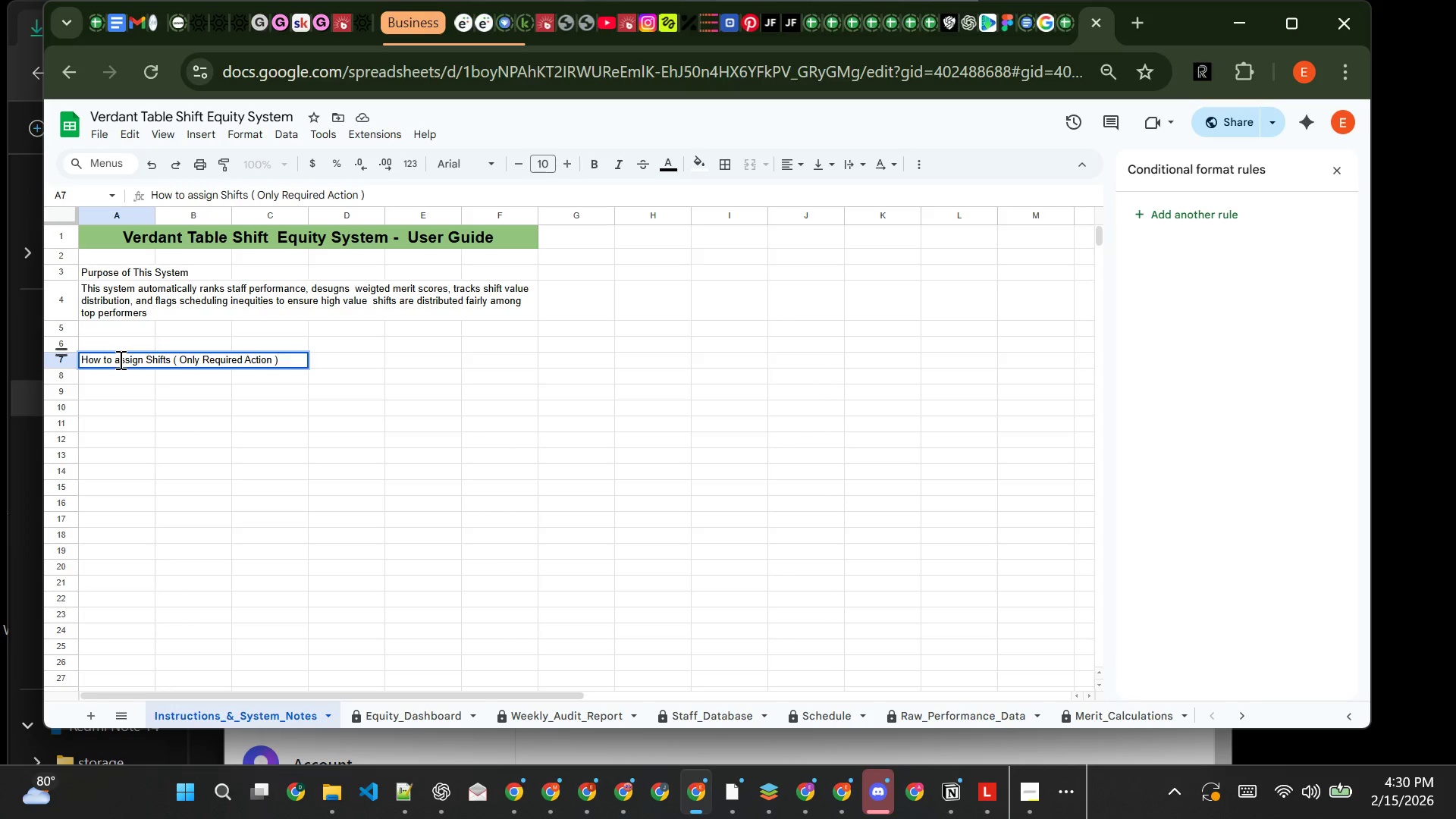 
left_click([120, 359])
 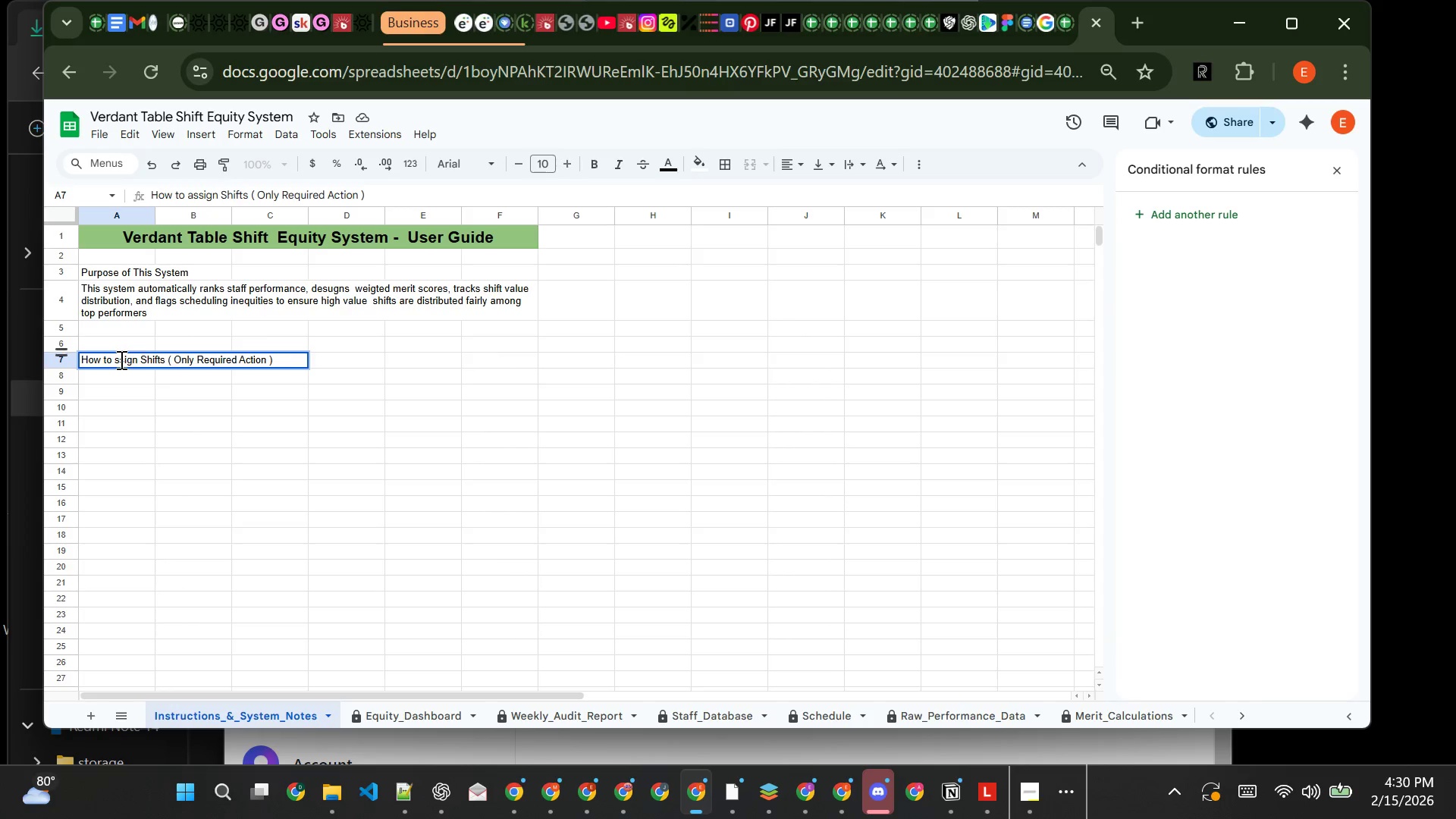 
key(Backspace)
 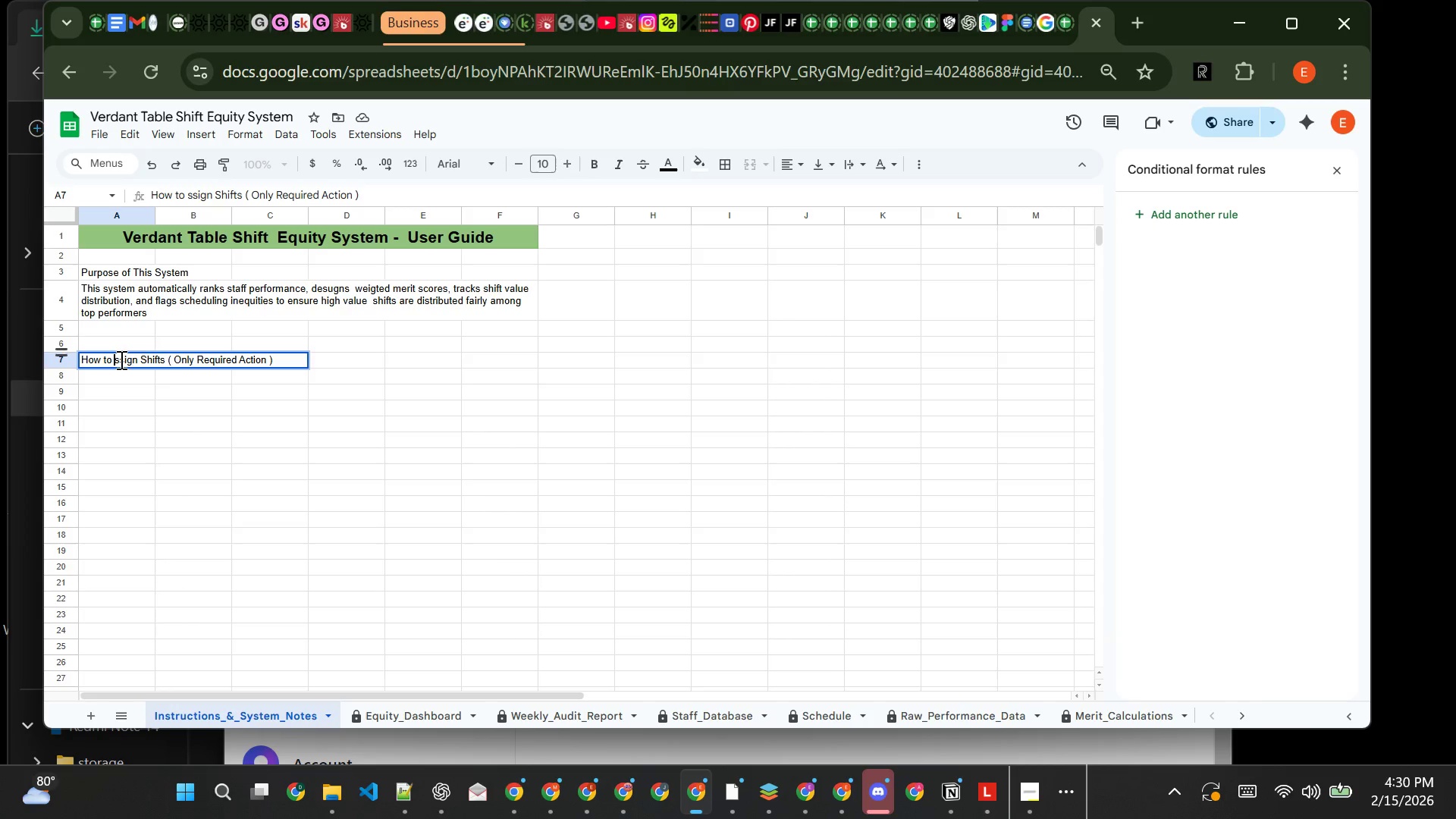 
key(CapsLock)
 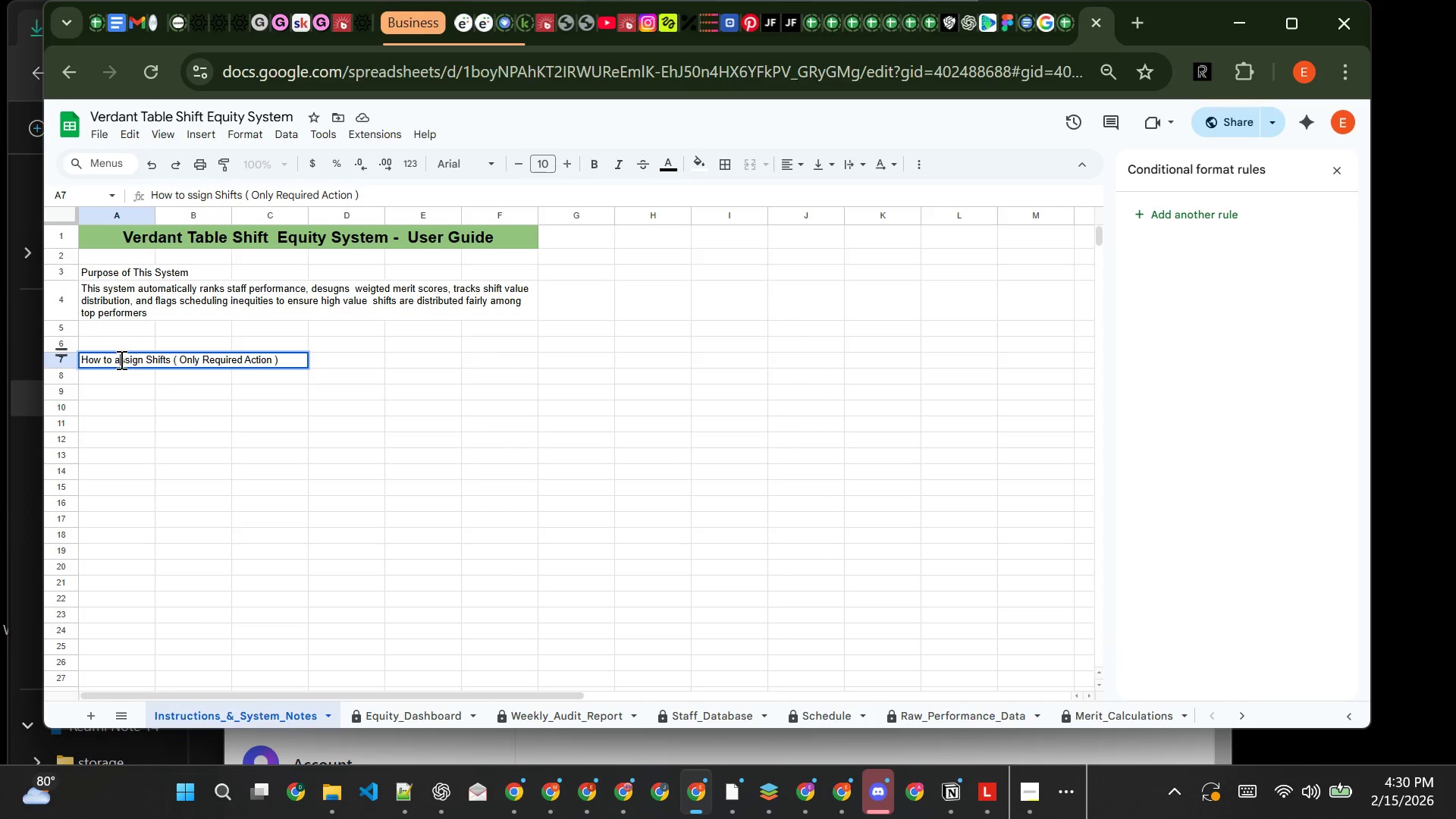 
key(A)
 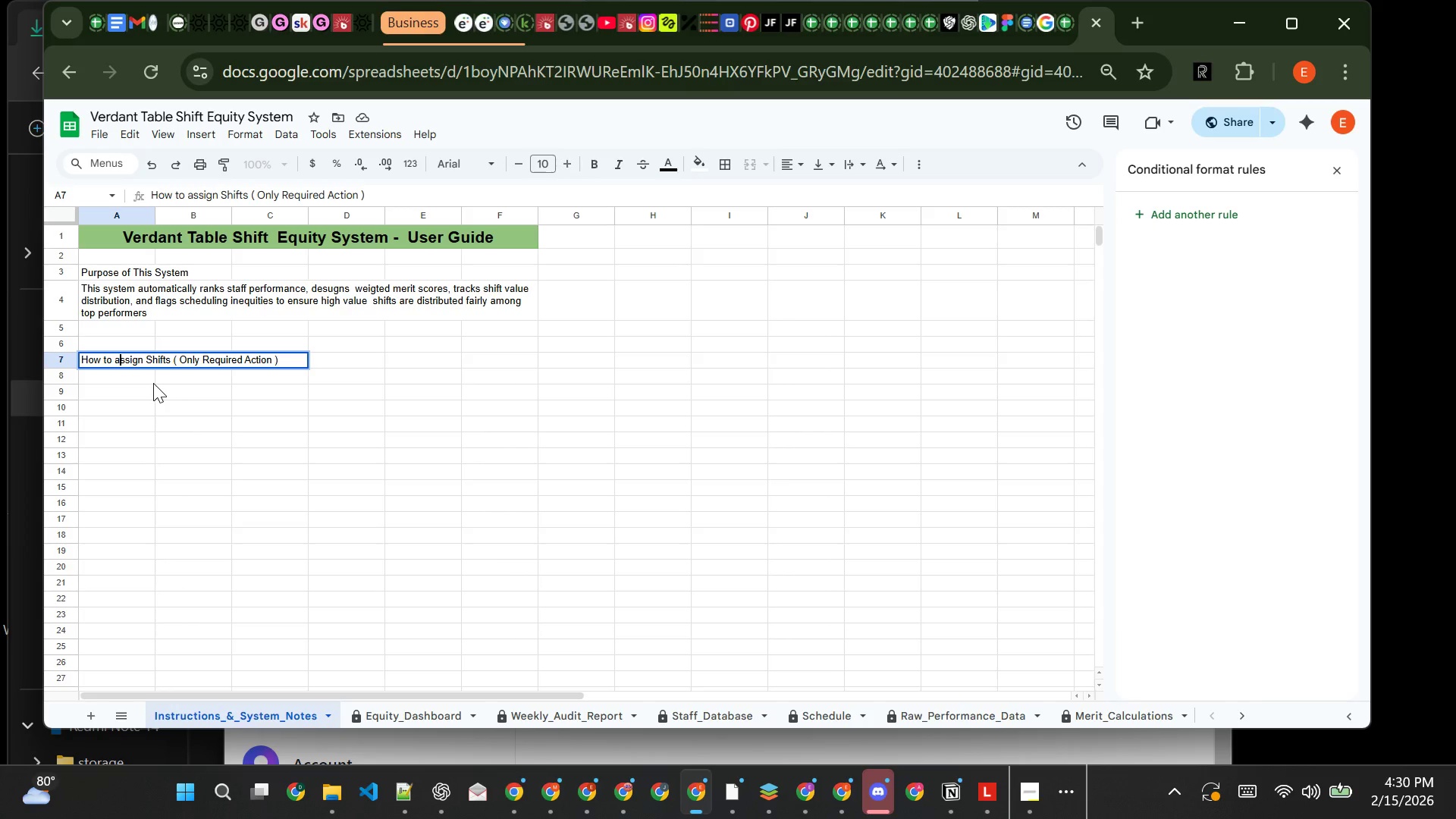 
key(Backspace)
 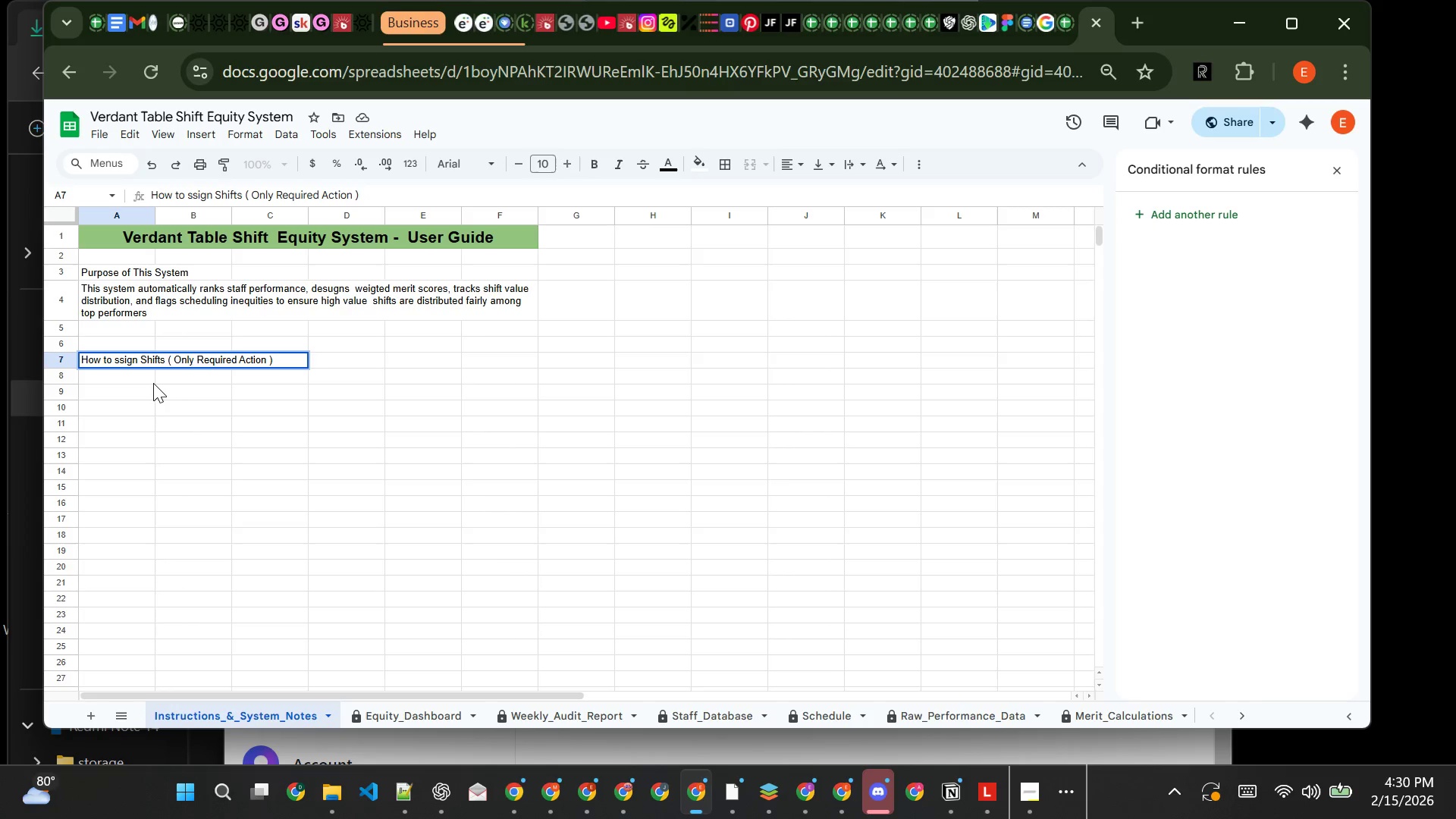 
key(CapsLock)
 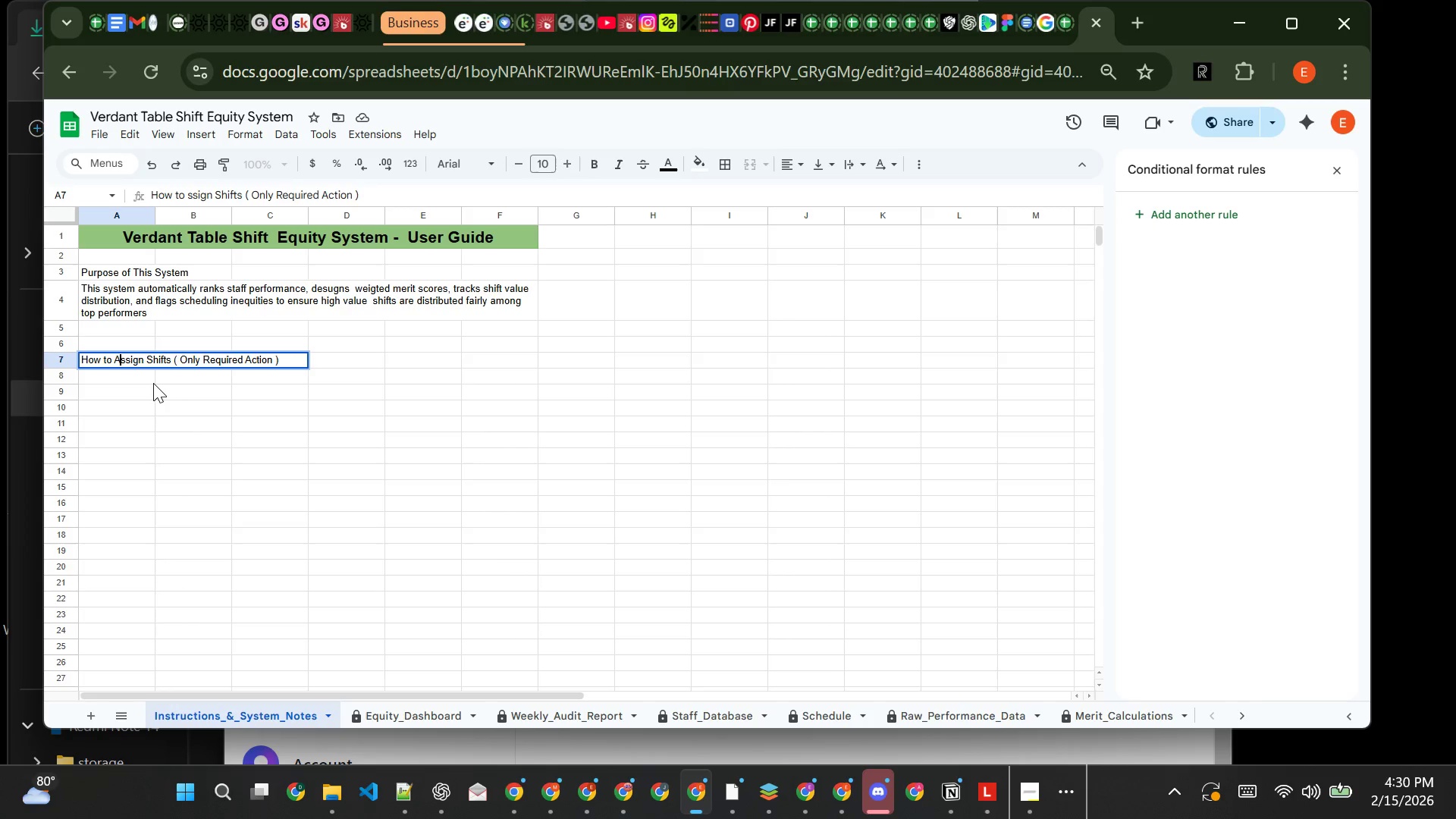 
key(A)
 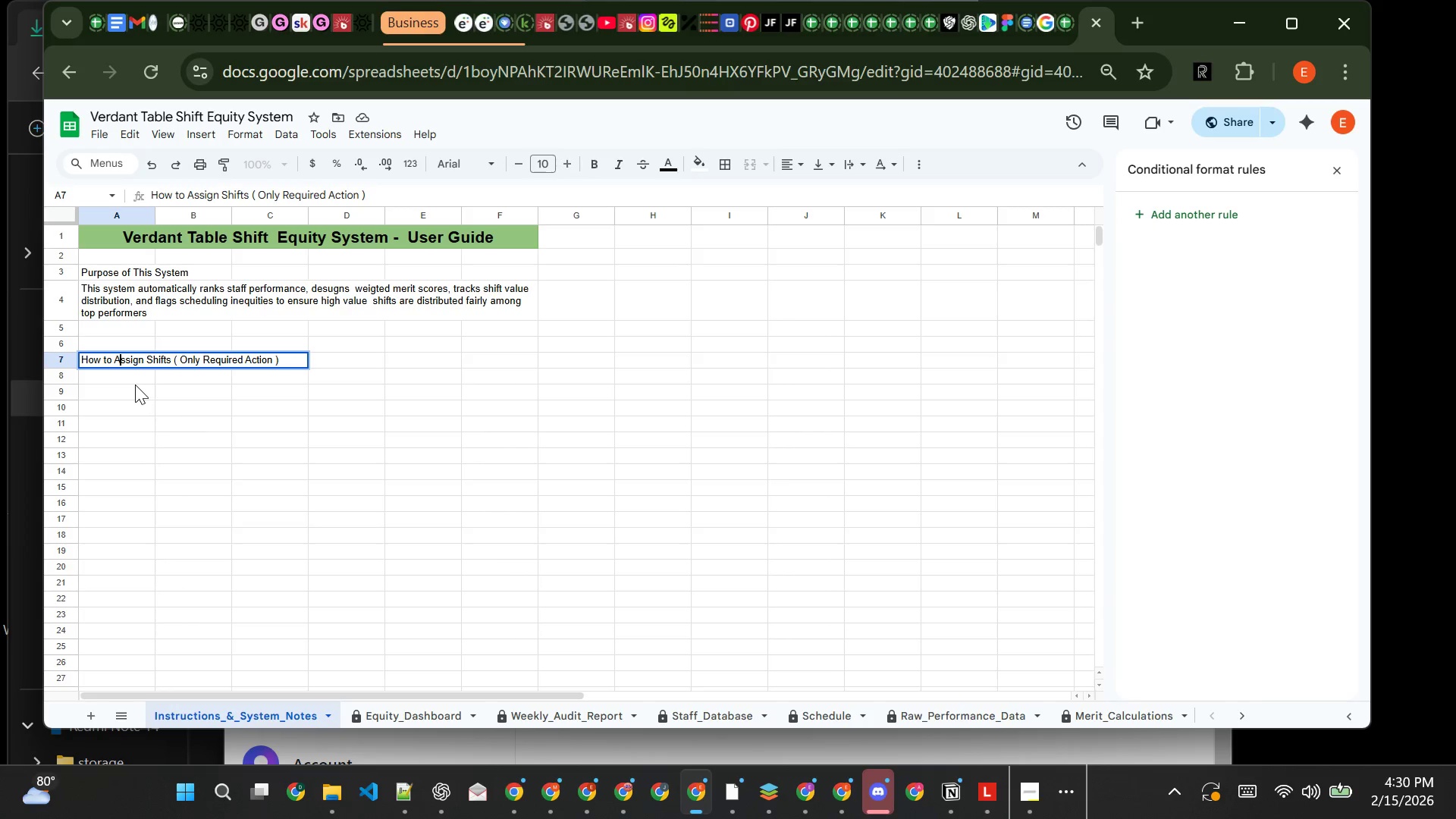 
left_click([134, 384])
 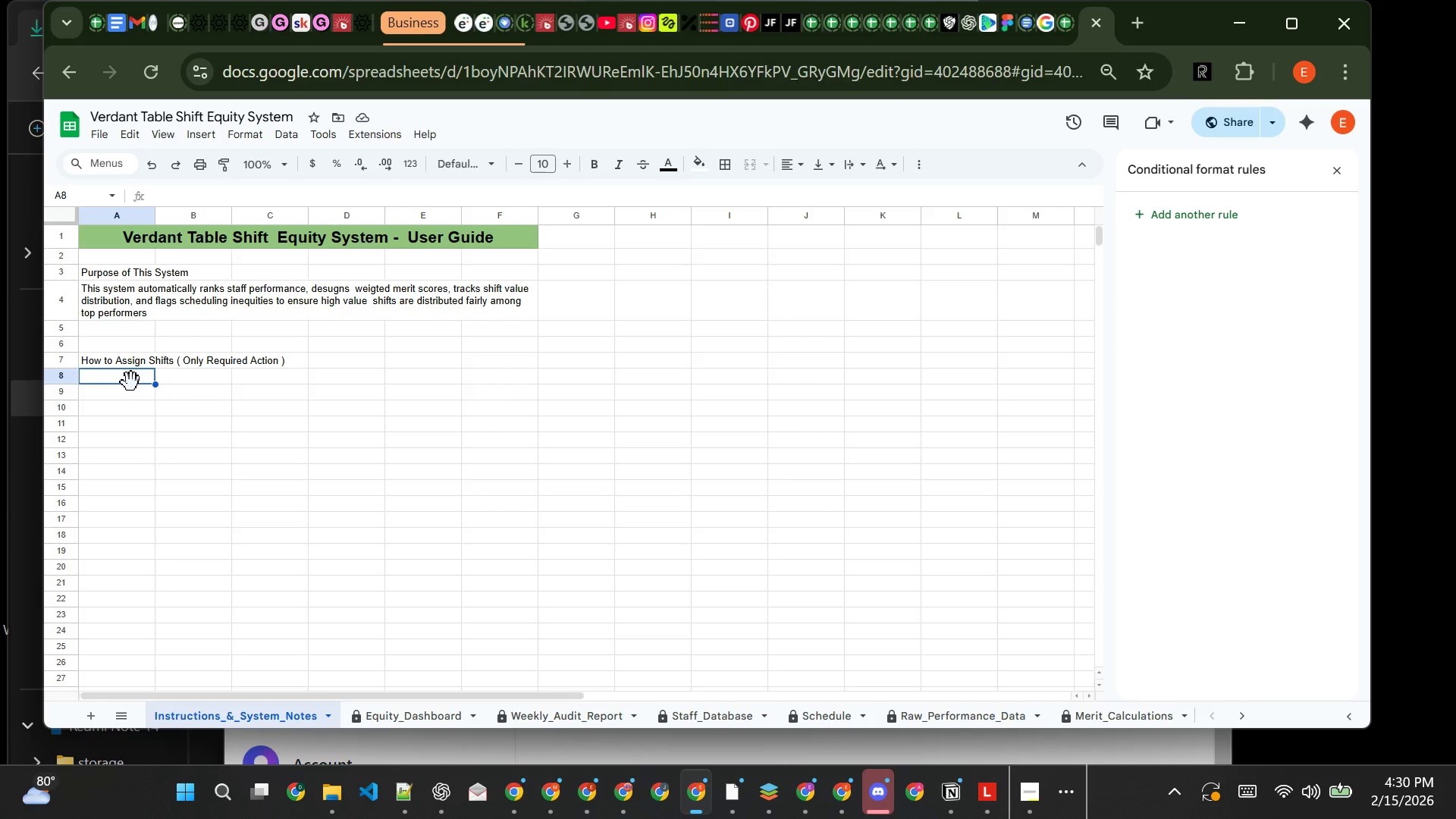 
wait(12.61)
 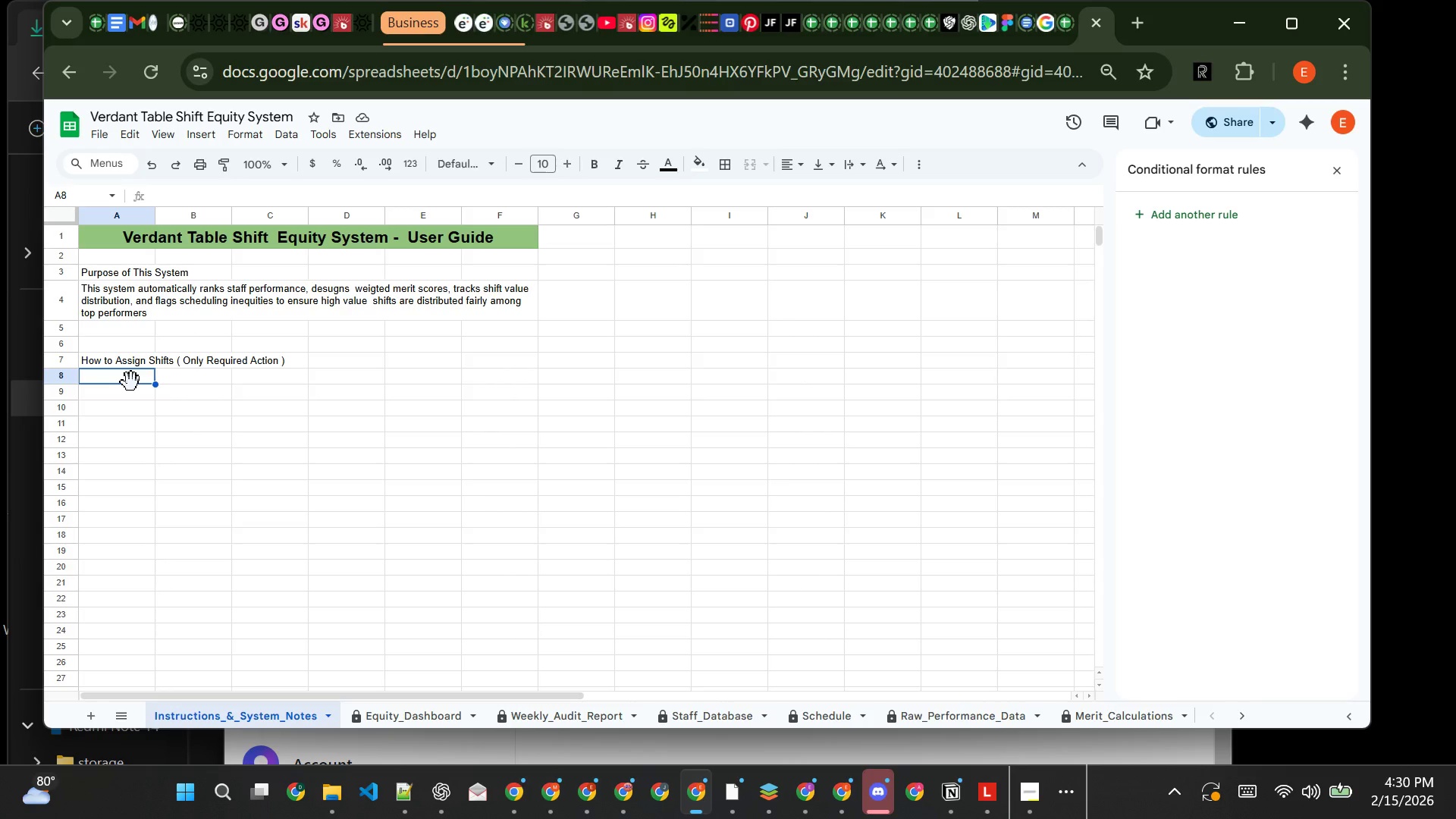 
left_click([140, 359])
 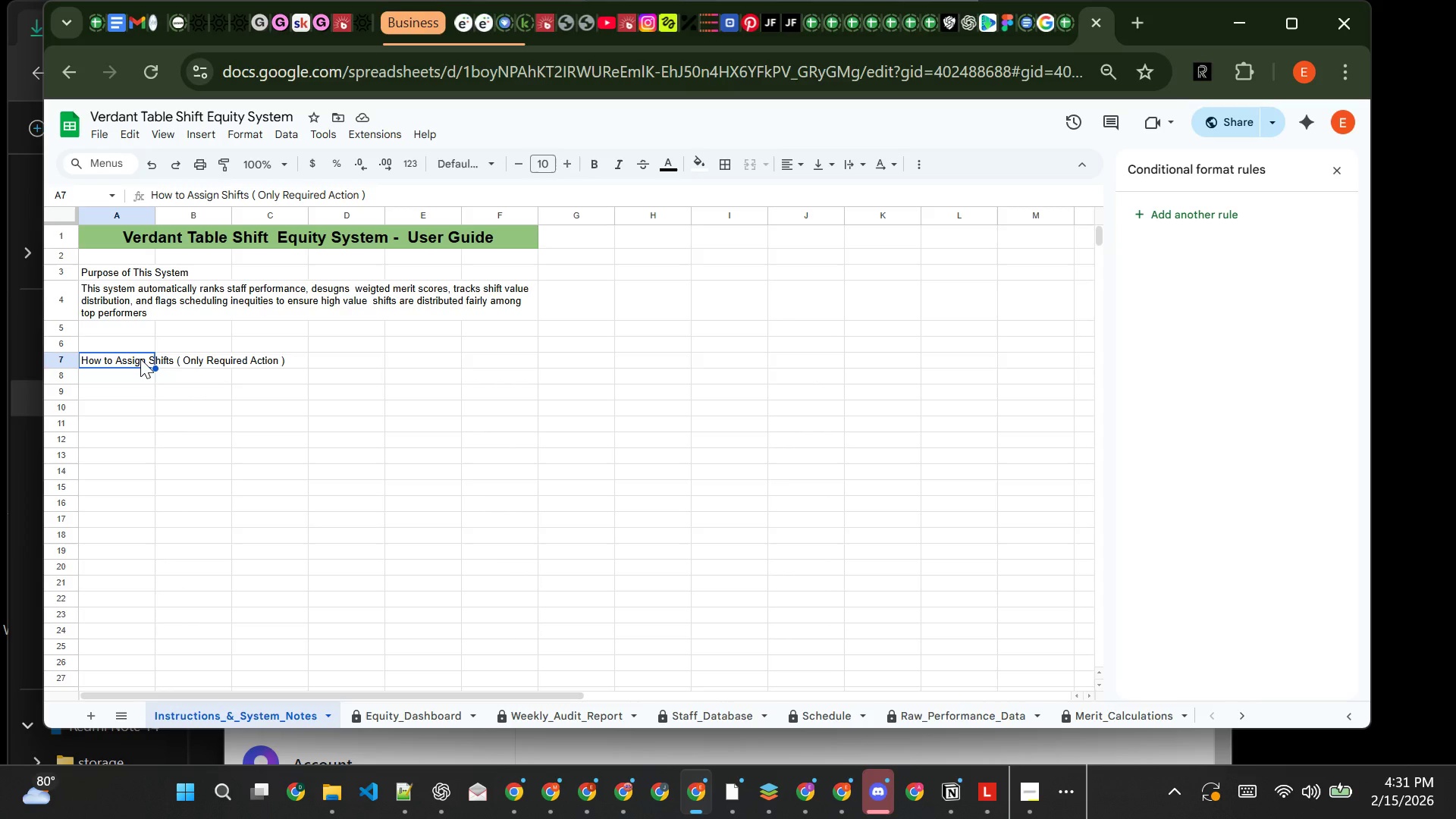 
key(Control+B)
 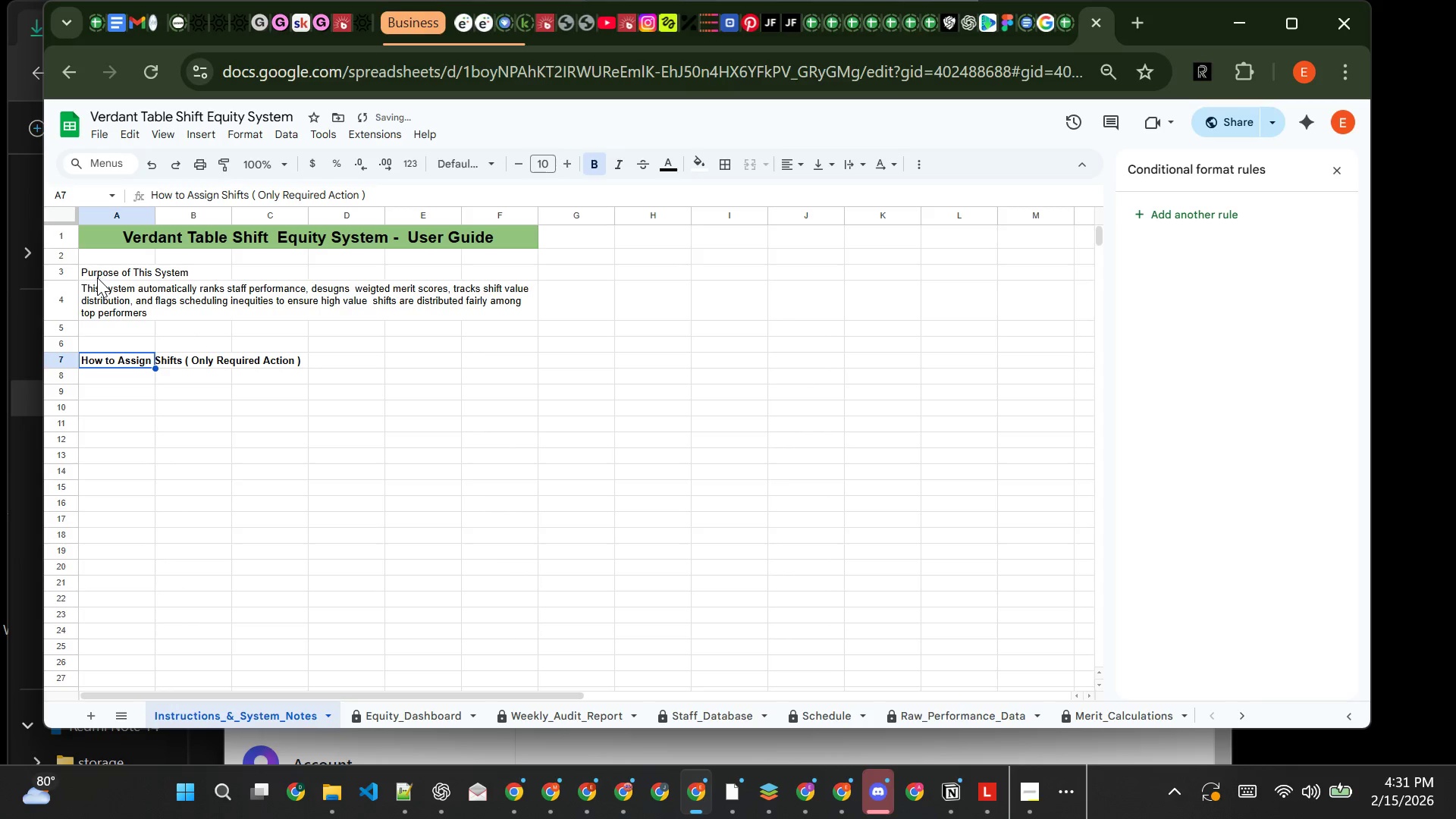 
double_click([97, 278])
 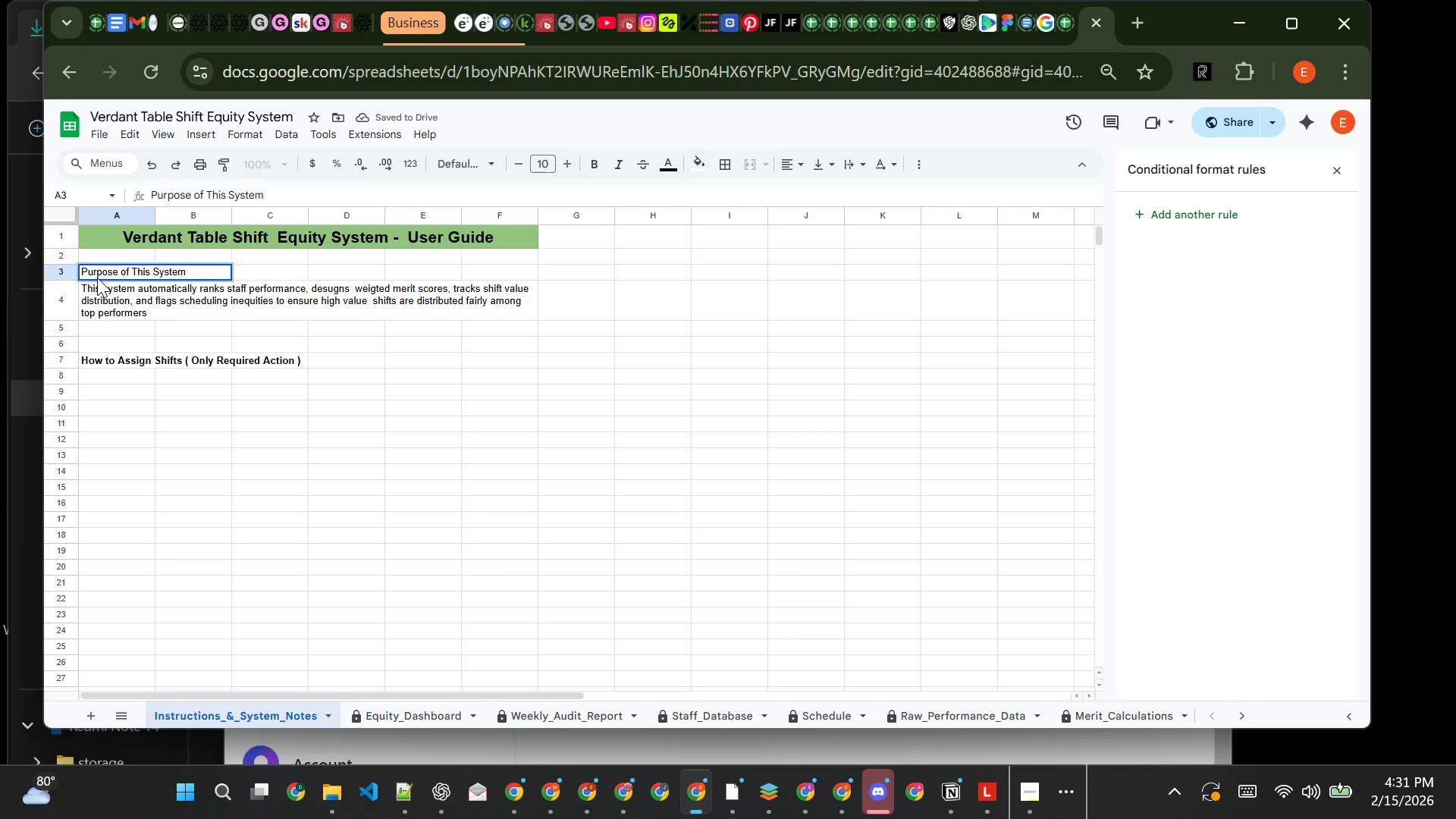 
hold_key(key=ControlLeft, duration=0.53)
 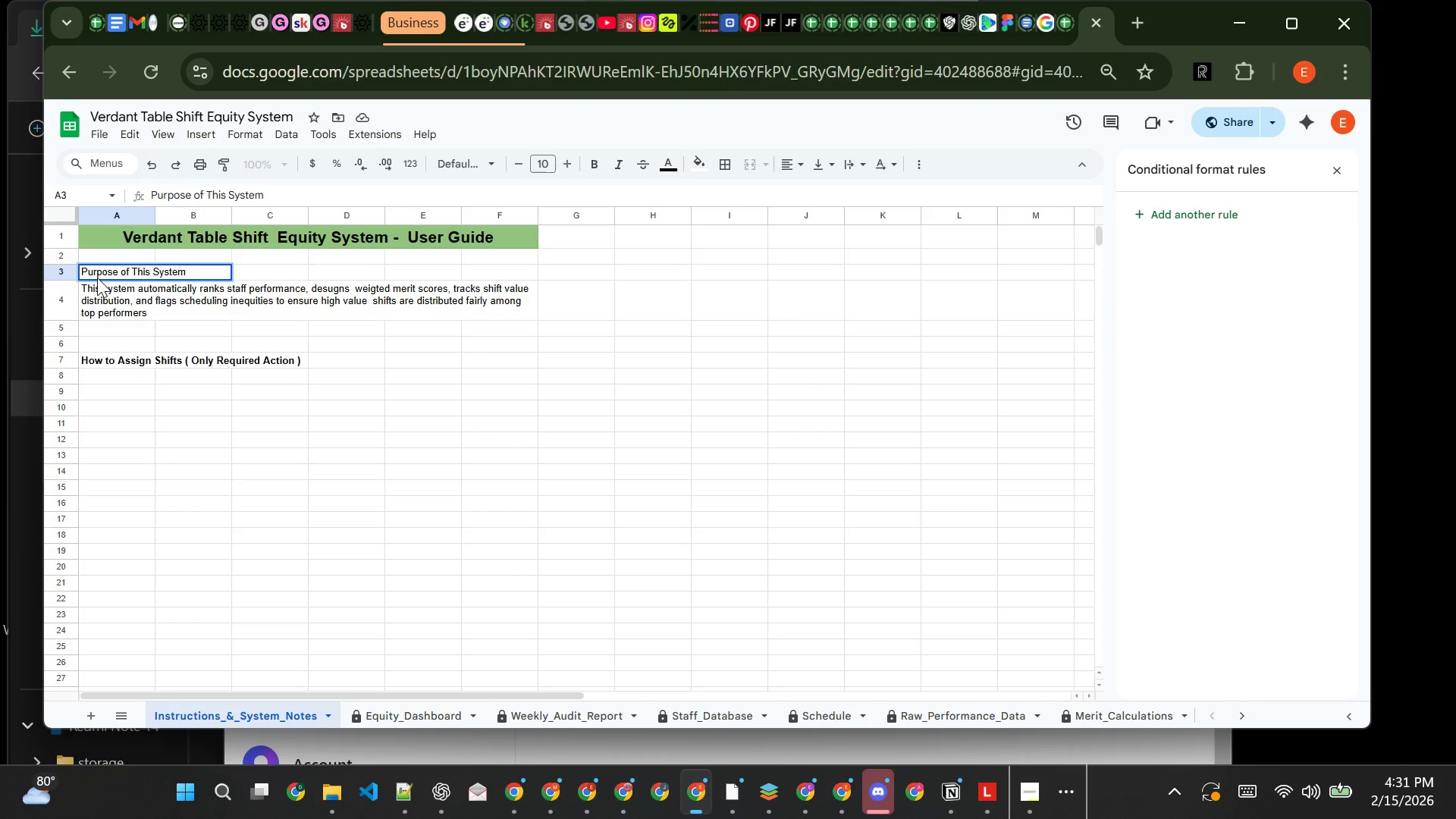 
key(Control+B)
 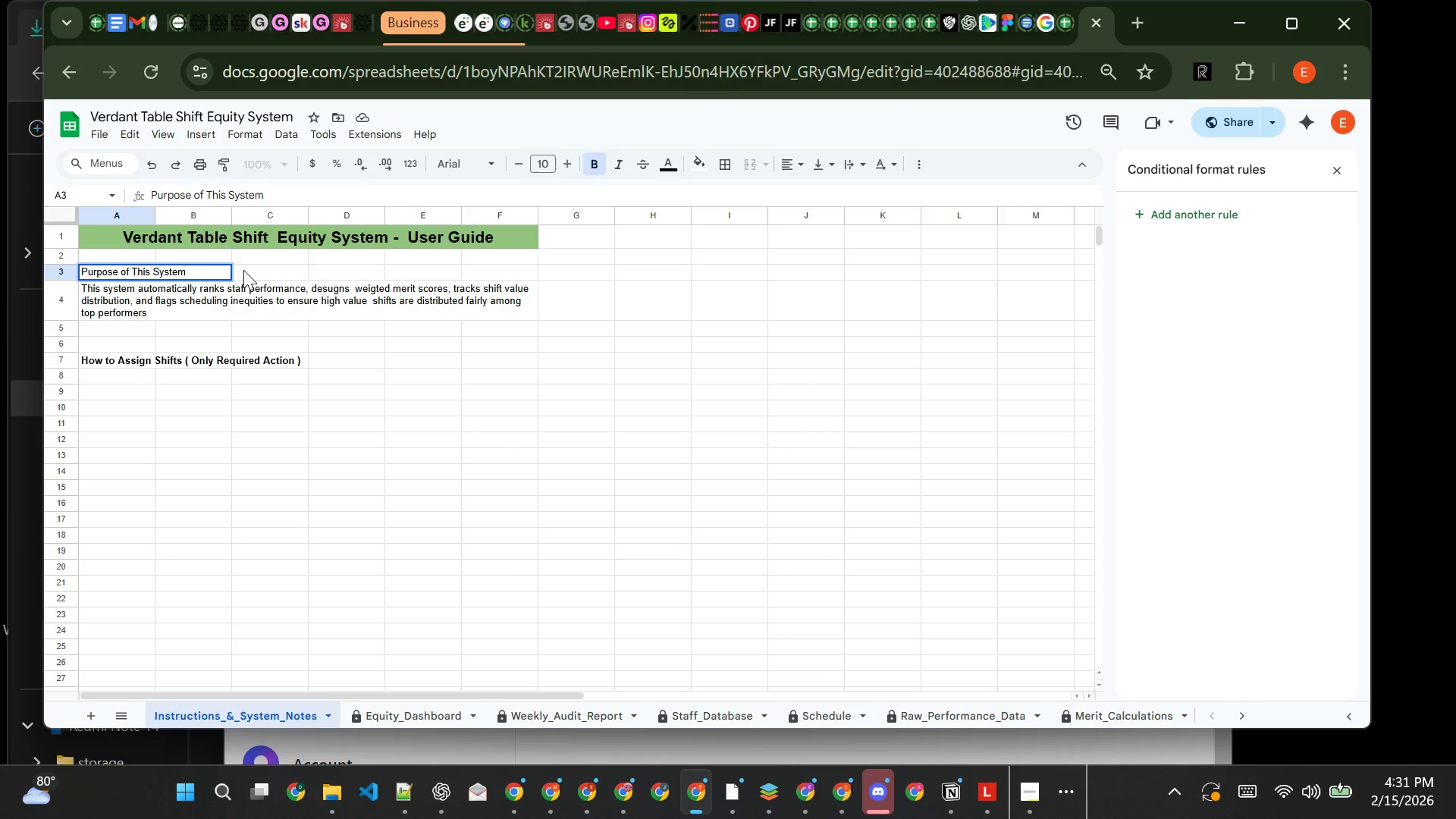 
left_click([243, 270])
 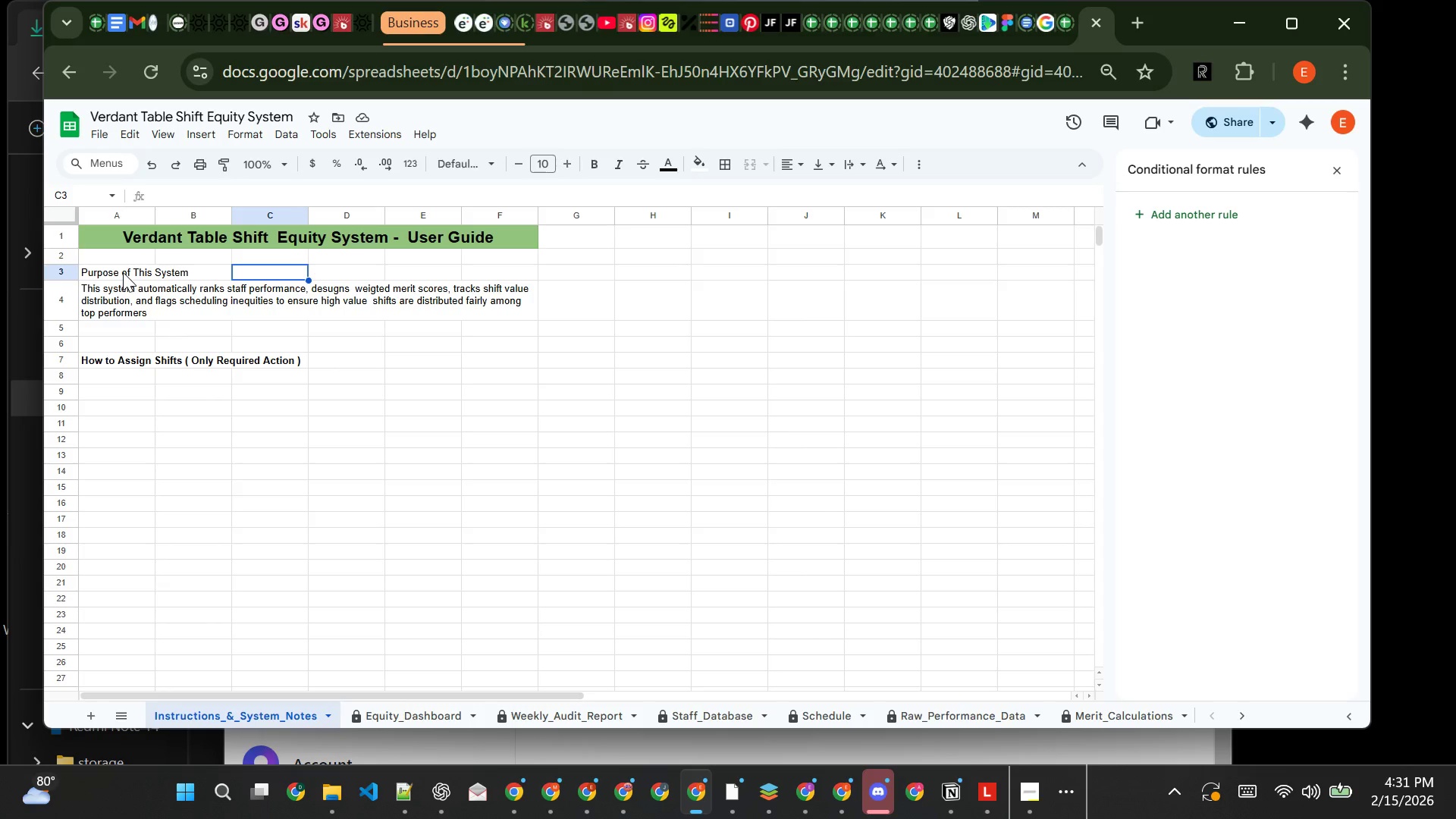 
left_click([123, 271])
 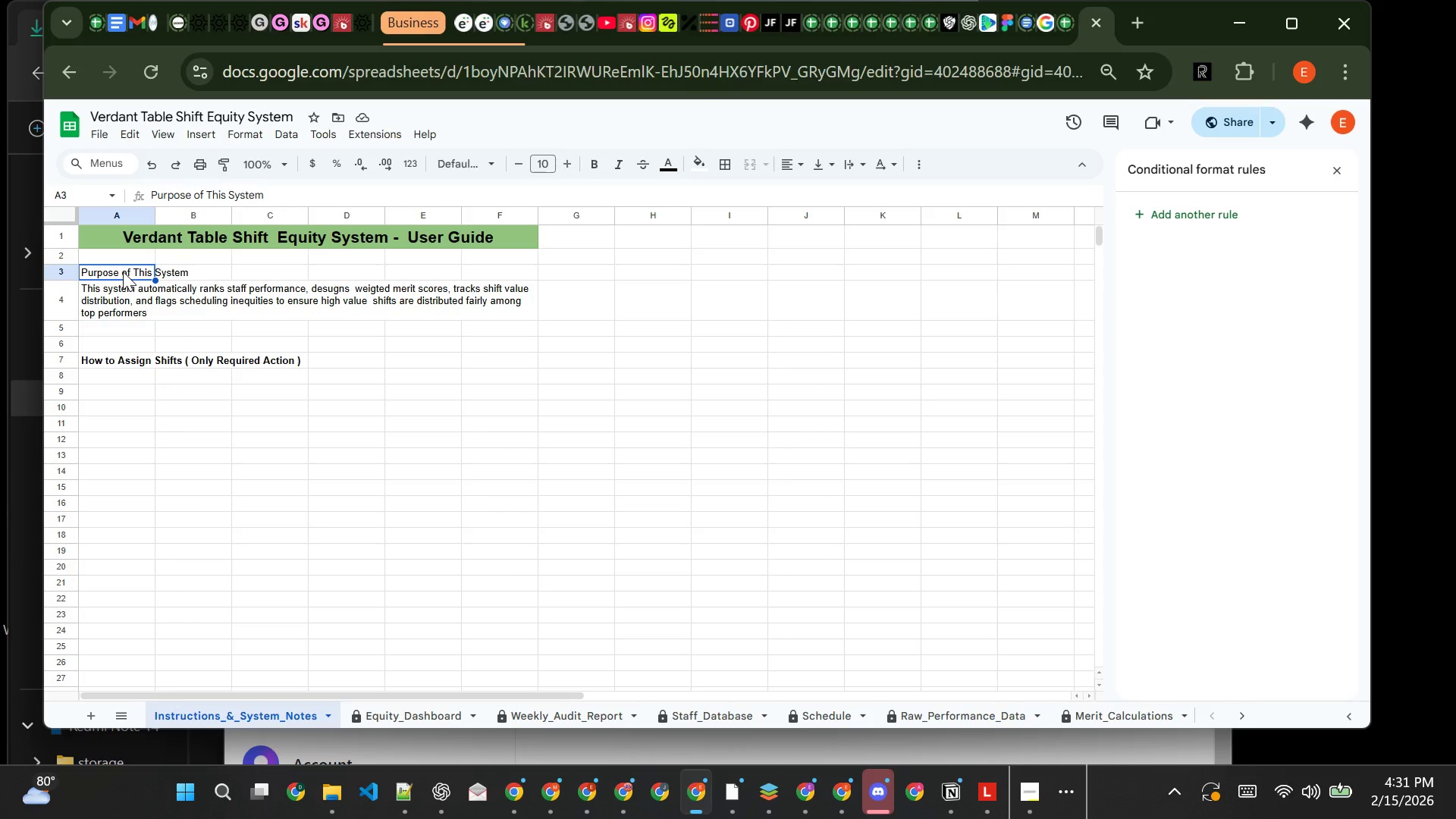 
key(Control+B)
 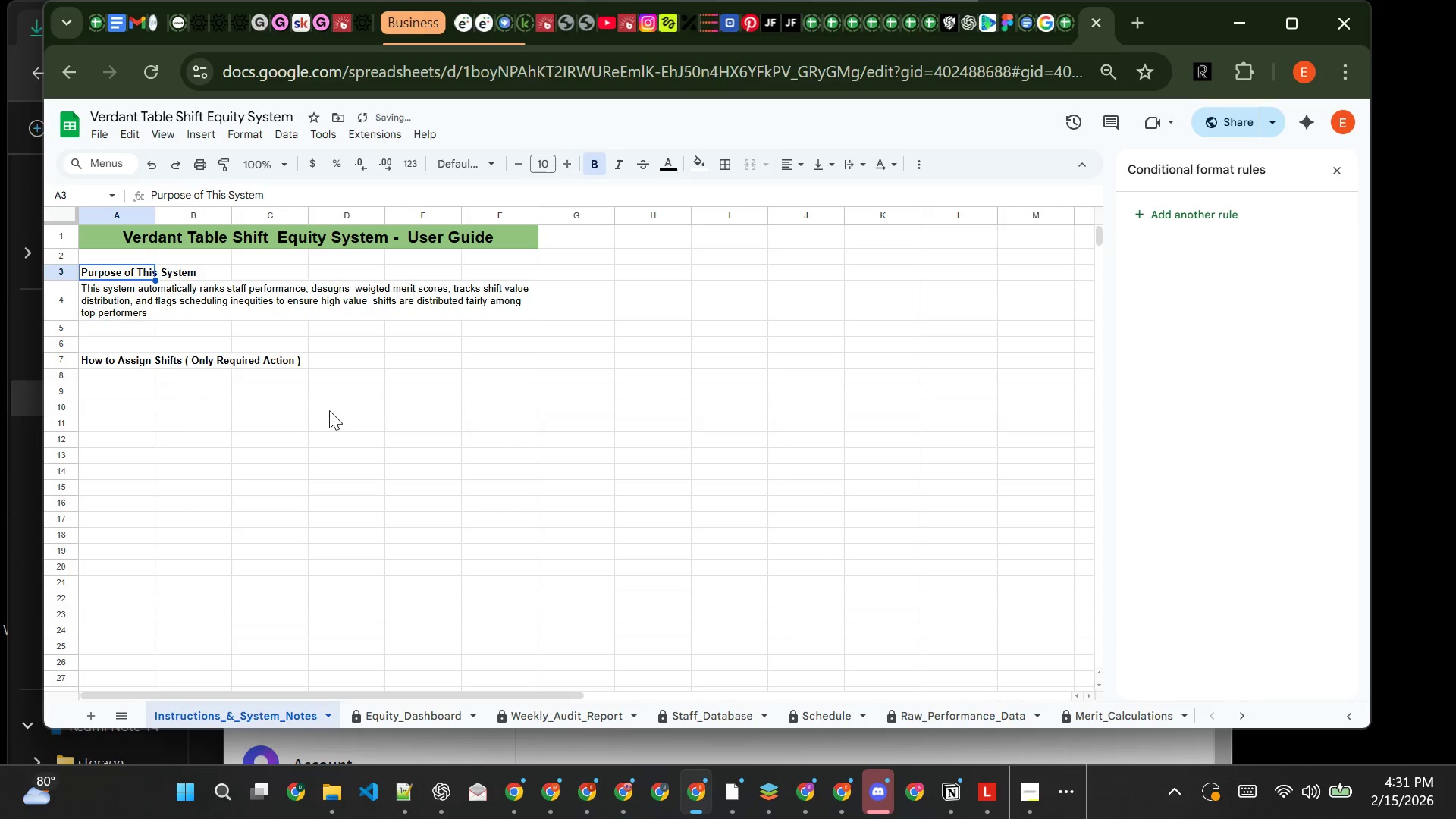 
left_click([335, 417])
 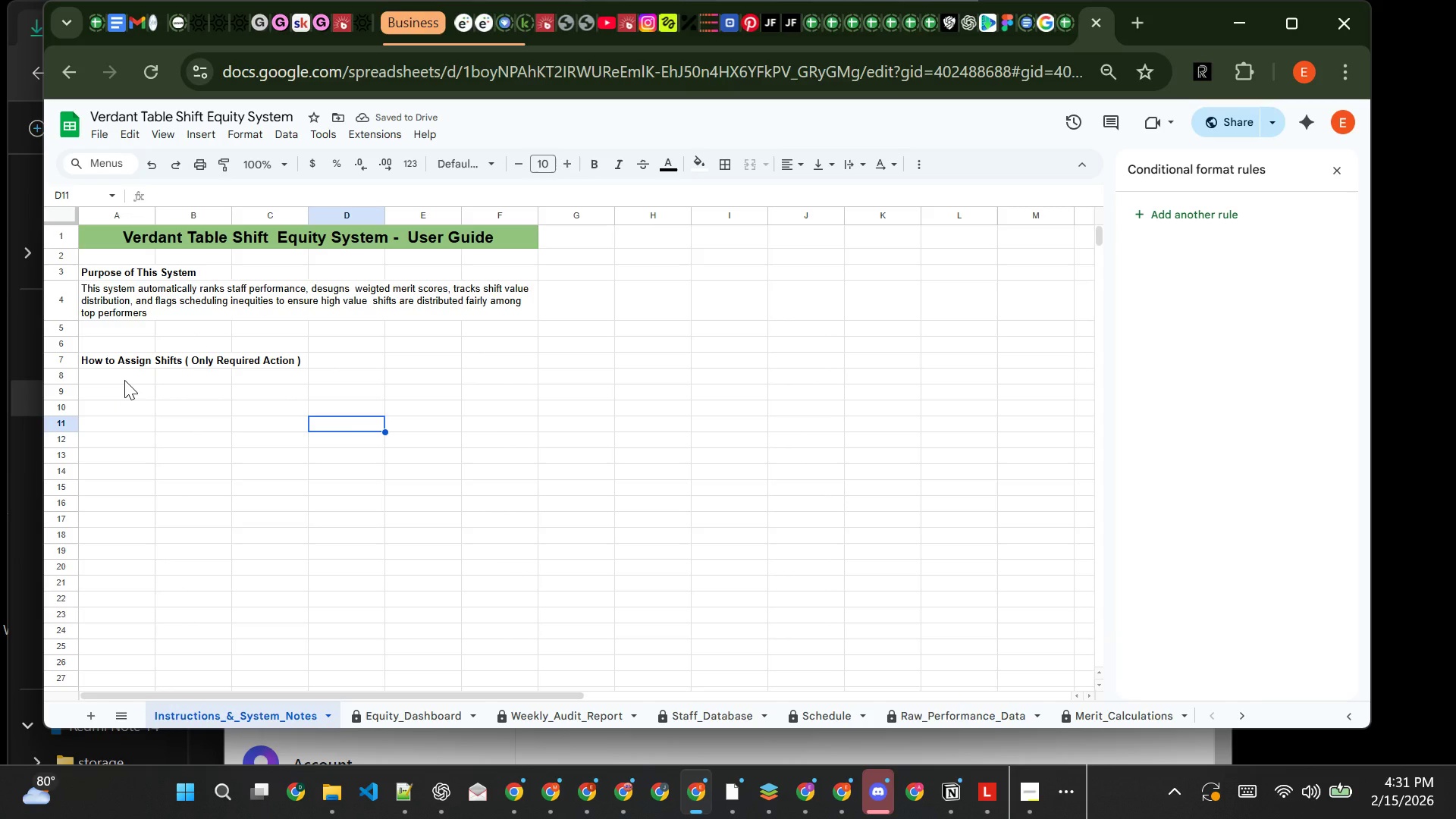 
left_click([124, 380])
 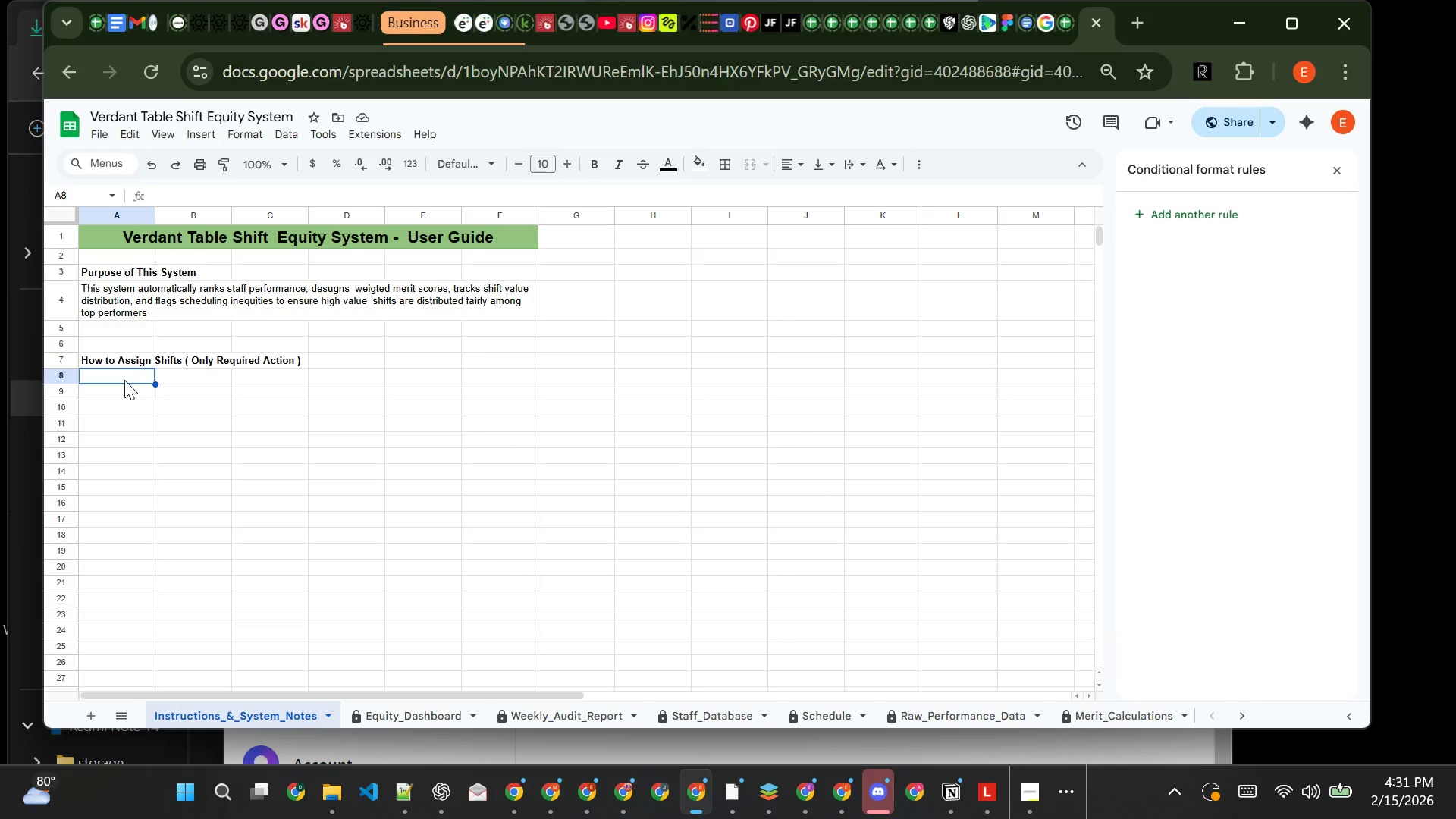 
wait(6.19)
 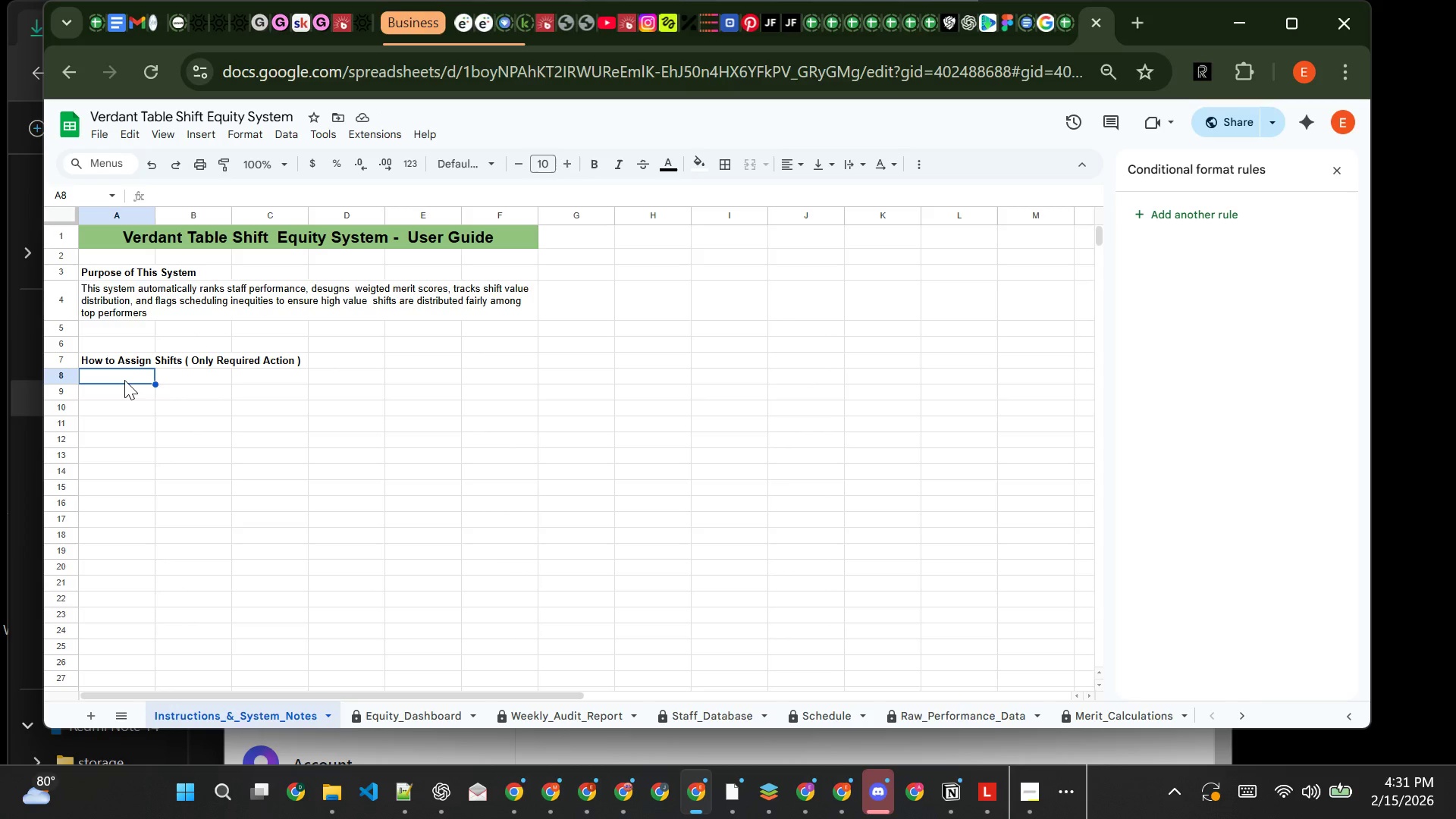 
type(1, GO T)
key(Backspace)
key(Backspace)
key(Backspace)
type(o to the )
 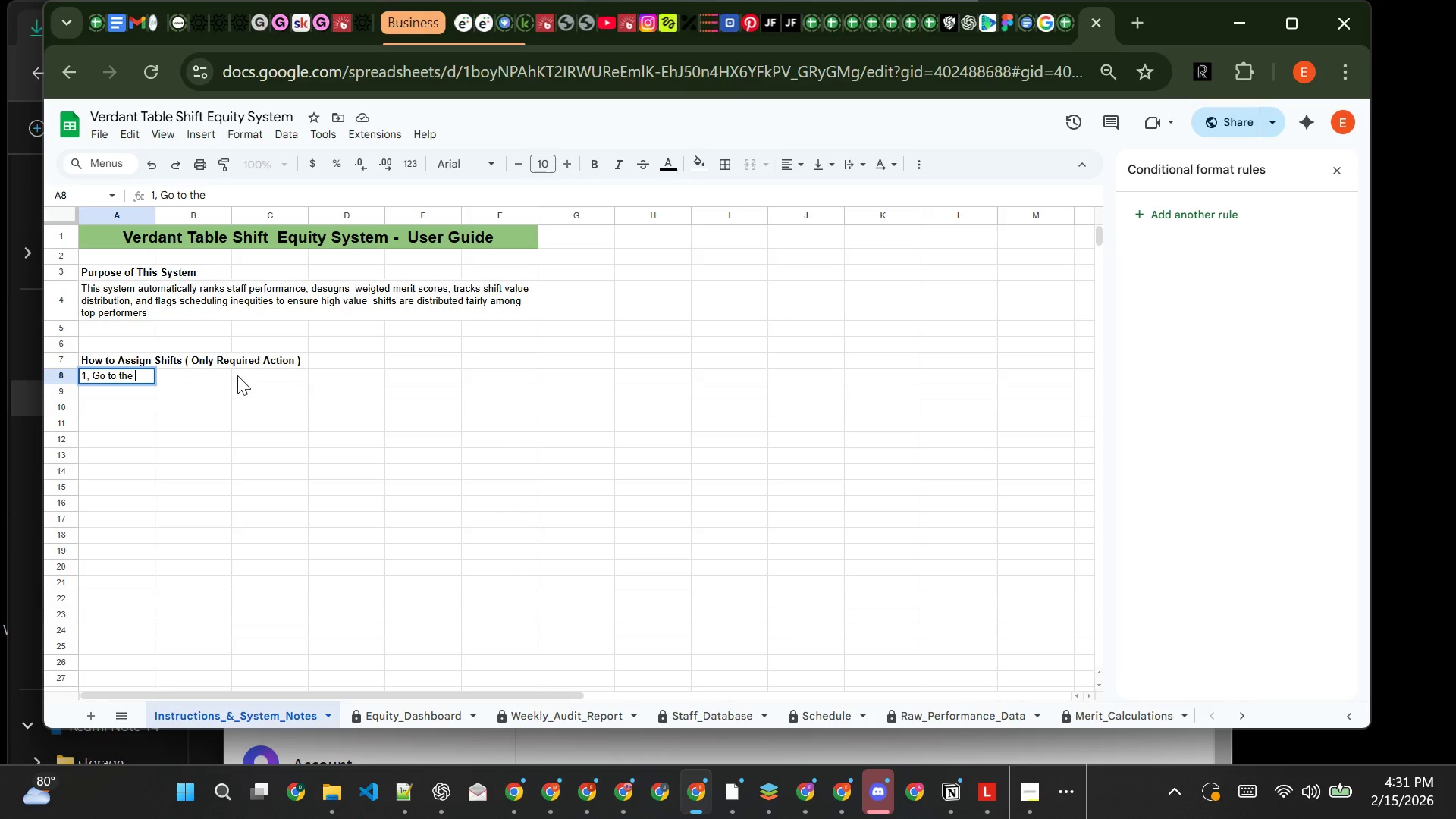 
type("Schedule' tab.)
 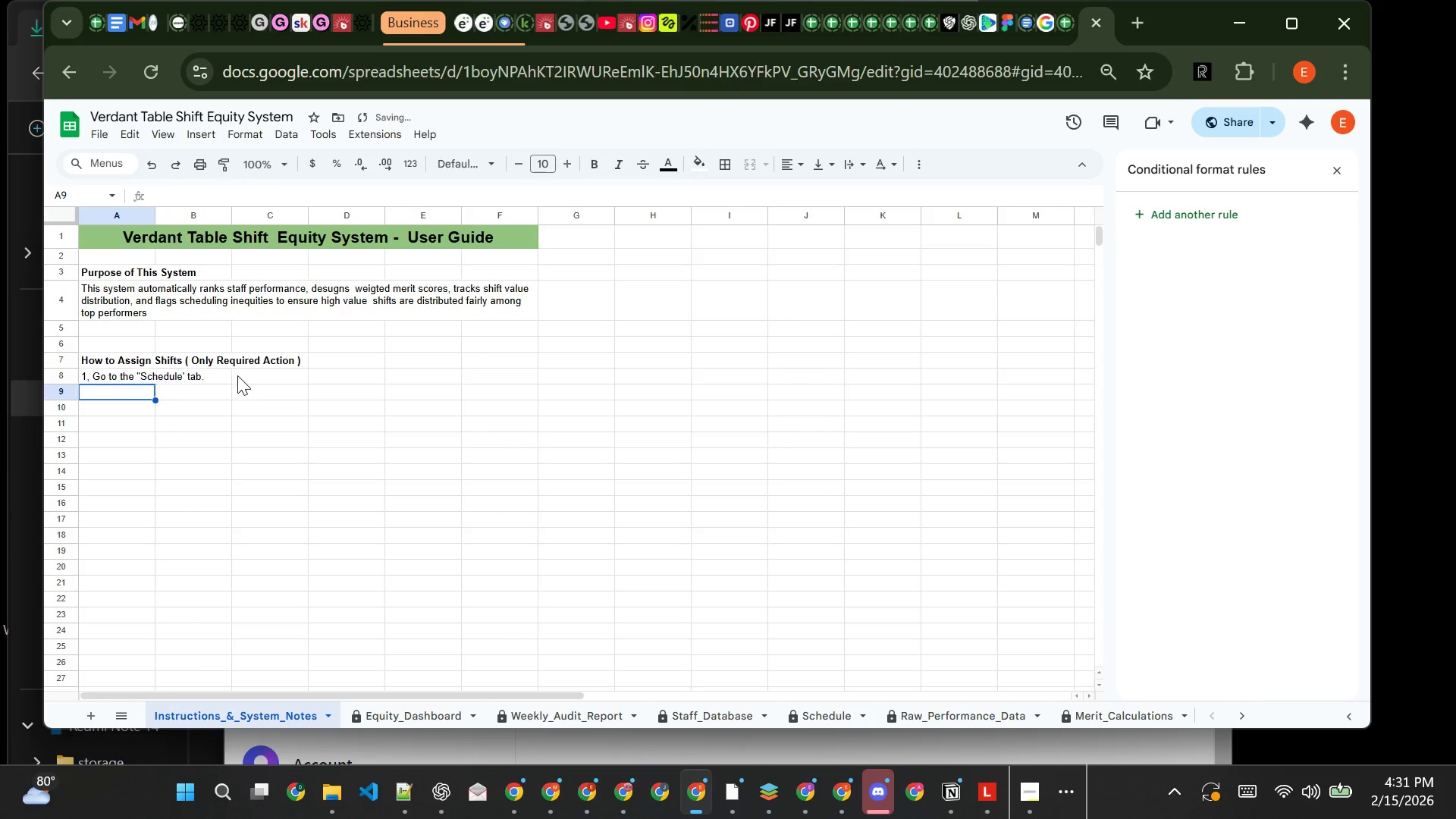 
 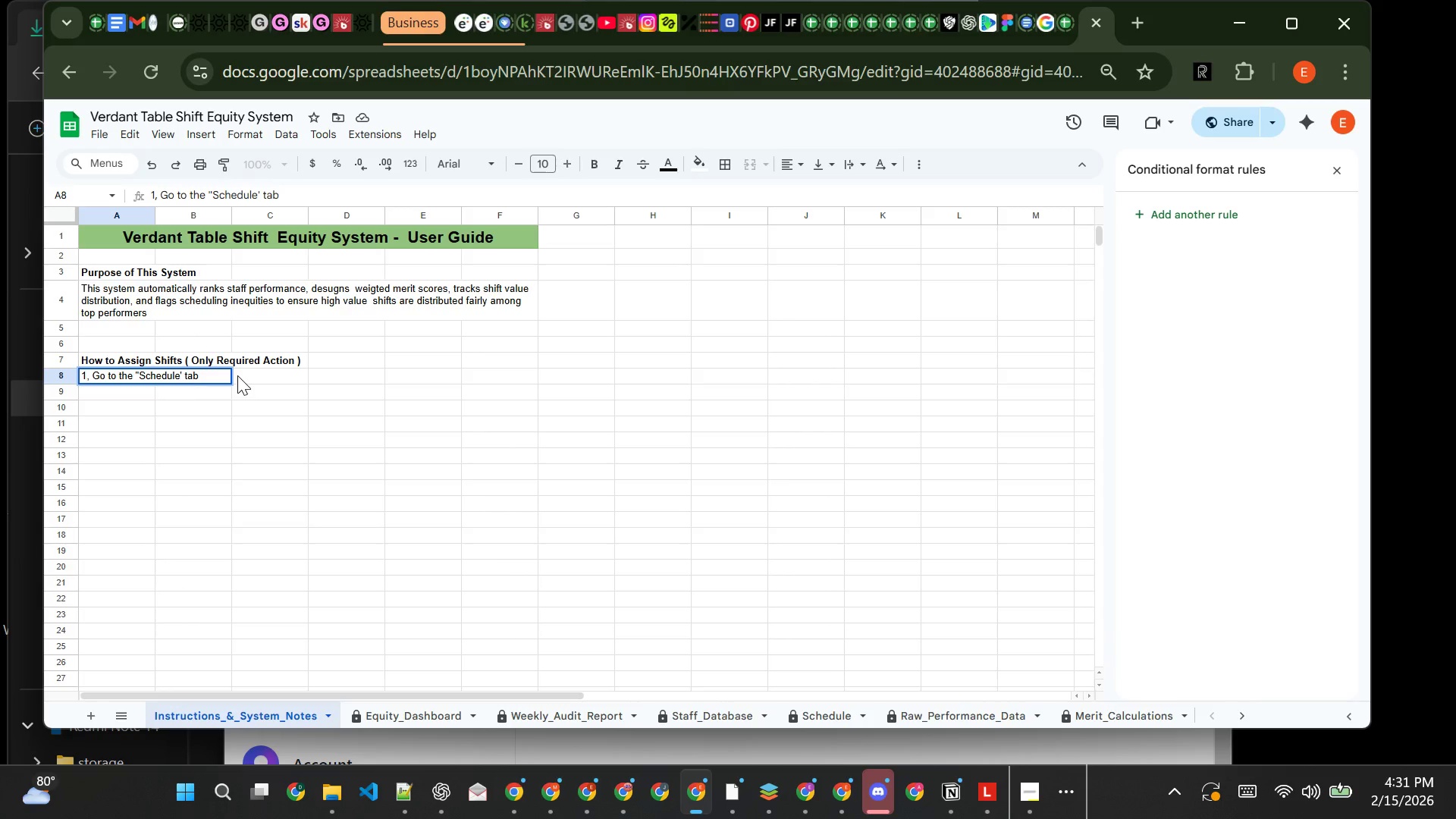 
key(Enter)
 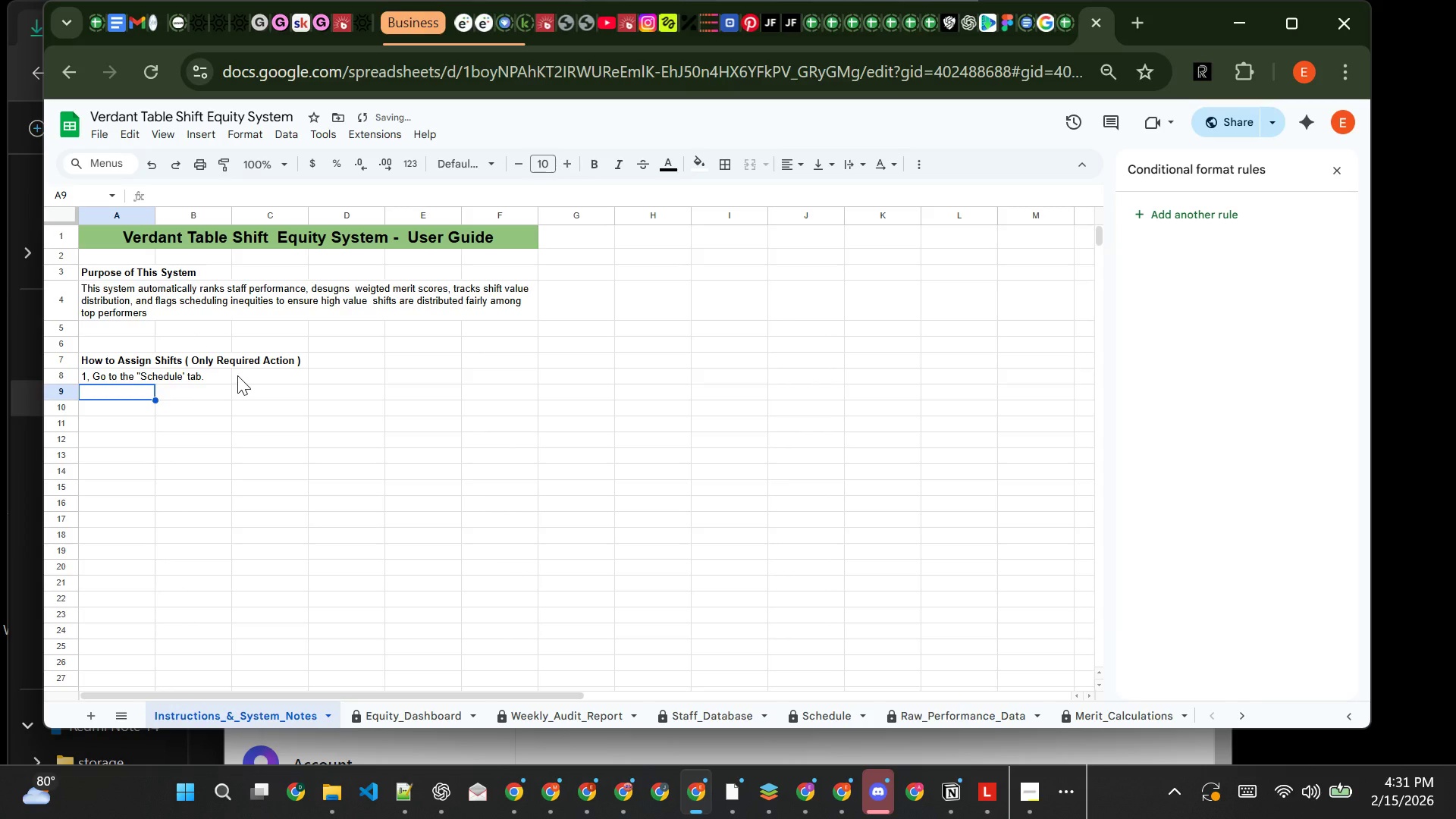 
key(2)
 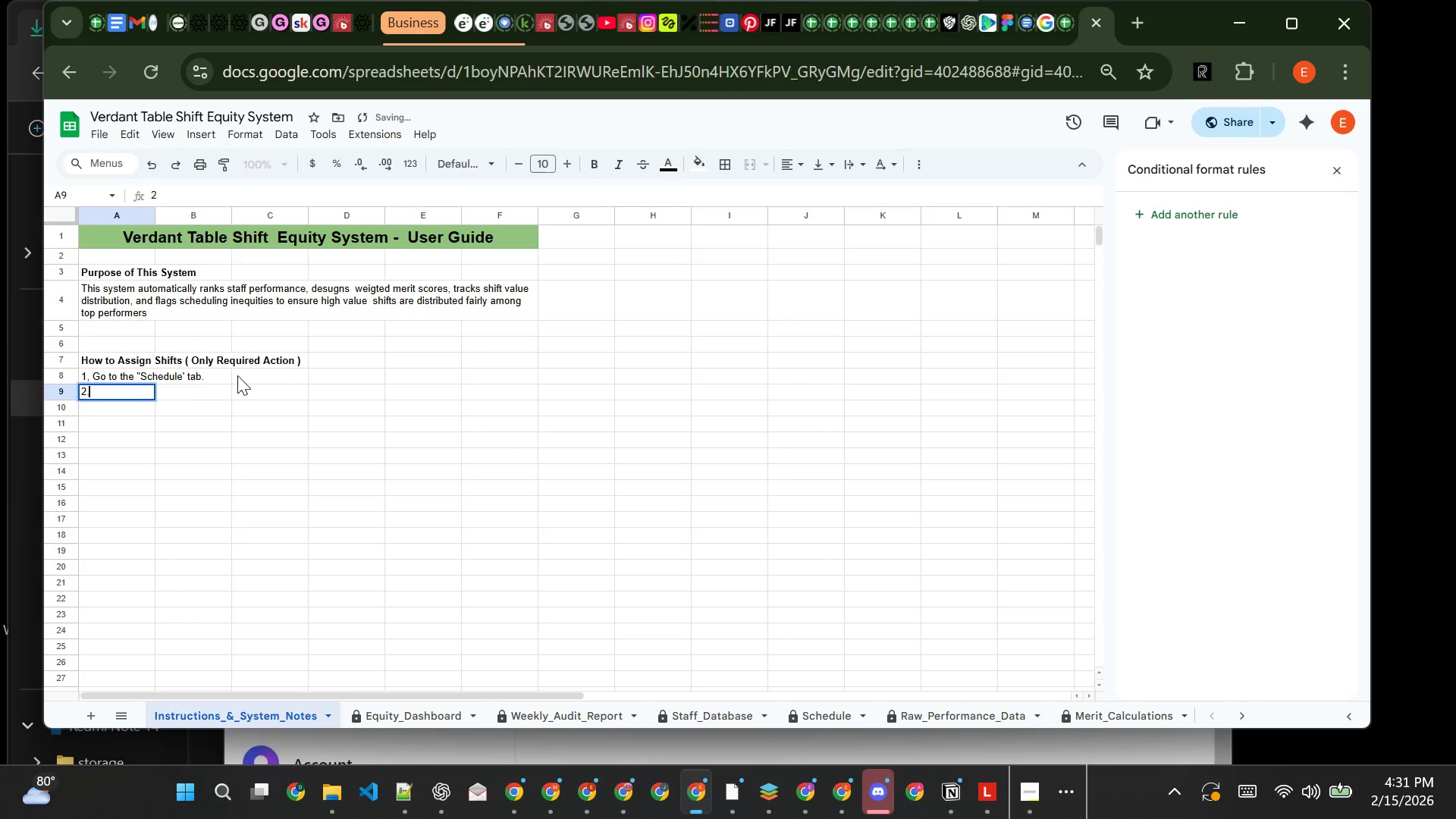 
key(Period)
 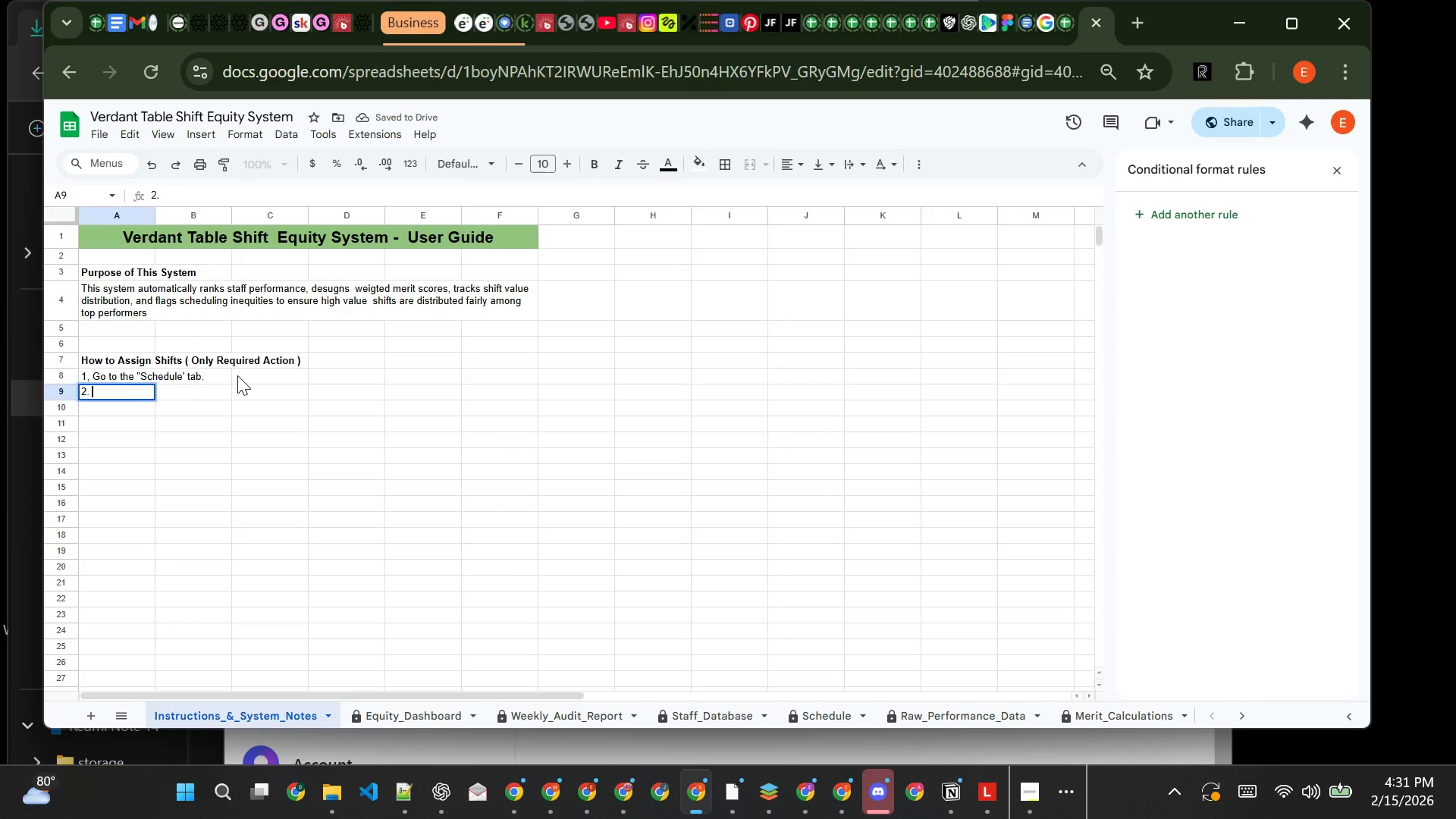 
key(Space)
 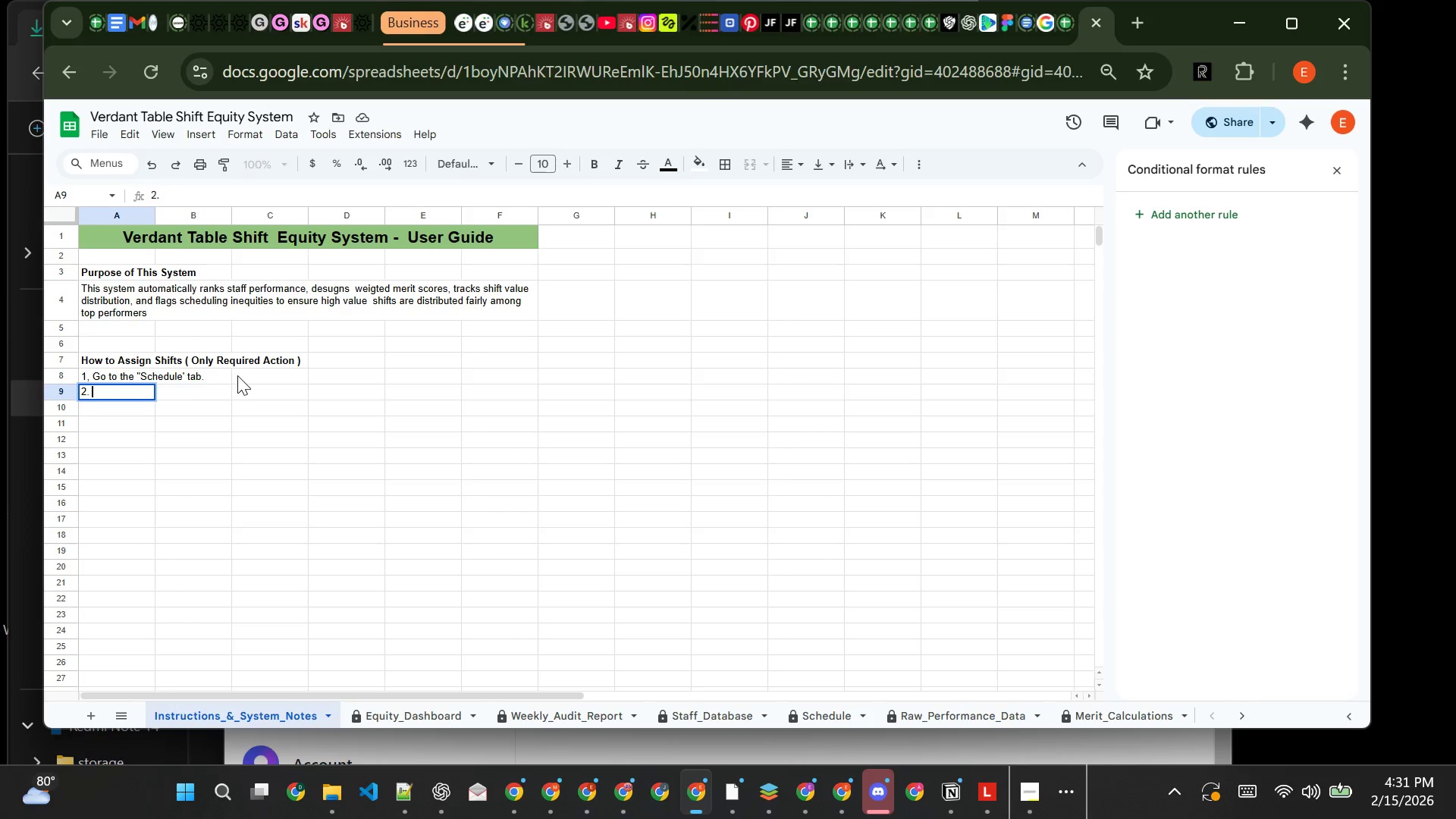 
type(ENTER)
key(Backspace)
key(Backspace)
key(Backspace)
key(Backspace)
type(nter the date in Column A)
 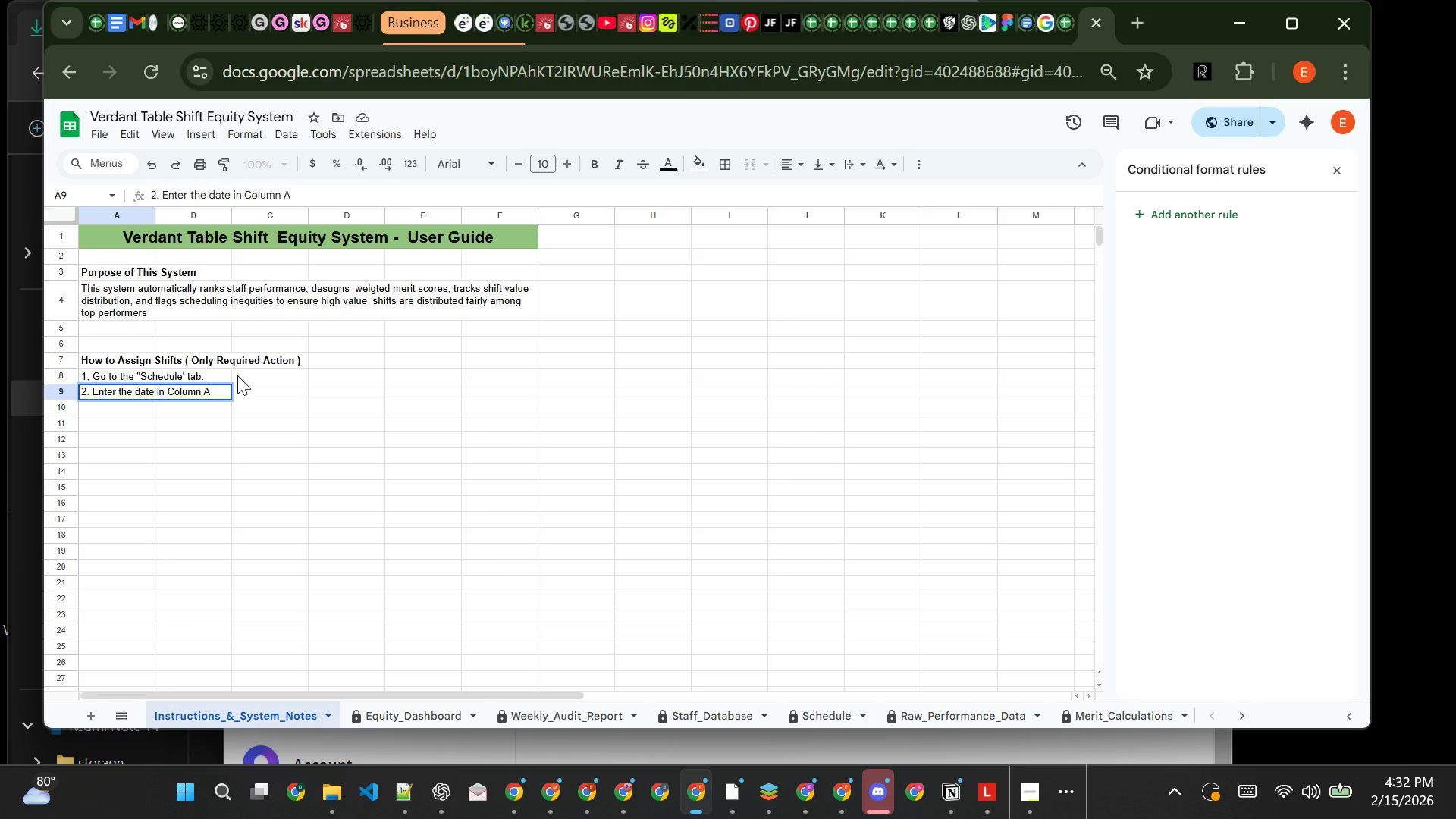 
wait(11.76)
 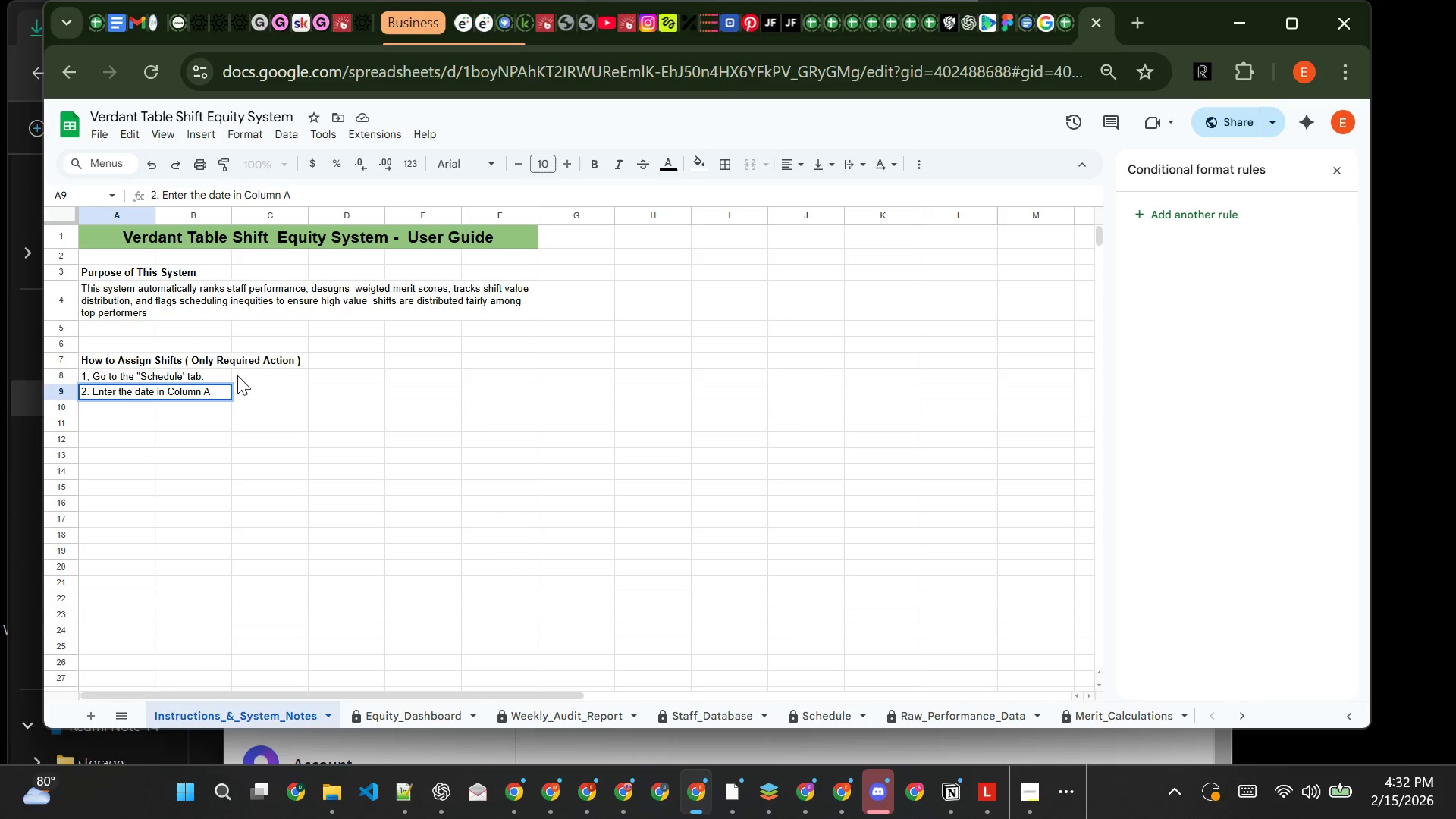 
key(Enter)
 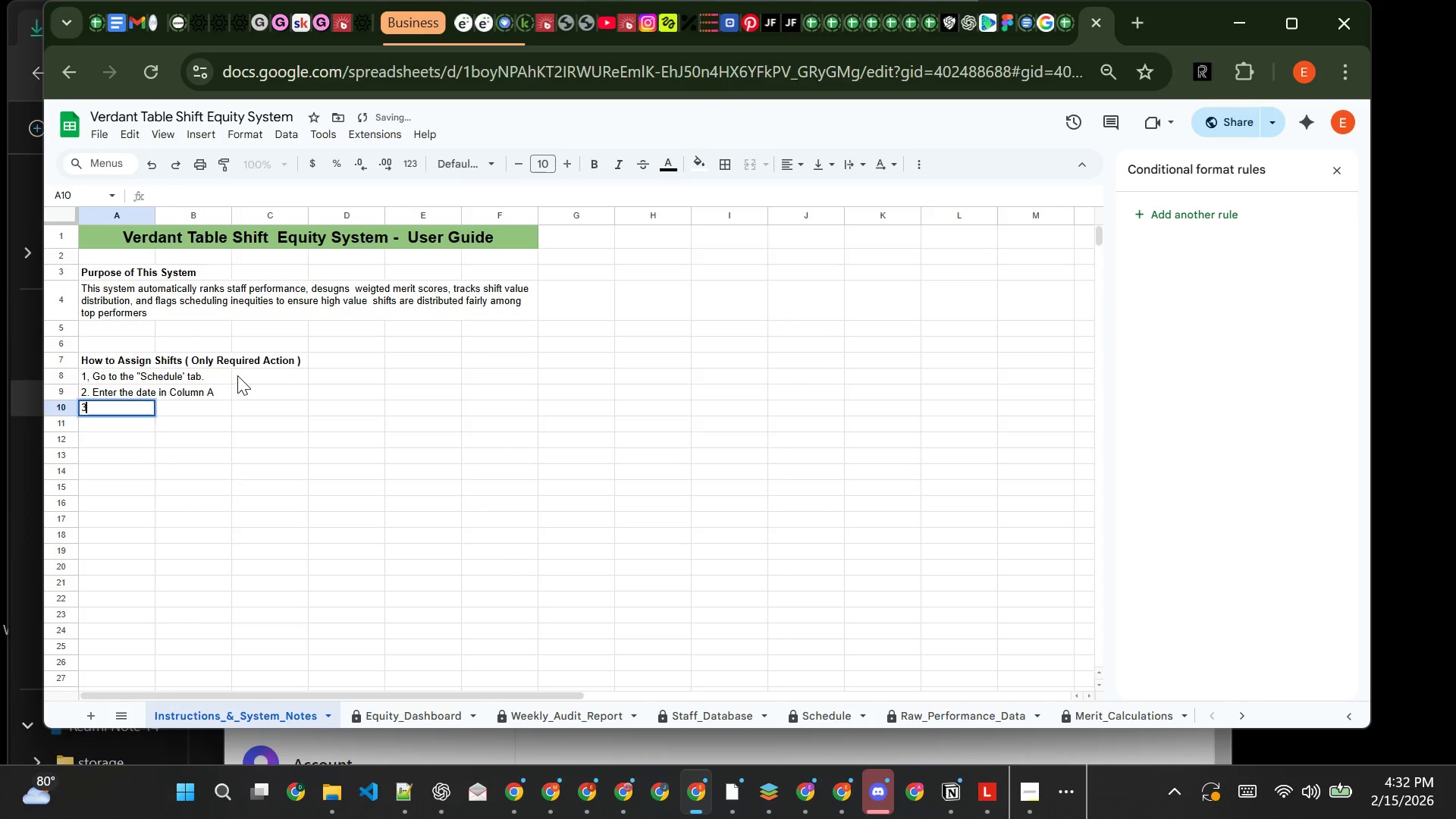 
key(3)
 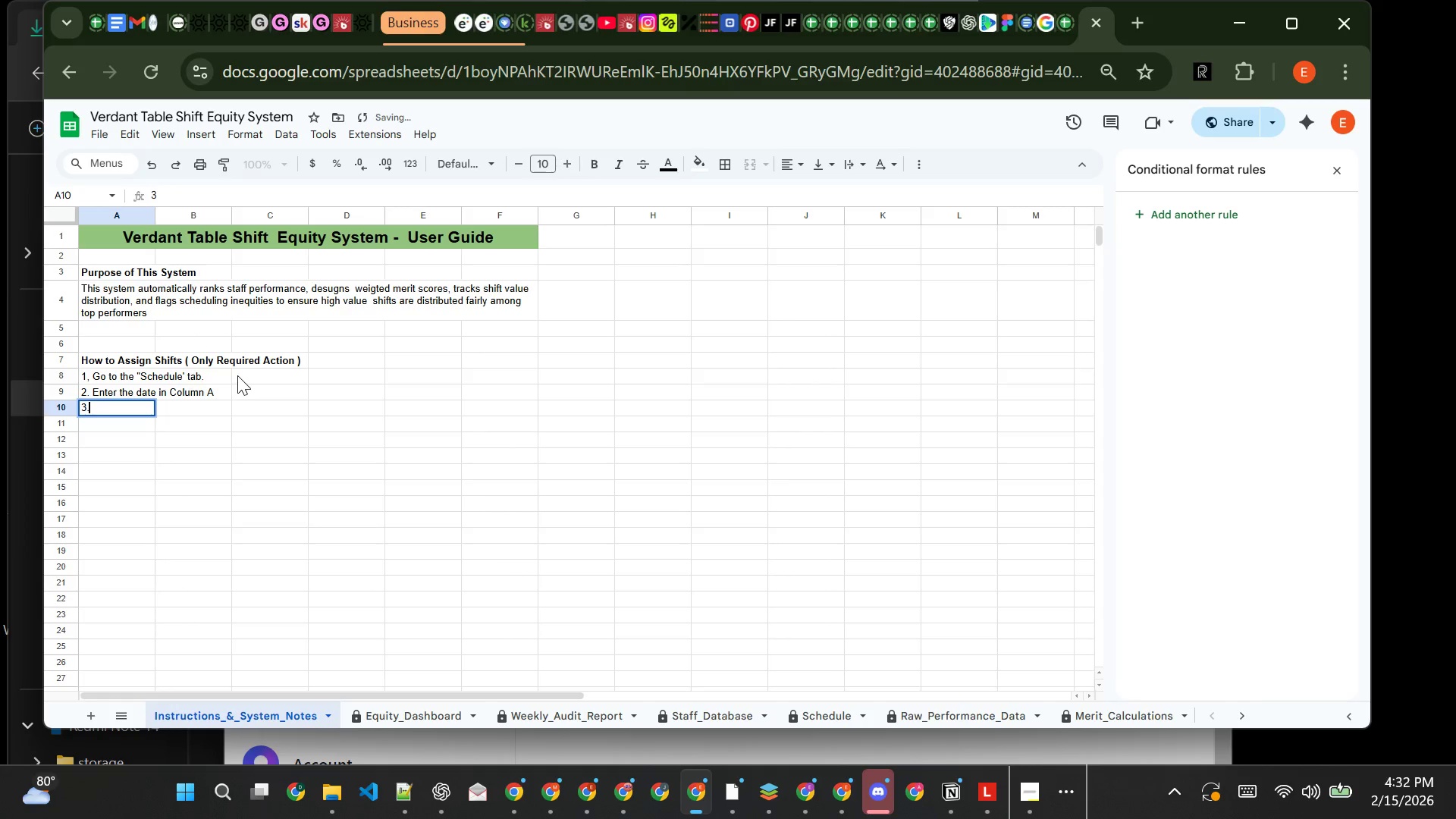 
key(Period)
 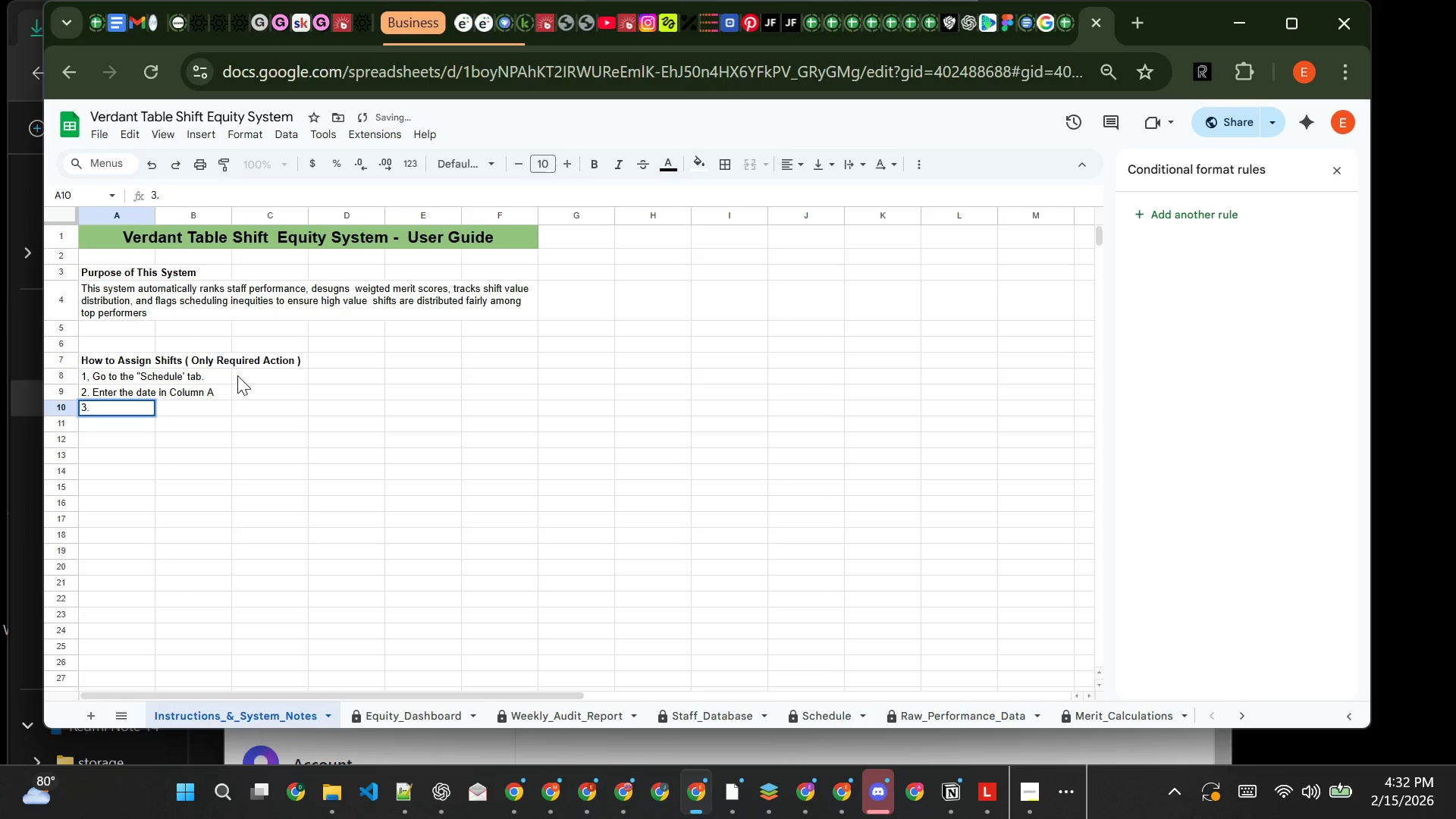 
key(Space)
 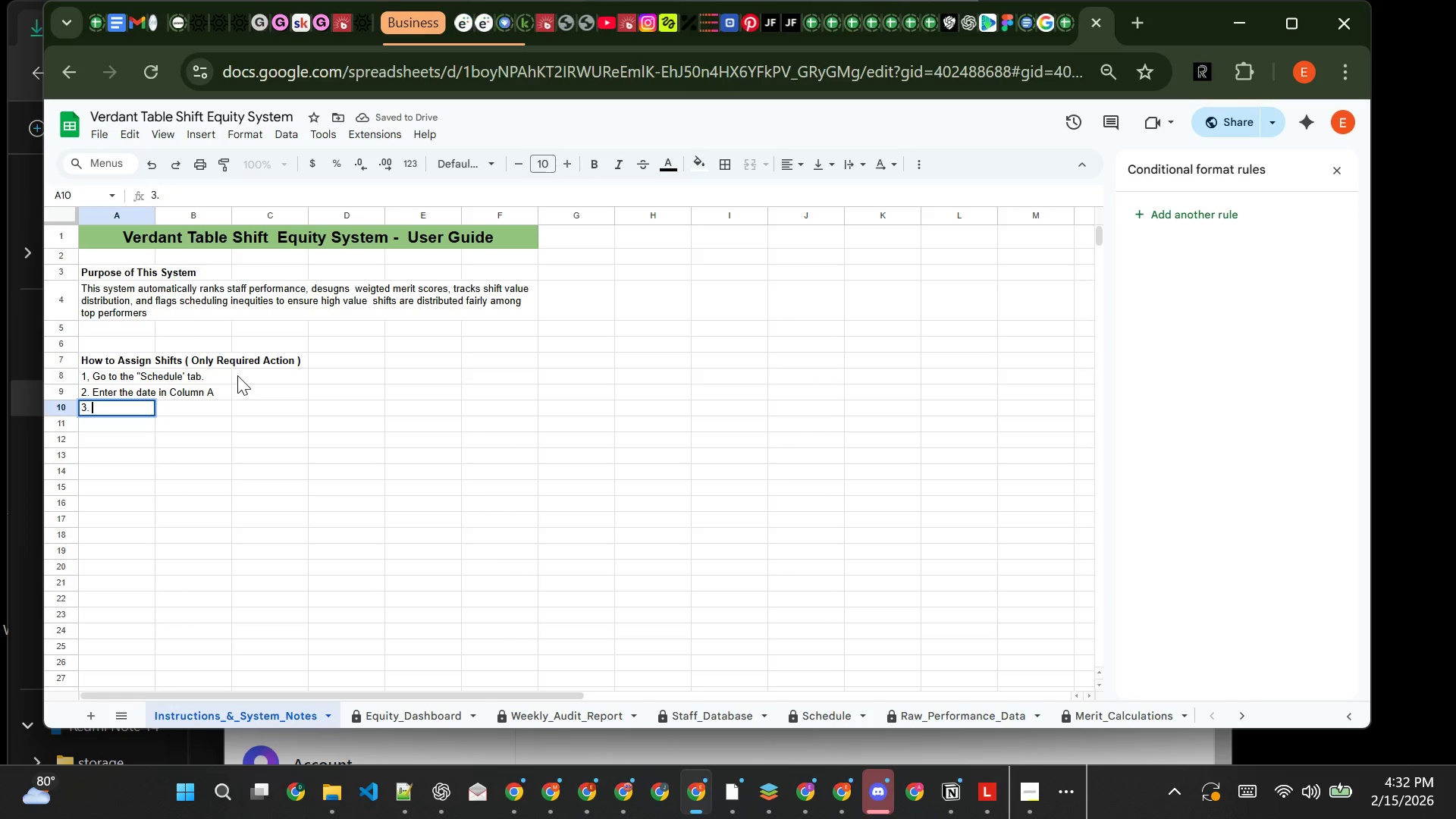 
key(Mute)
 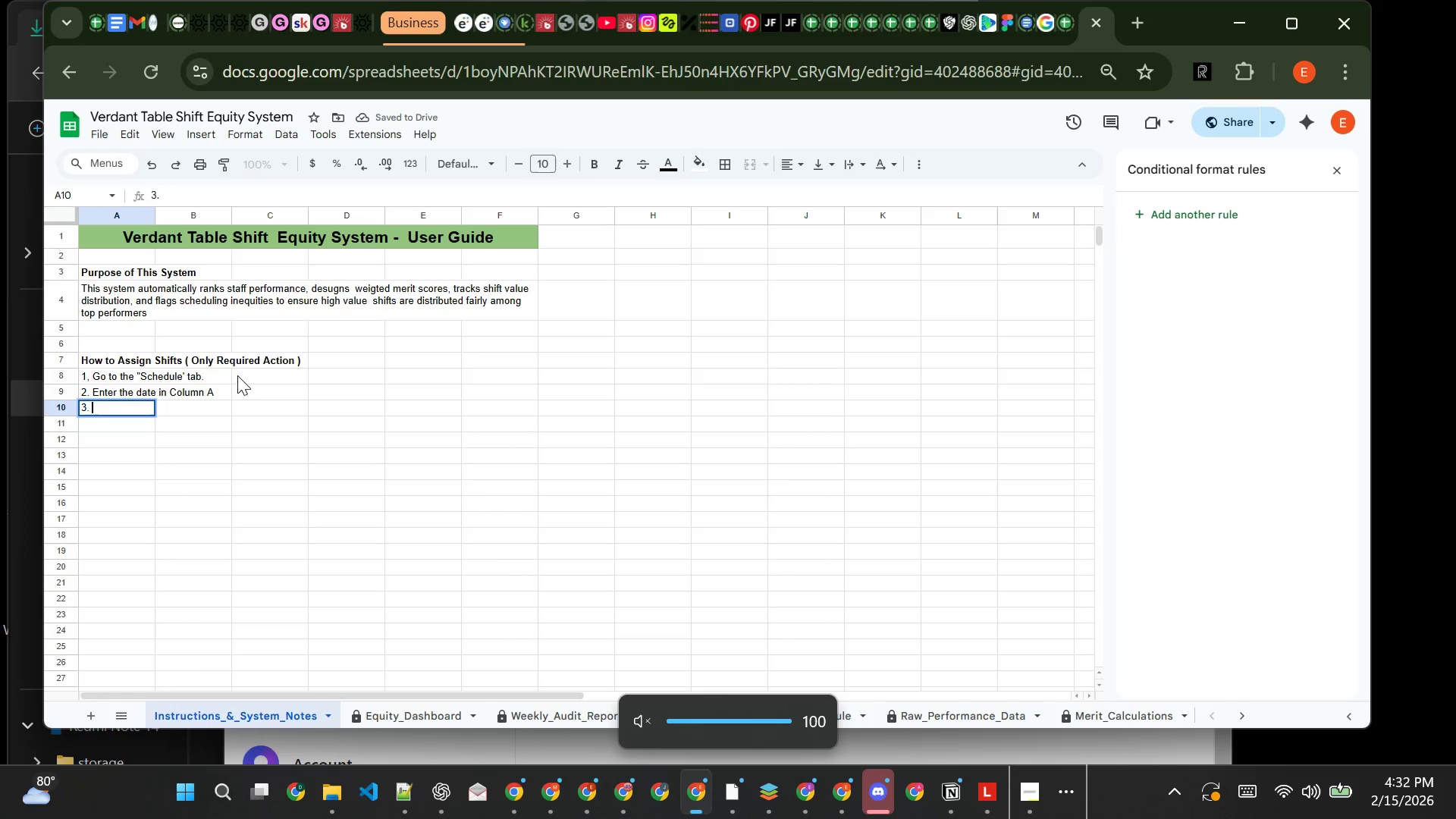 
key(Mute)
 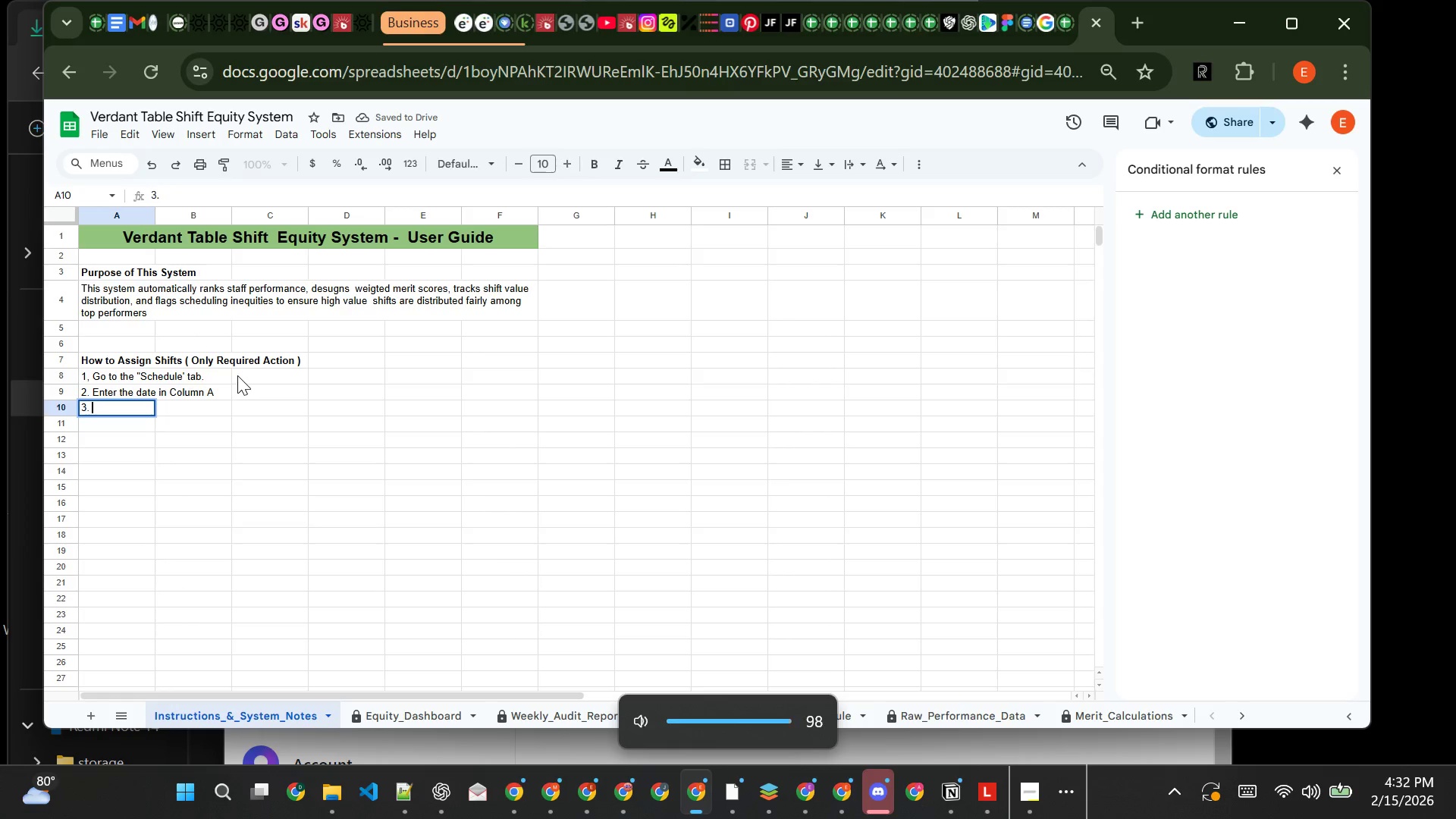 
key(VolumeDown)
 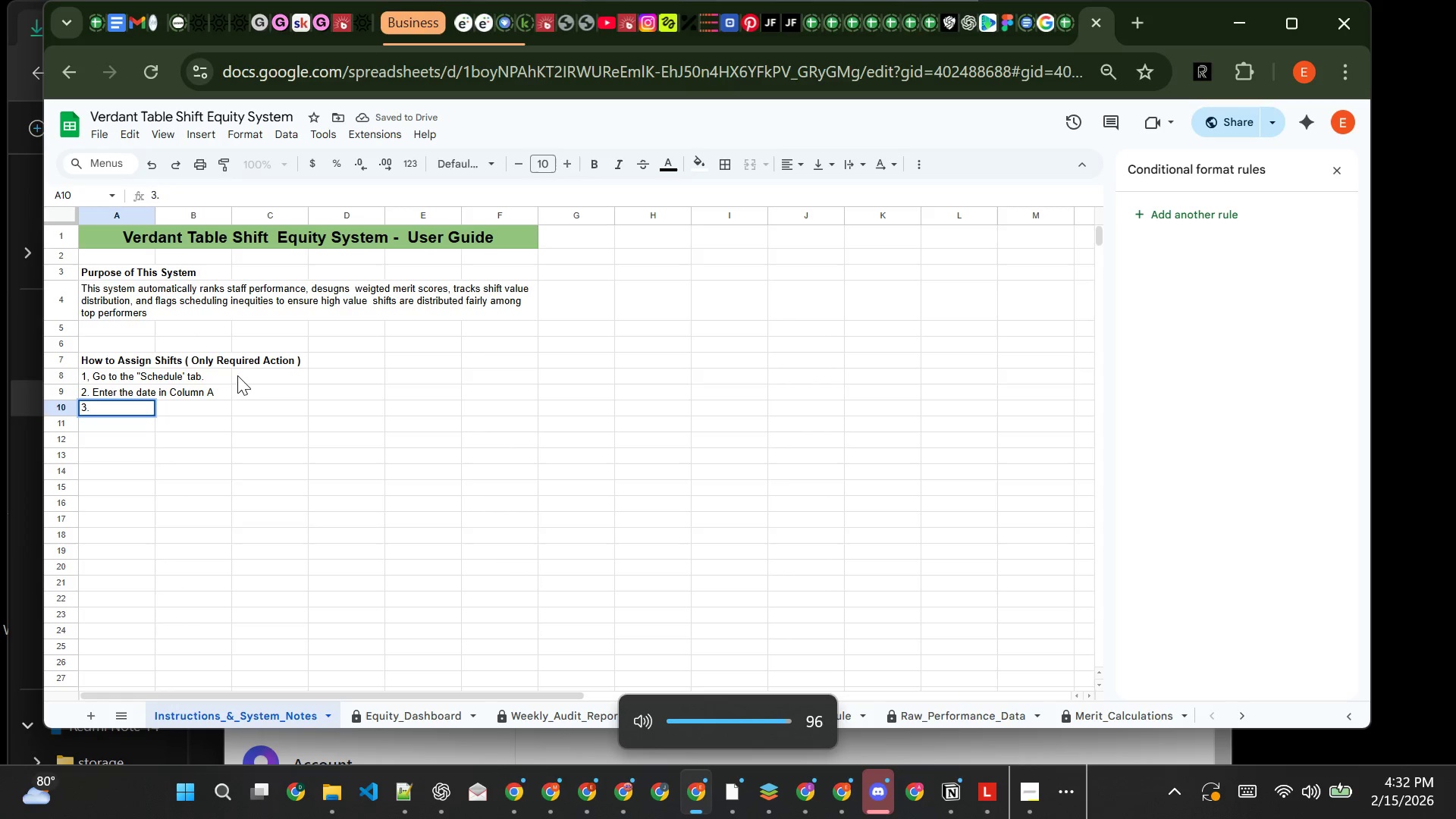 
hold_key(key=VolumeDown, duration=0.95)
 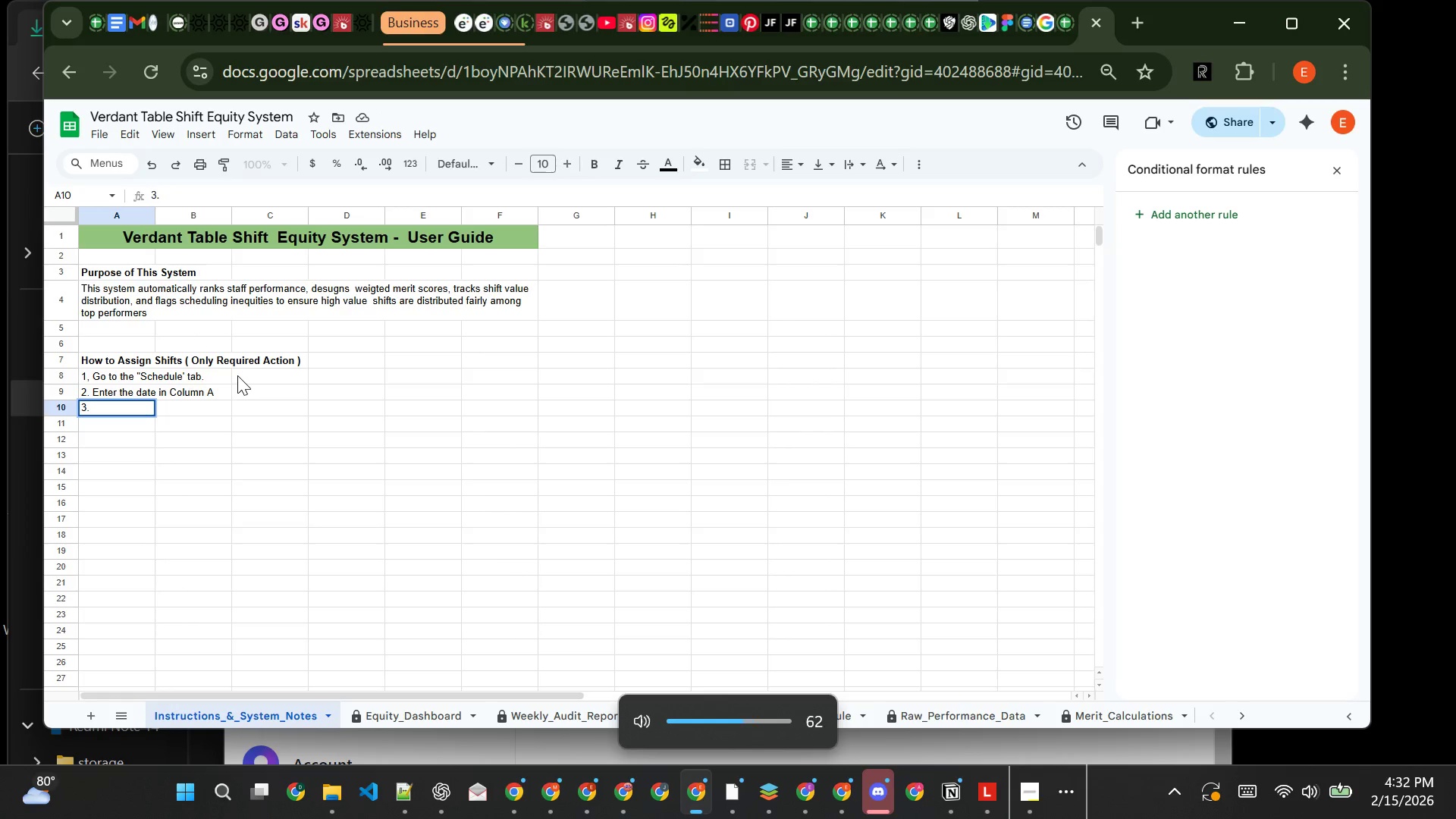 
key(VolumeDown)
 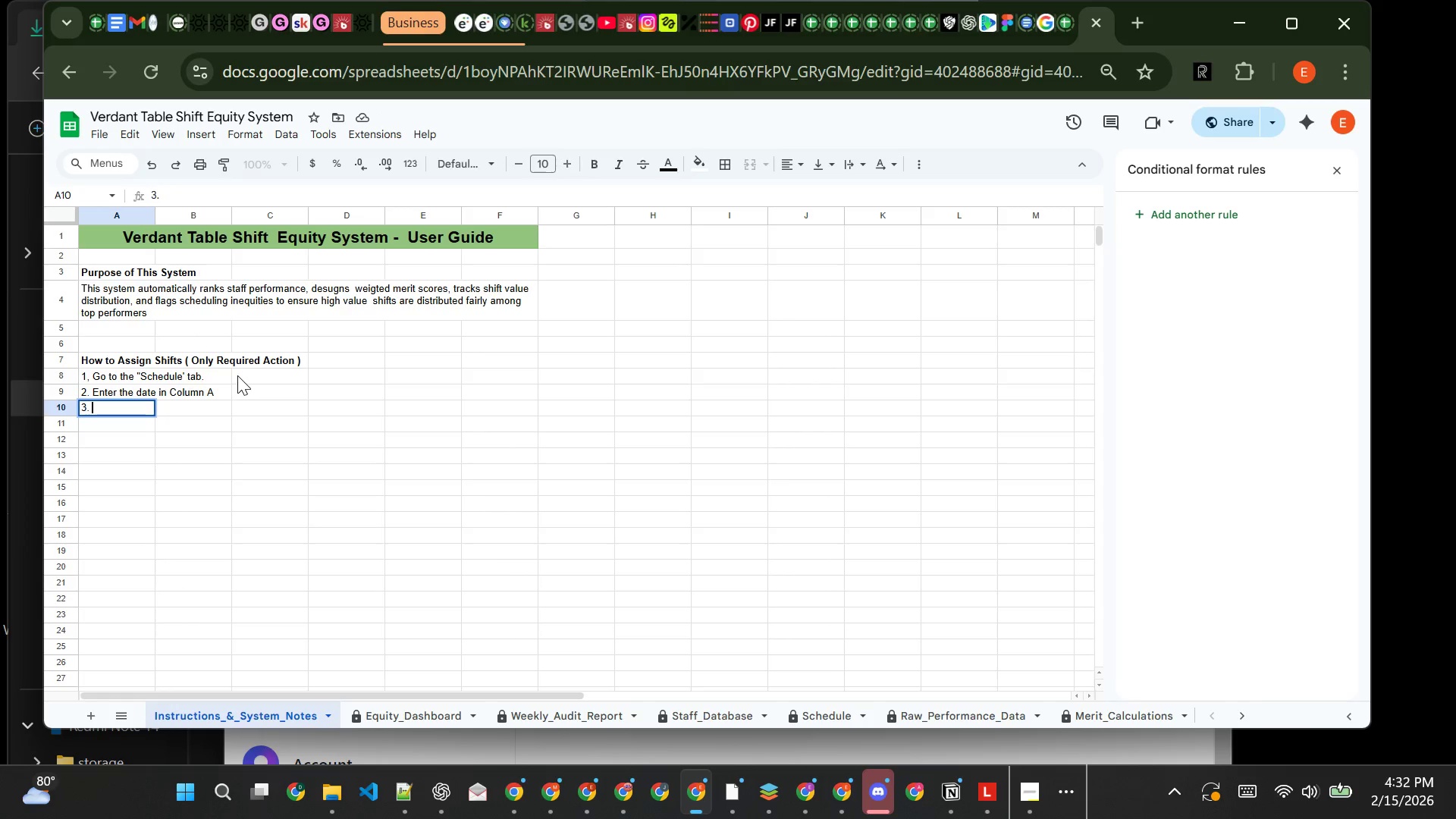 
wait(8.48)
 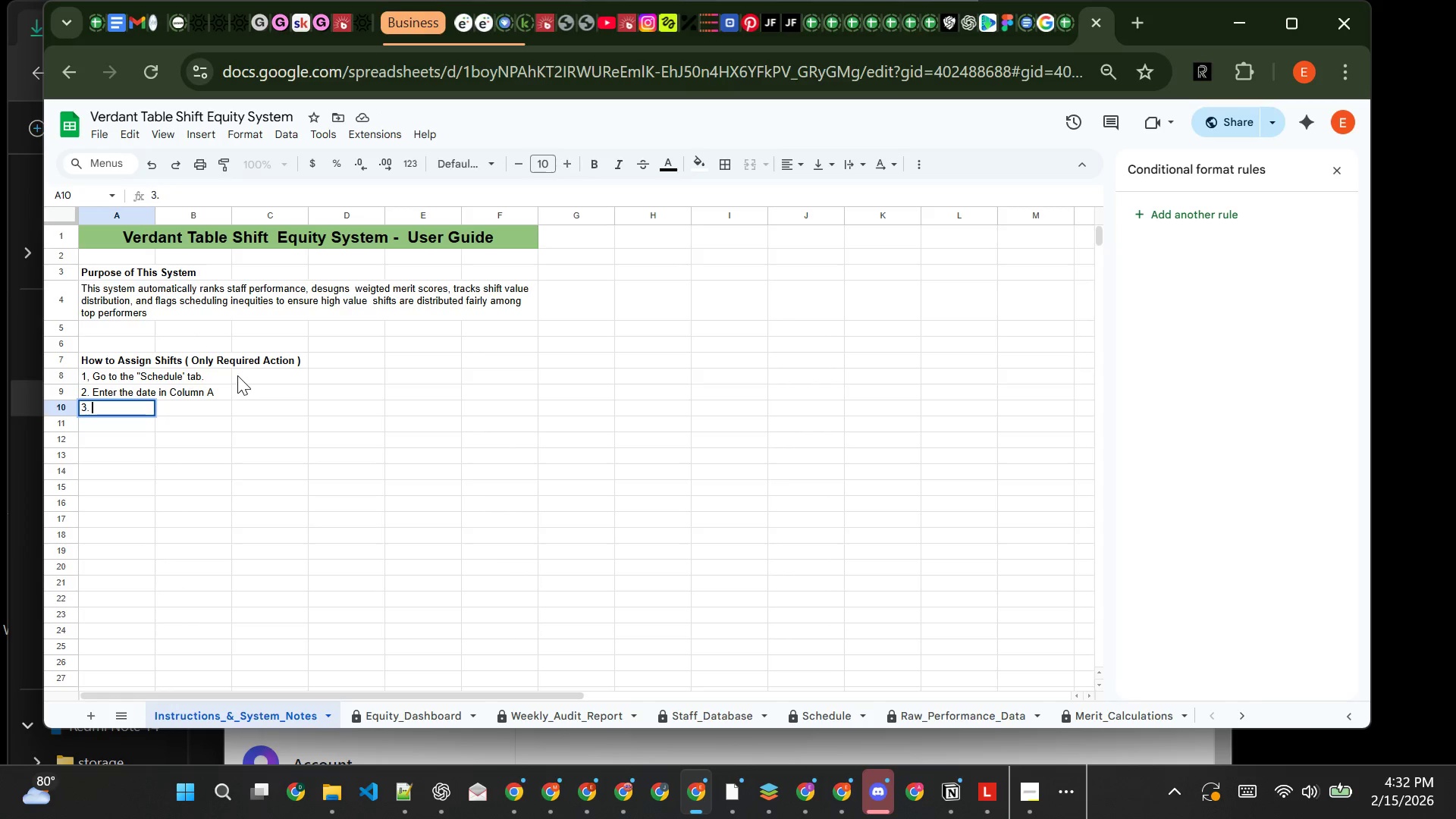 
type(Selec th)
key(Backspace)
key(Backspace)
key(Backspace)
type(t the shift block )
 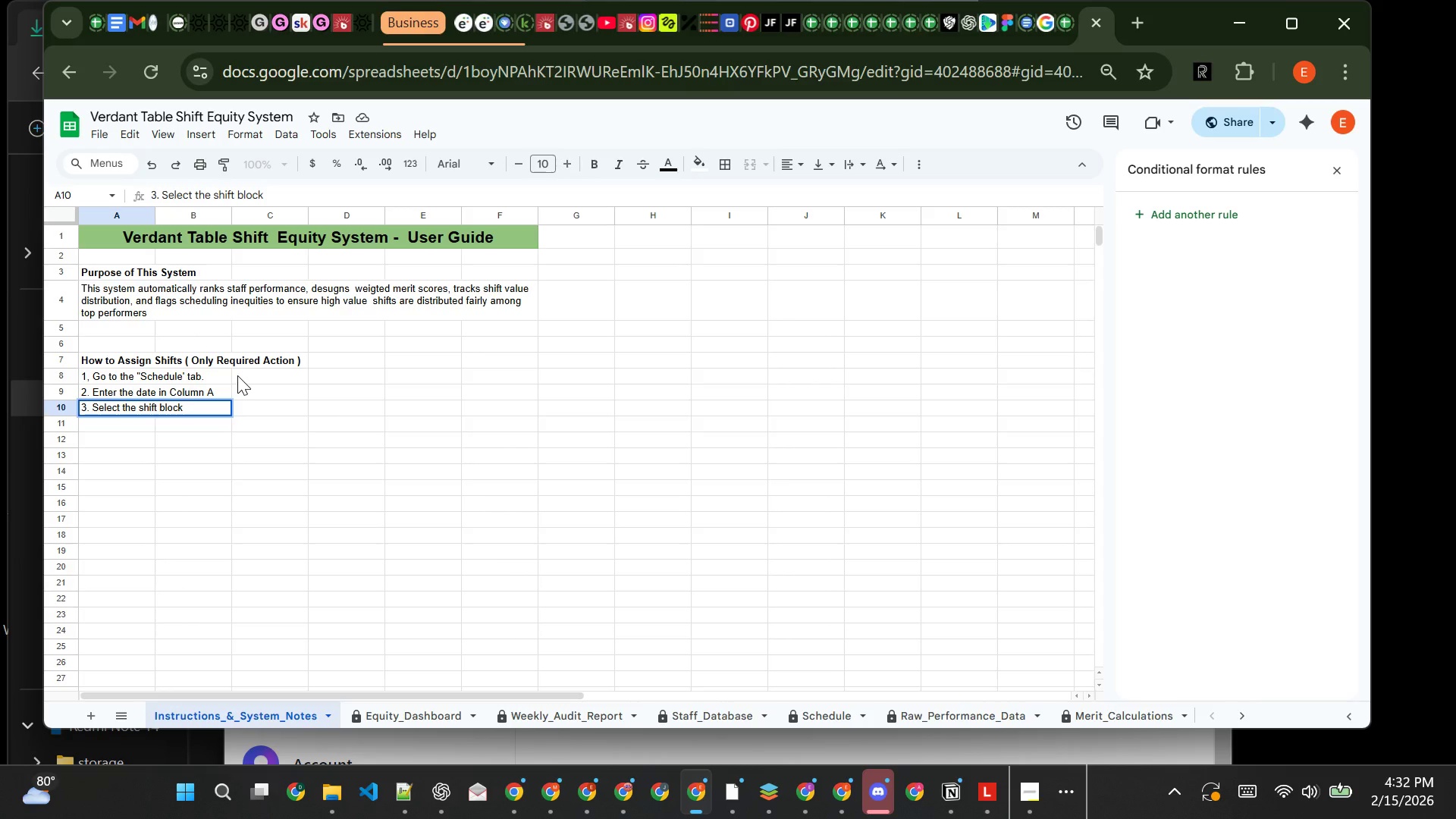 
wait(5.14)
 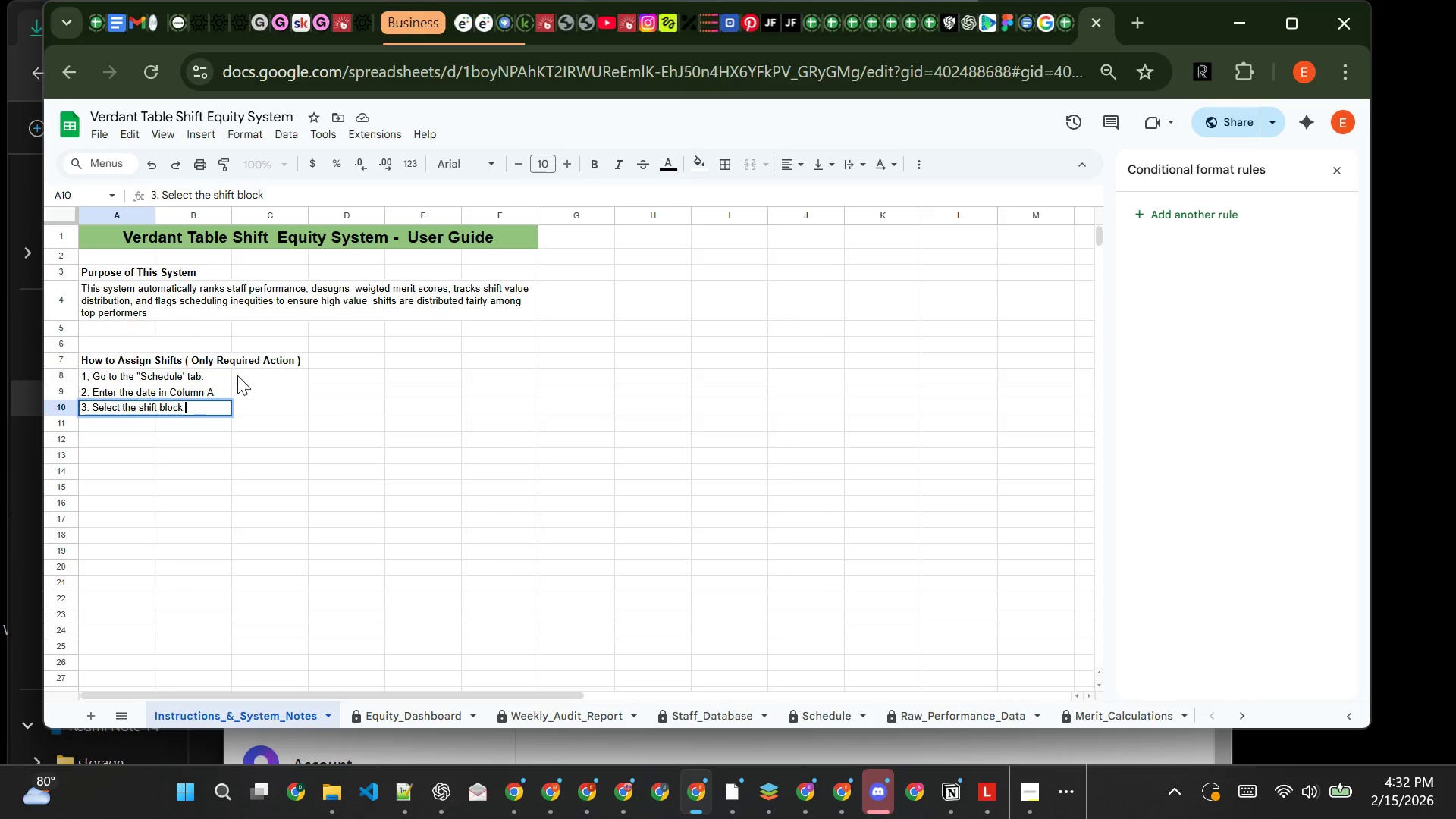 
type( from the dropdown in column B)
 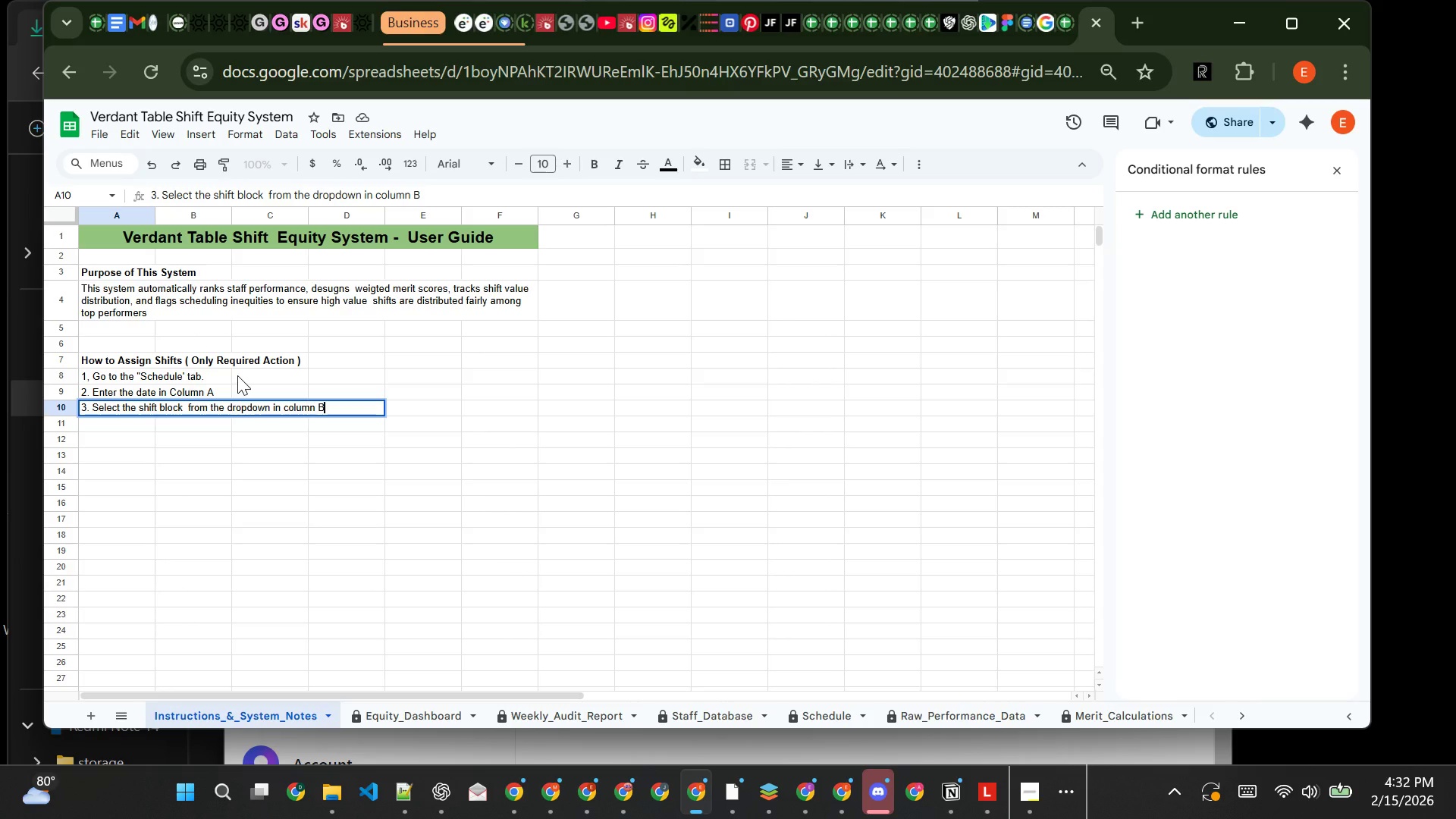 
key(Enter)
 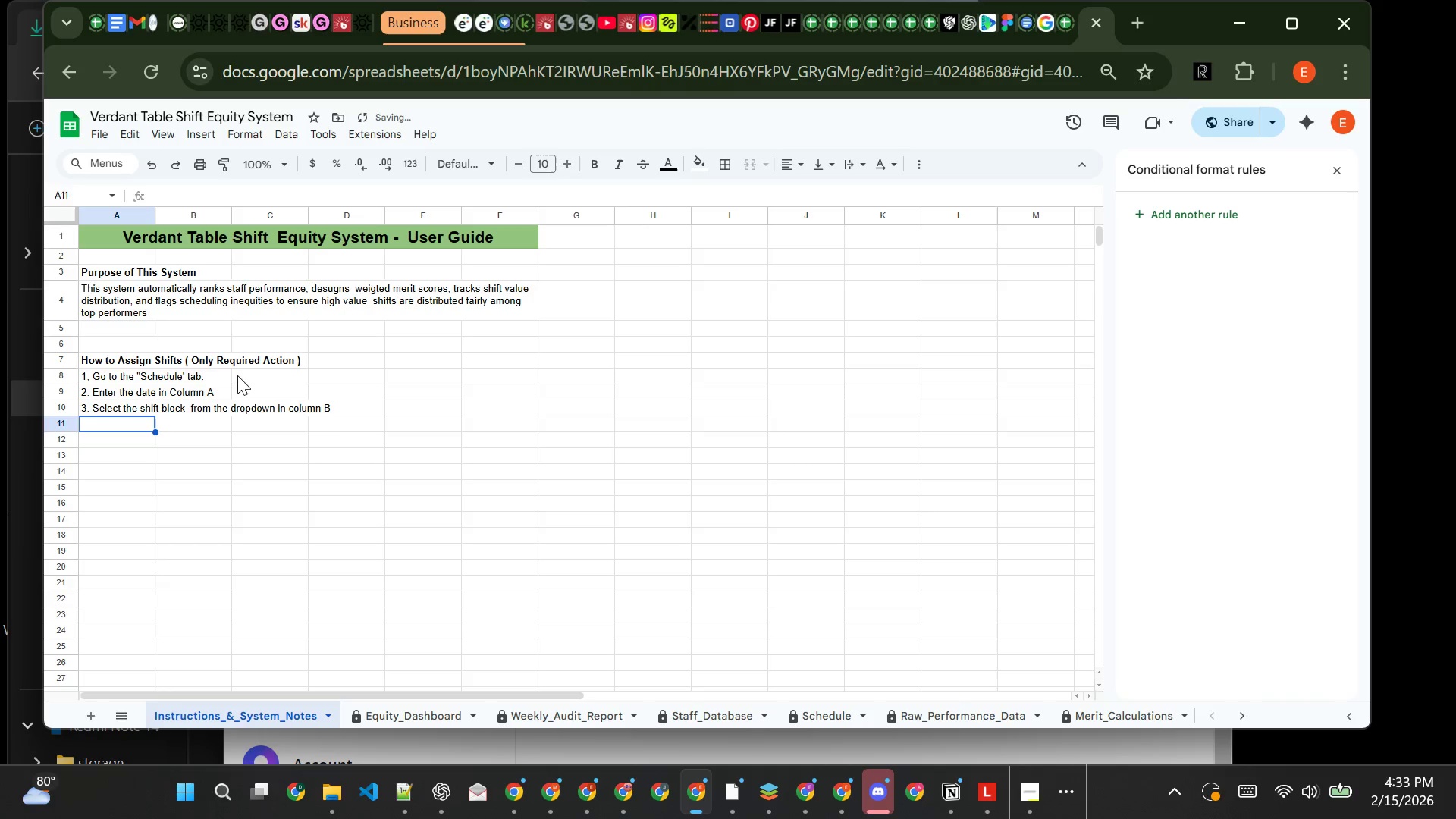 
type(4. Select Employee )
 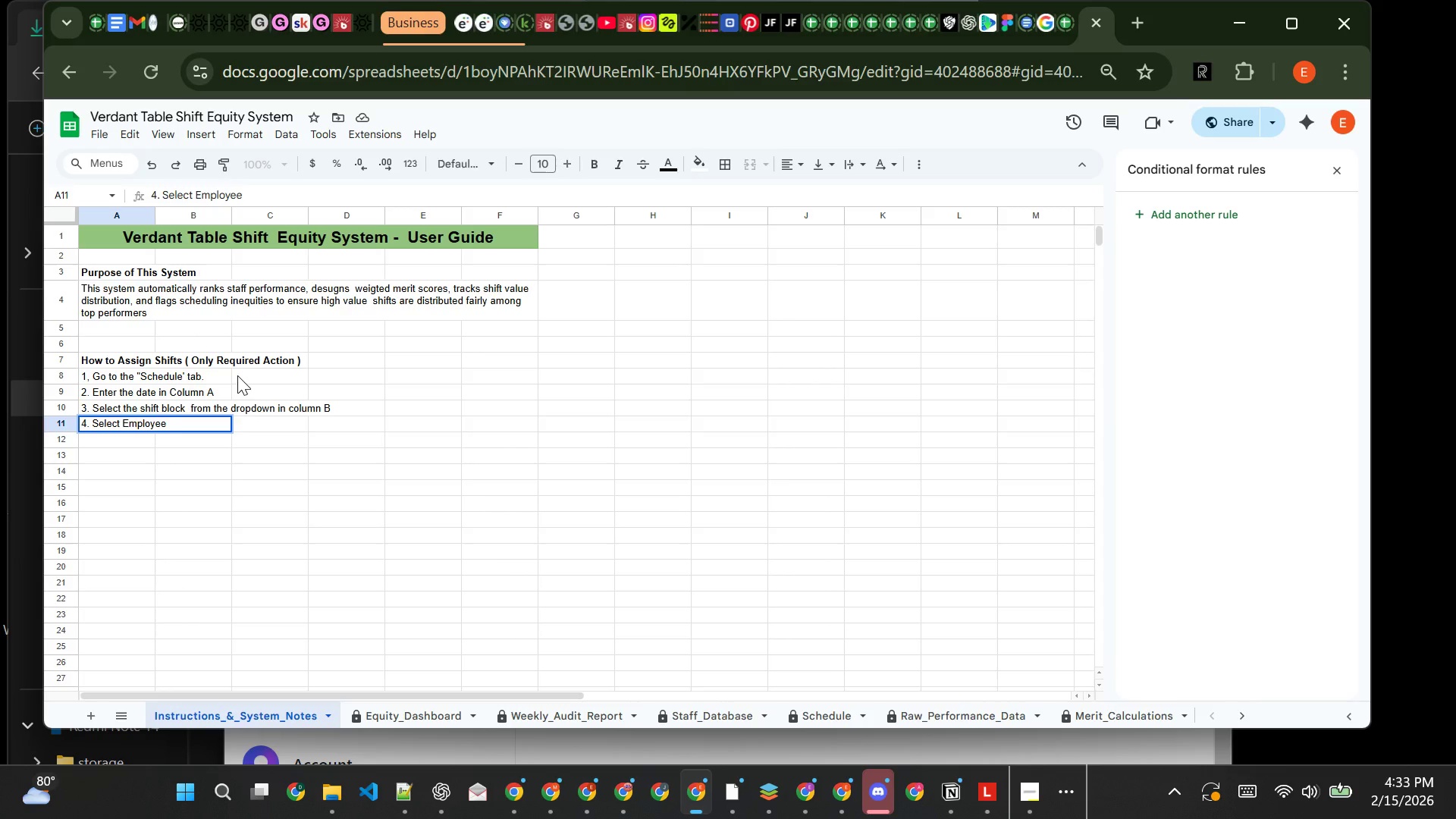 
wait(6.26)
 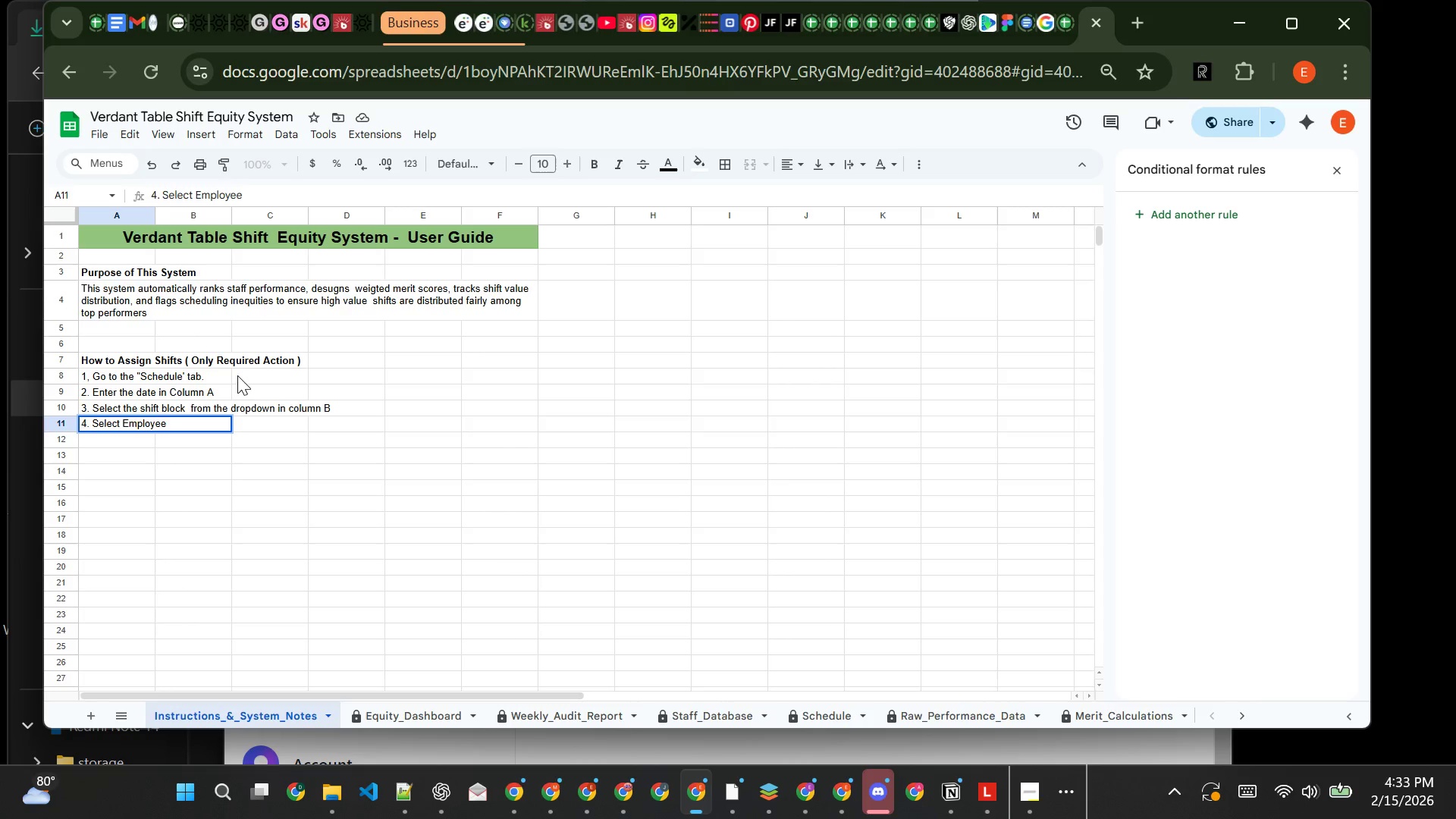 
key(Backspace)
type(_id  FROM )
key(Backspace)
key(Backspace)
key(Backspace)
key(Backspace)
key(Backspace)
key(Backspace)
key(Backspace)
key(Backspace)
type(ID)
key(Backspace)
key(Backspace)
key(Backspace)
type(ID from the dropdown )
 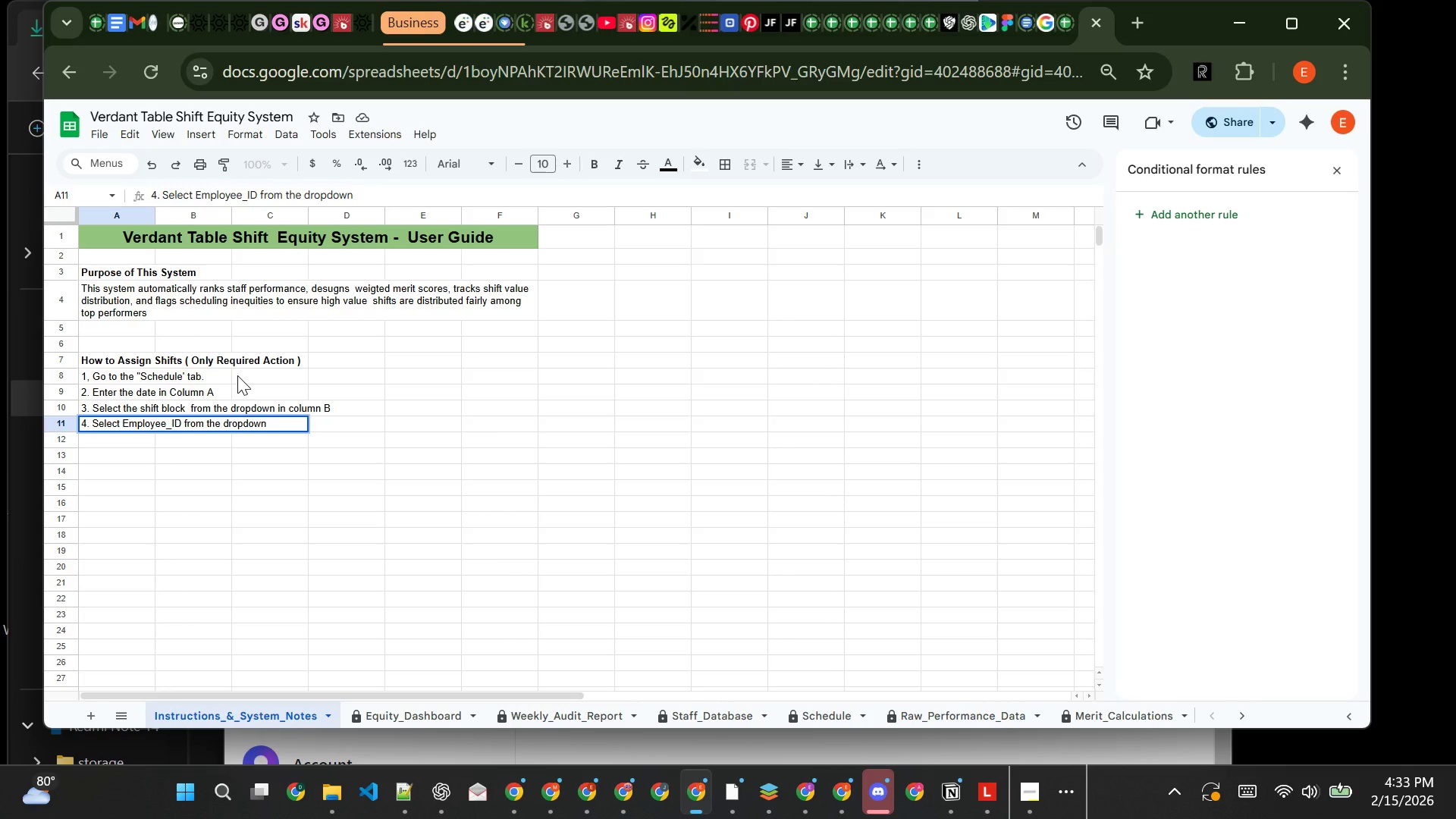 
type( in Column C)
 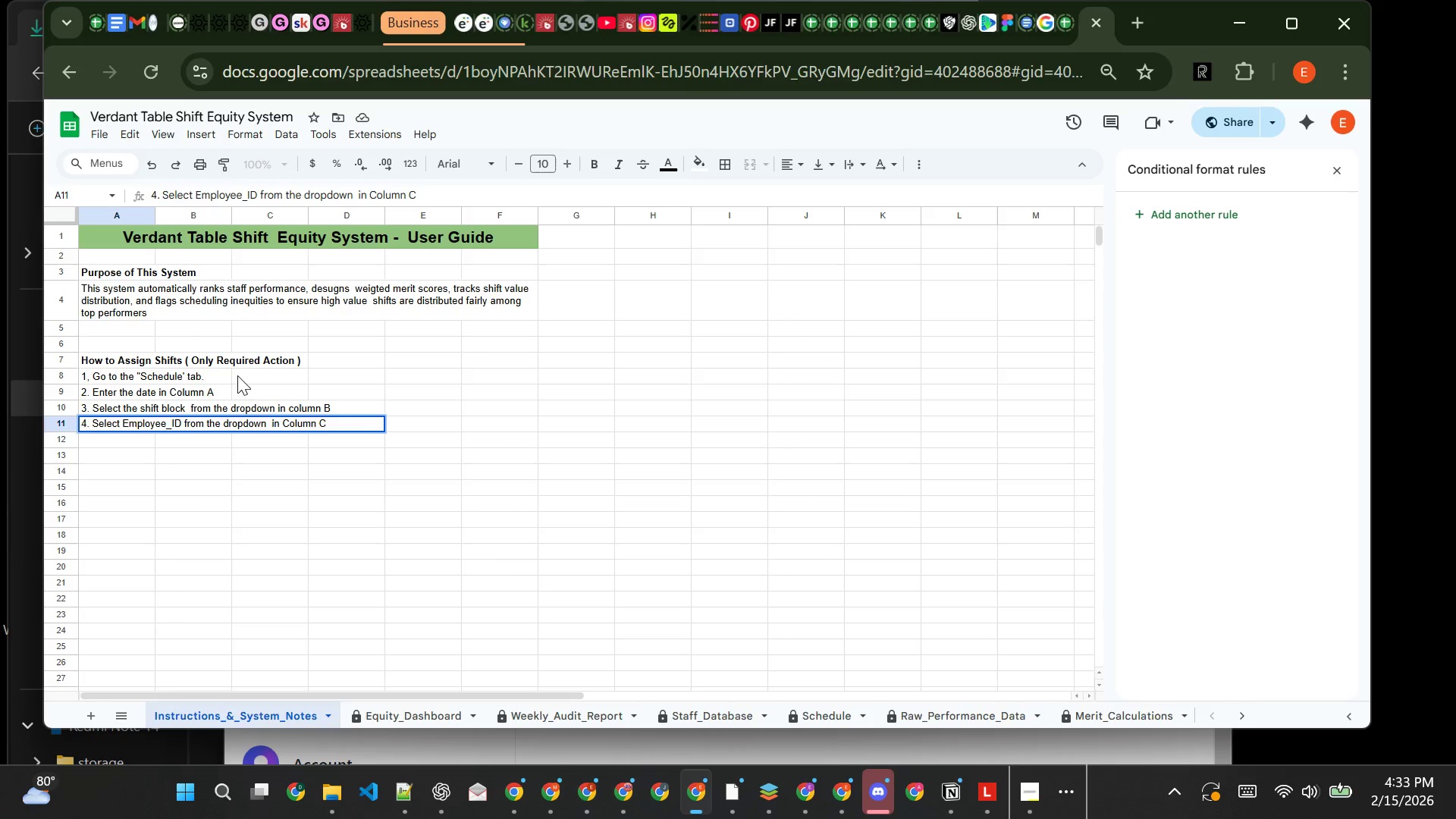 
key(Enter)
 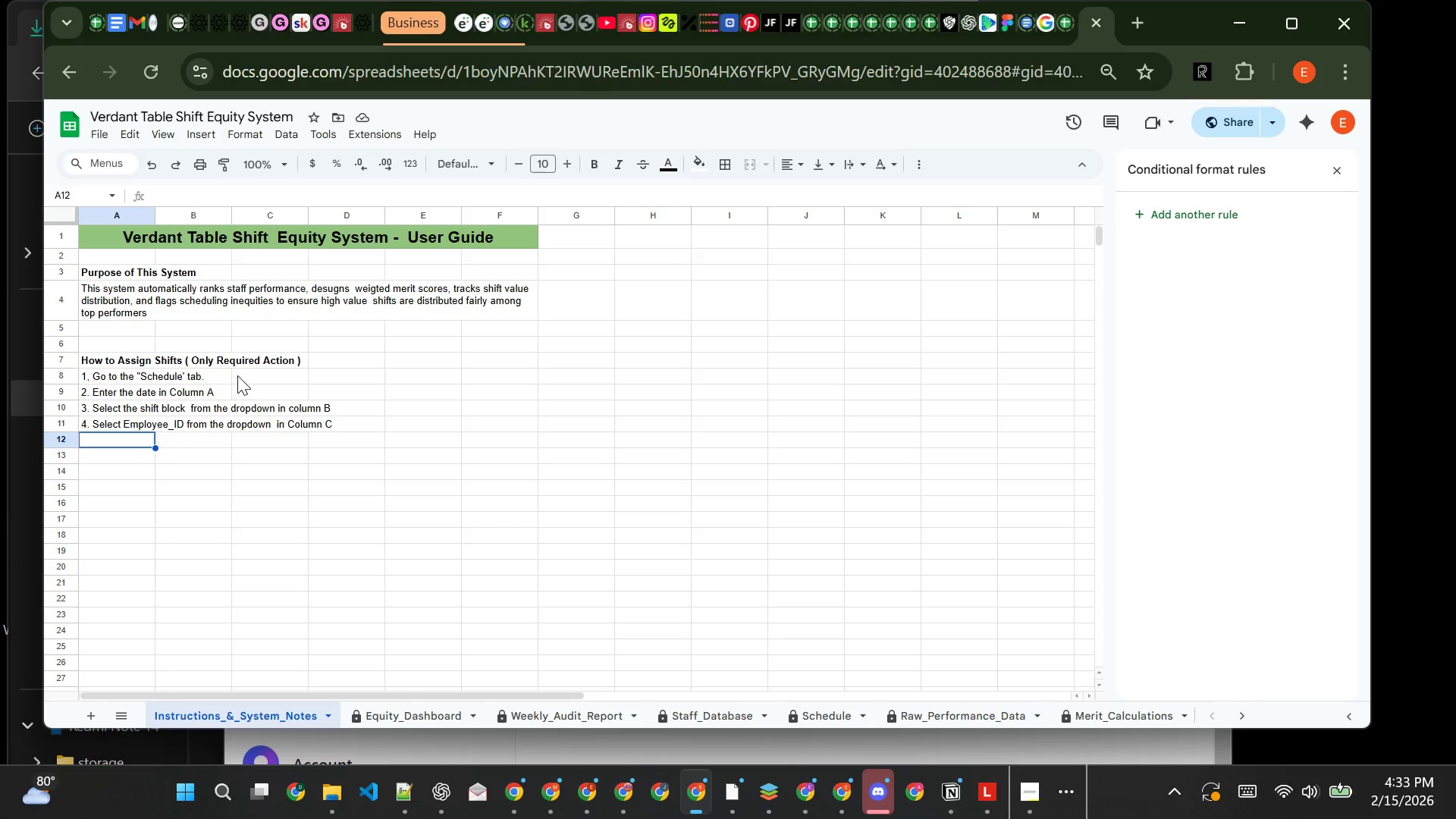 
wait(7.39)
 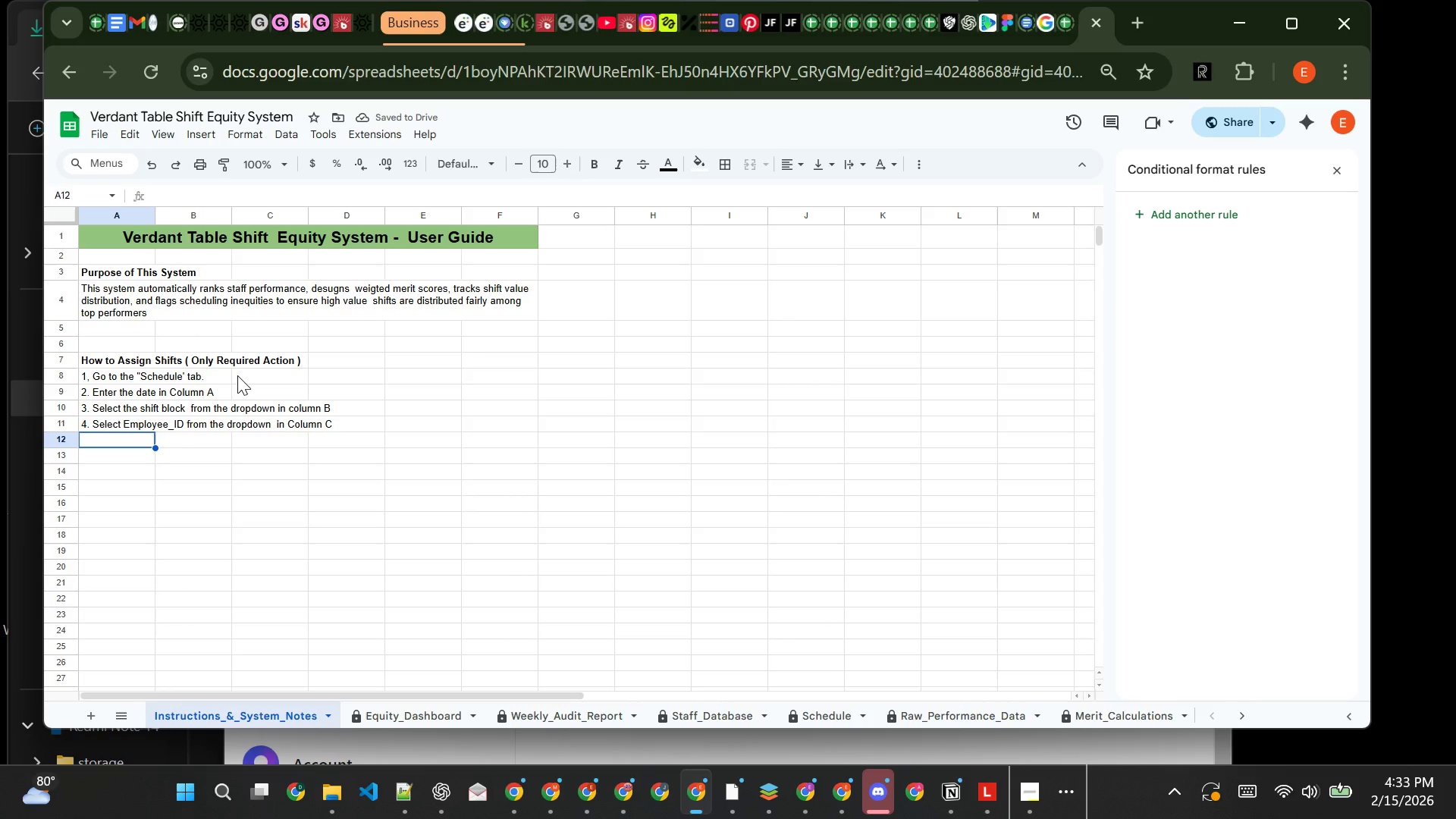 
type(5. don )
key(Backspace)
key(Backspace)
key(Backspace)
key(Backspace)
type(DO NOT  edit other colmn)
 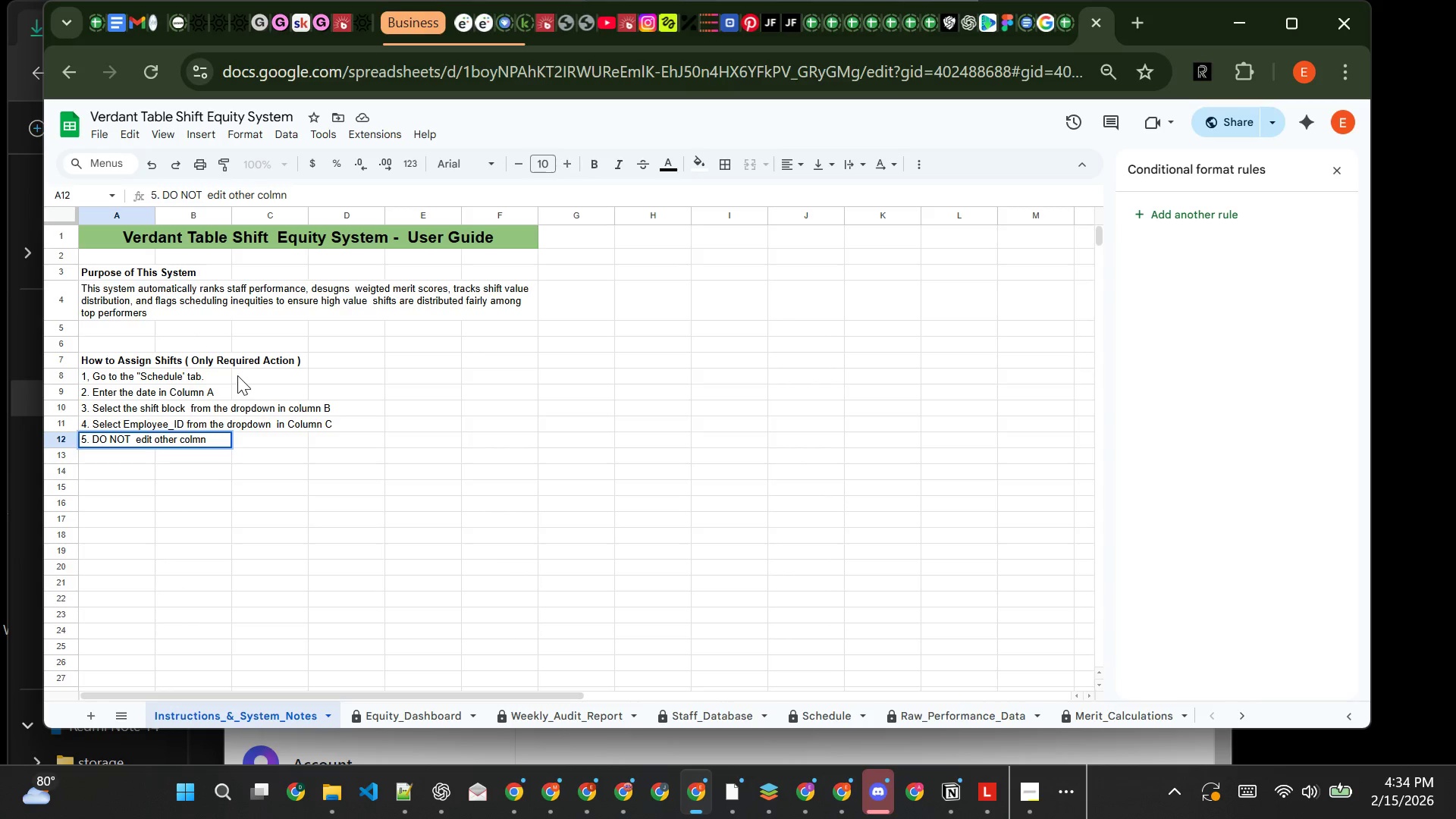 
type(s( They are automated)
 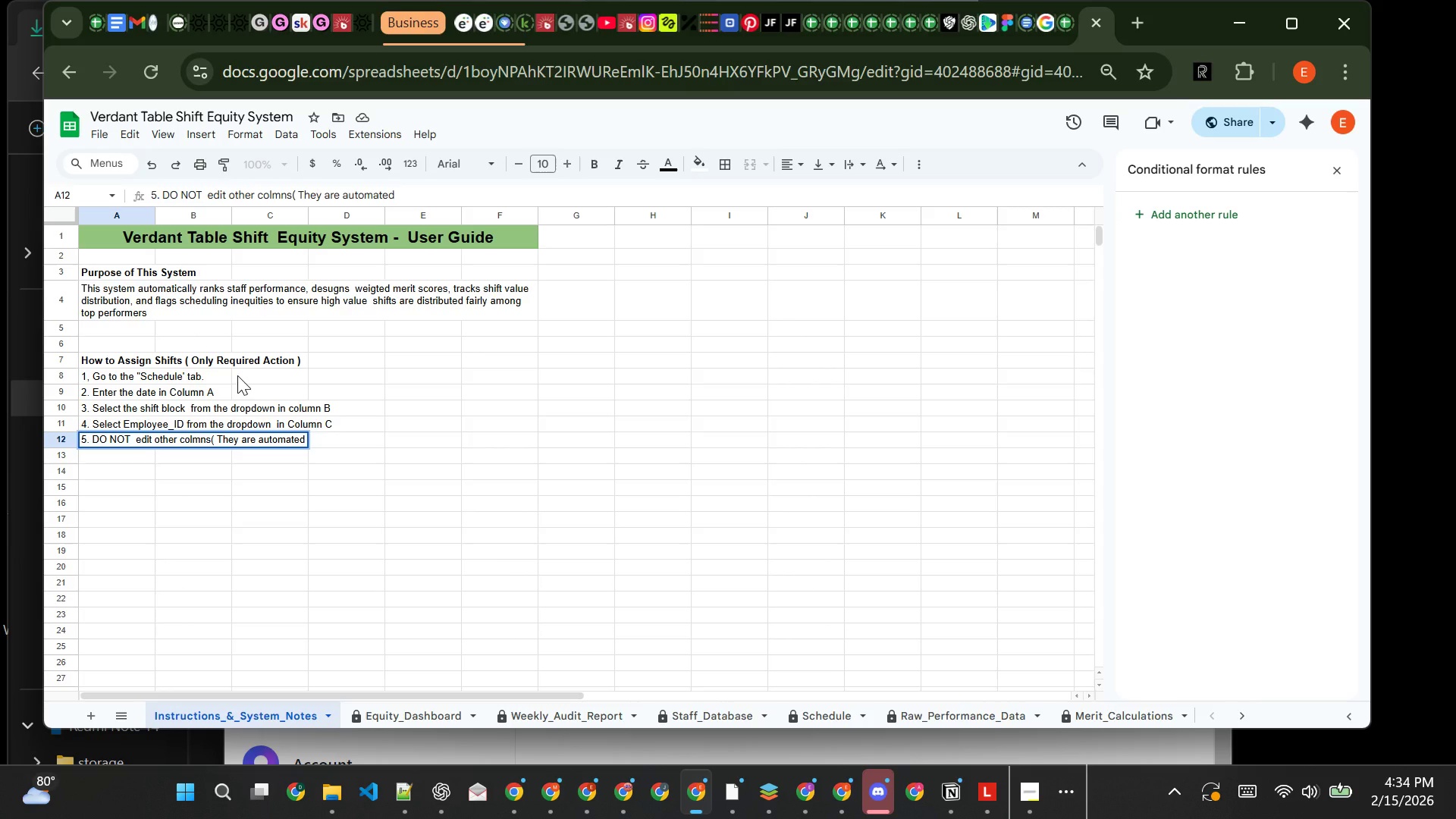 
hold_key(key=ShiftRight, duration=1.52)
 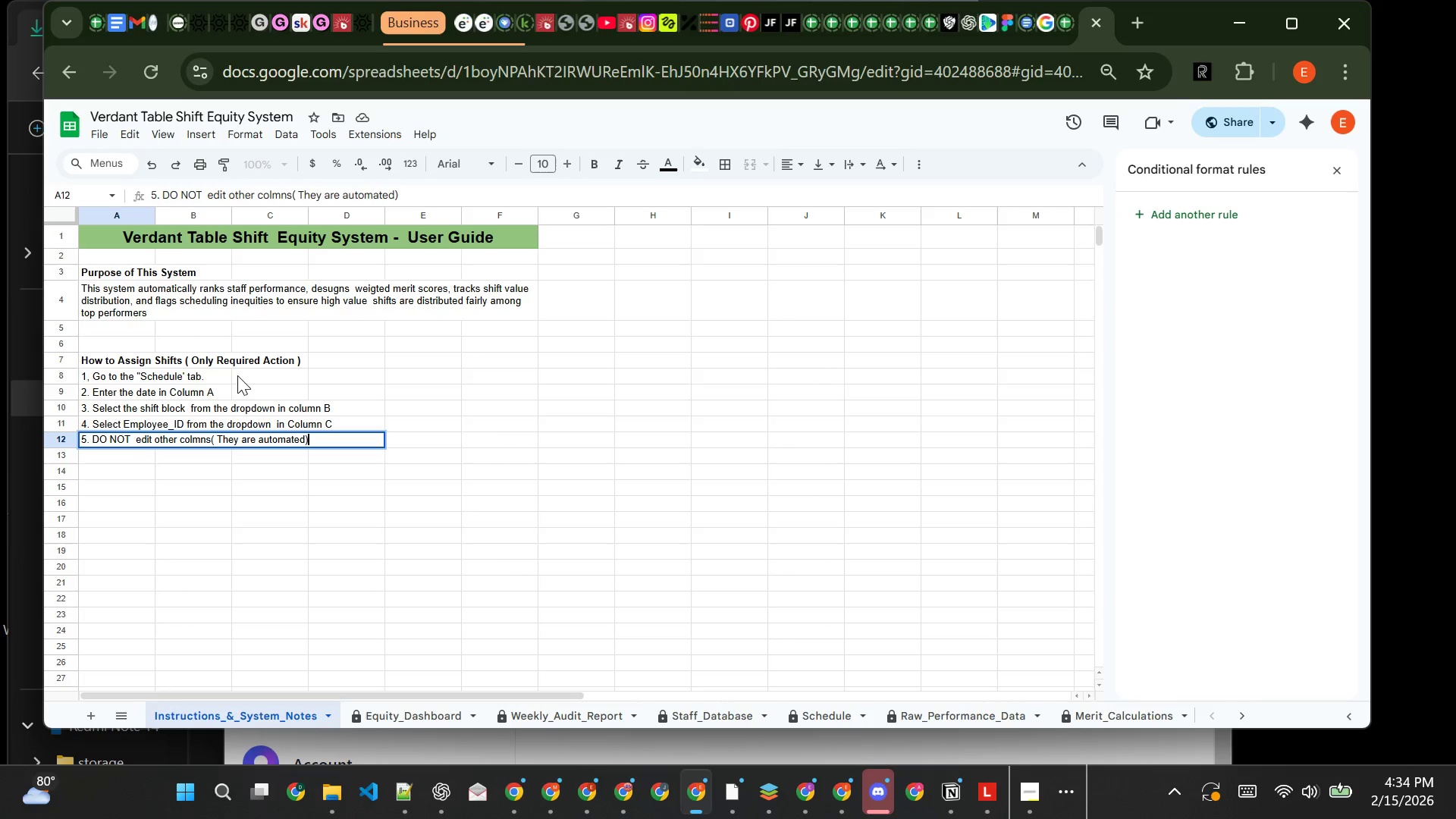 
key(Shift+0)
 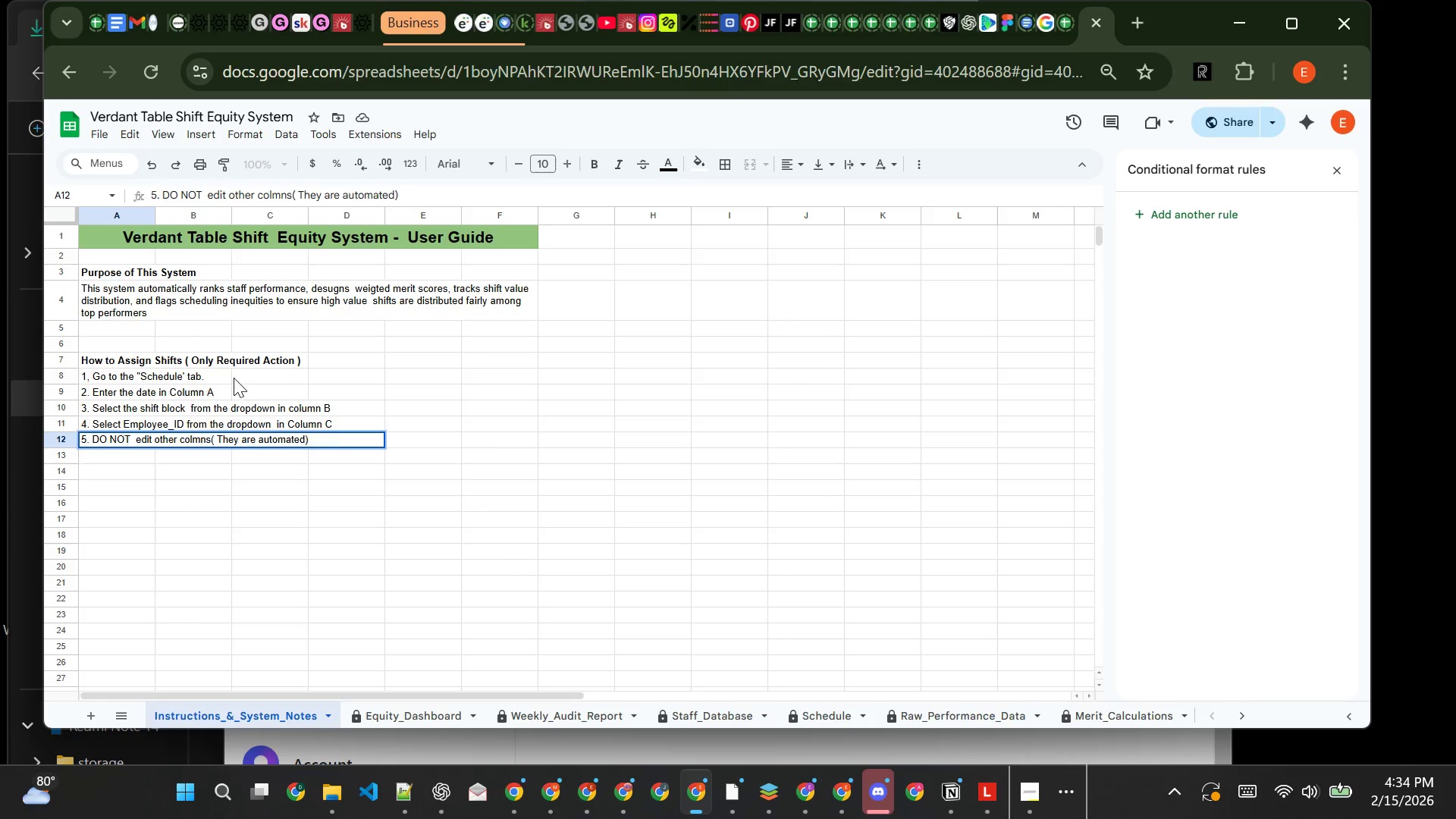 
wait(5.34)
 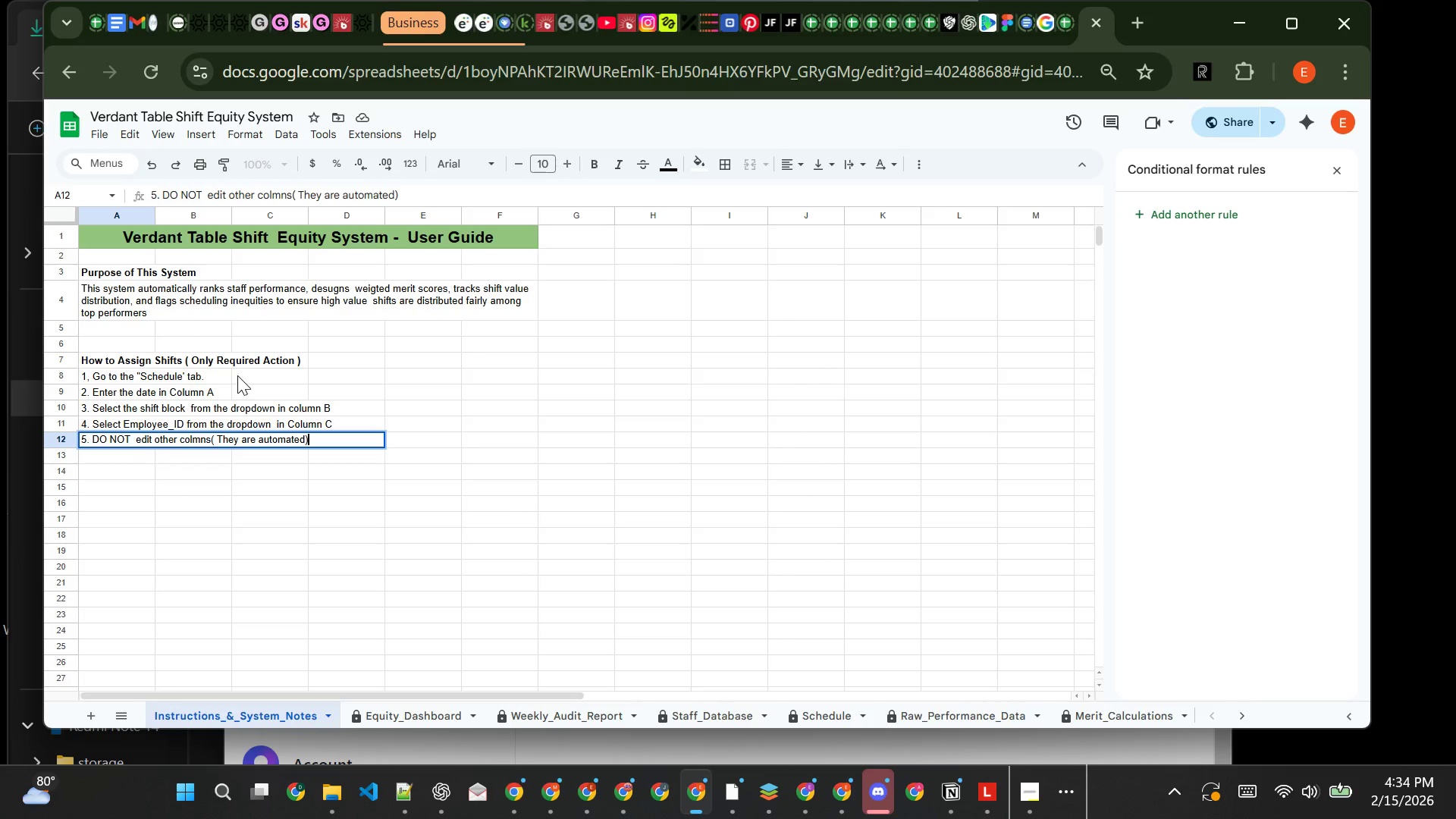 
left_click([123, 455])
 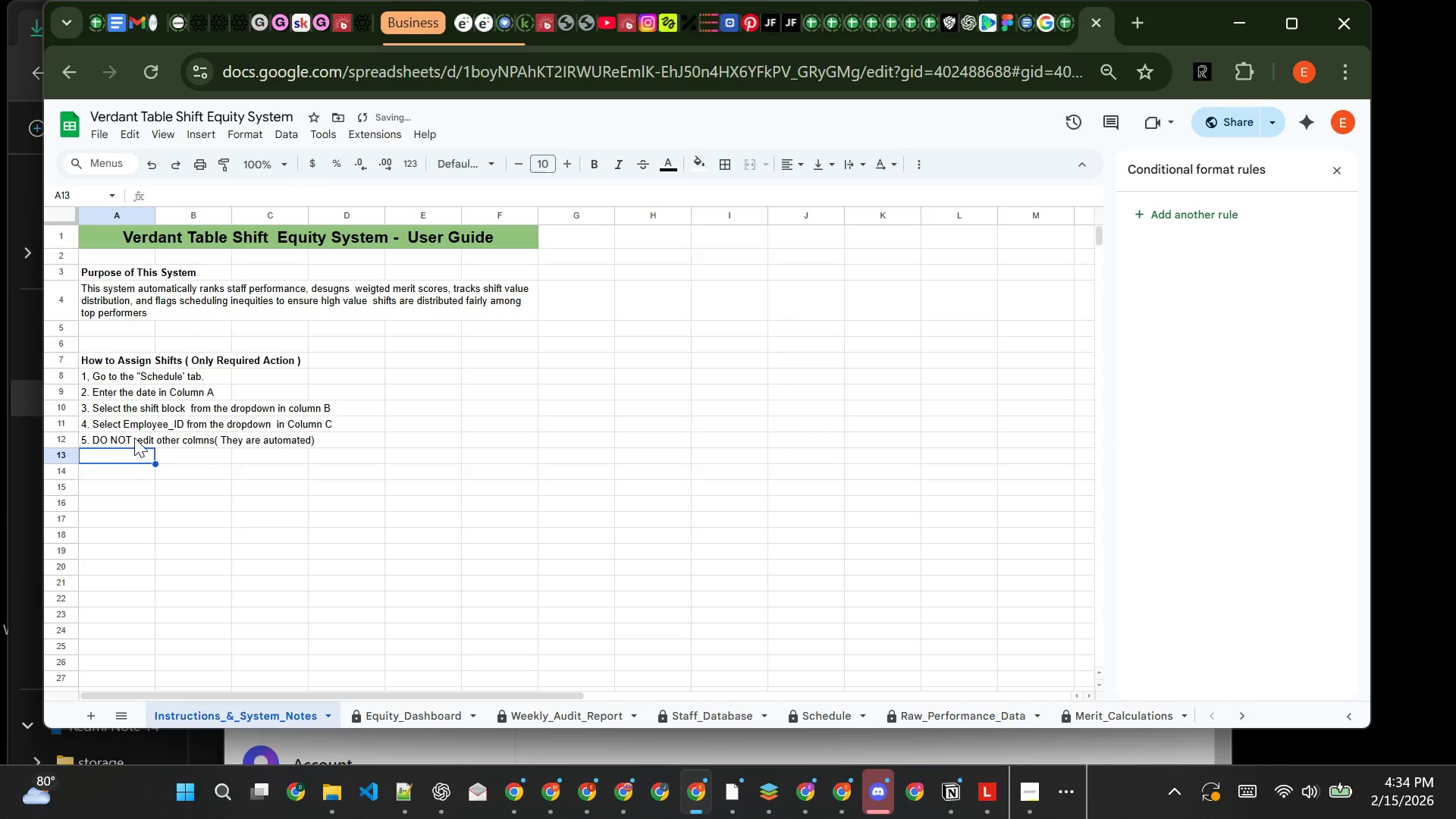 
left_click([134, 440])
 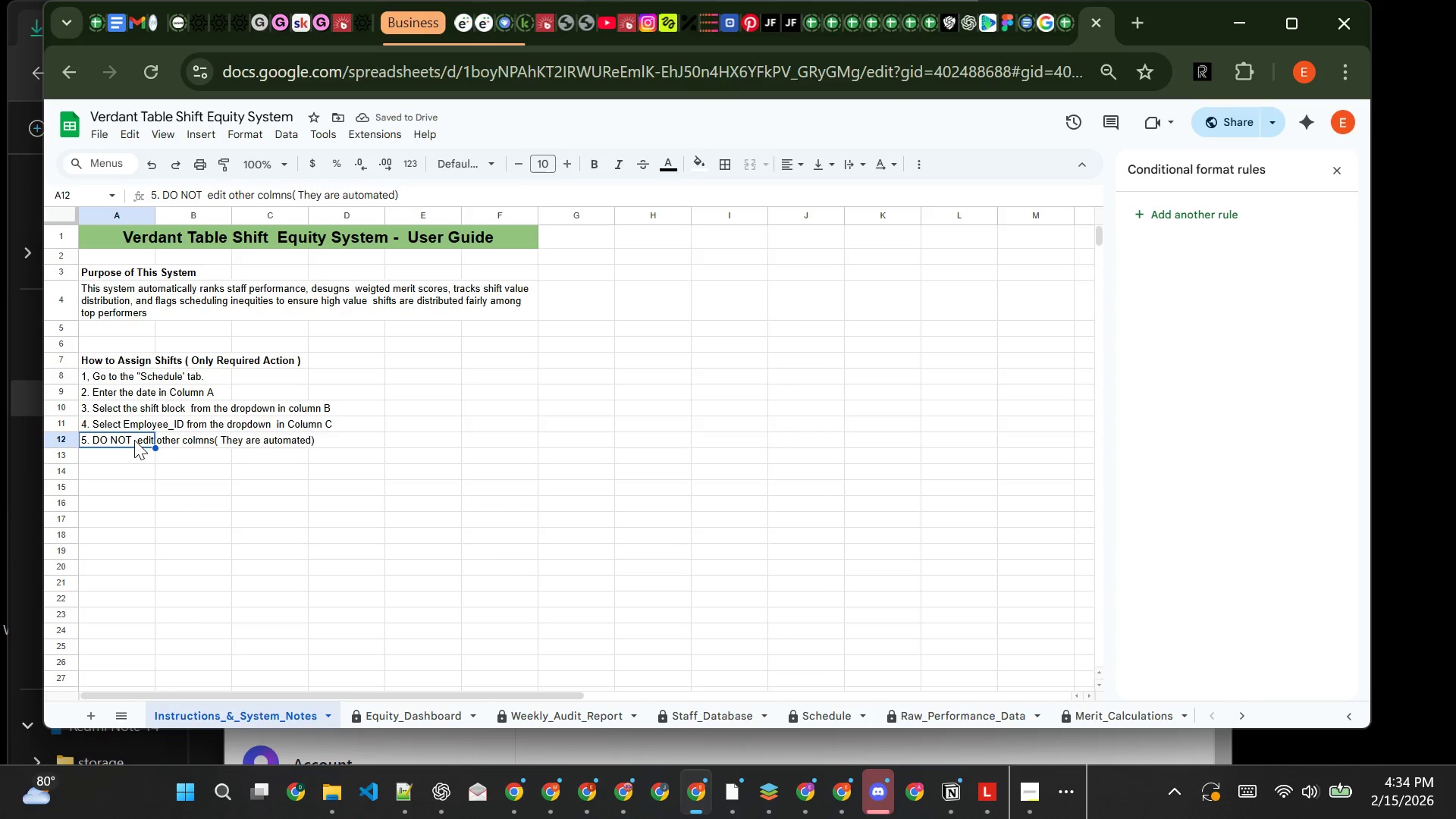 
left_click_drag(start_coordinate=[134, 440], to_coordinate=[109, 442])
 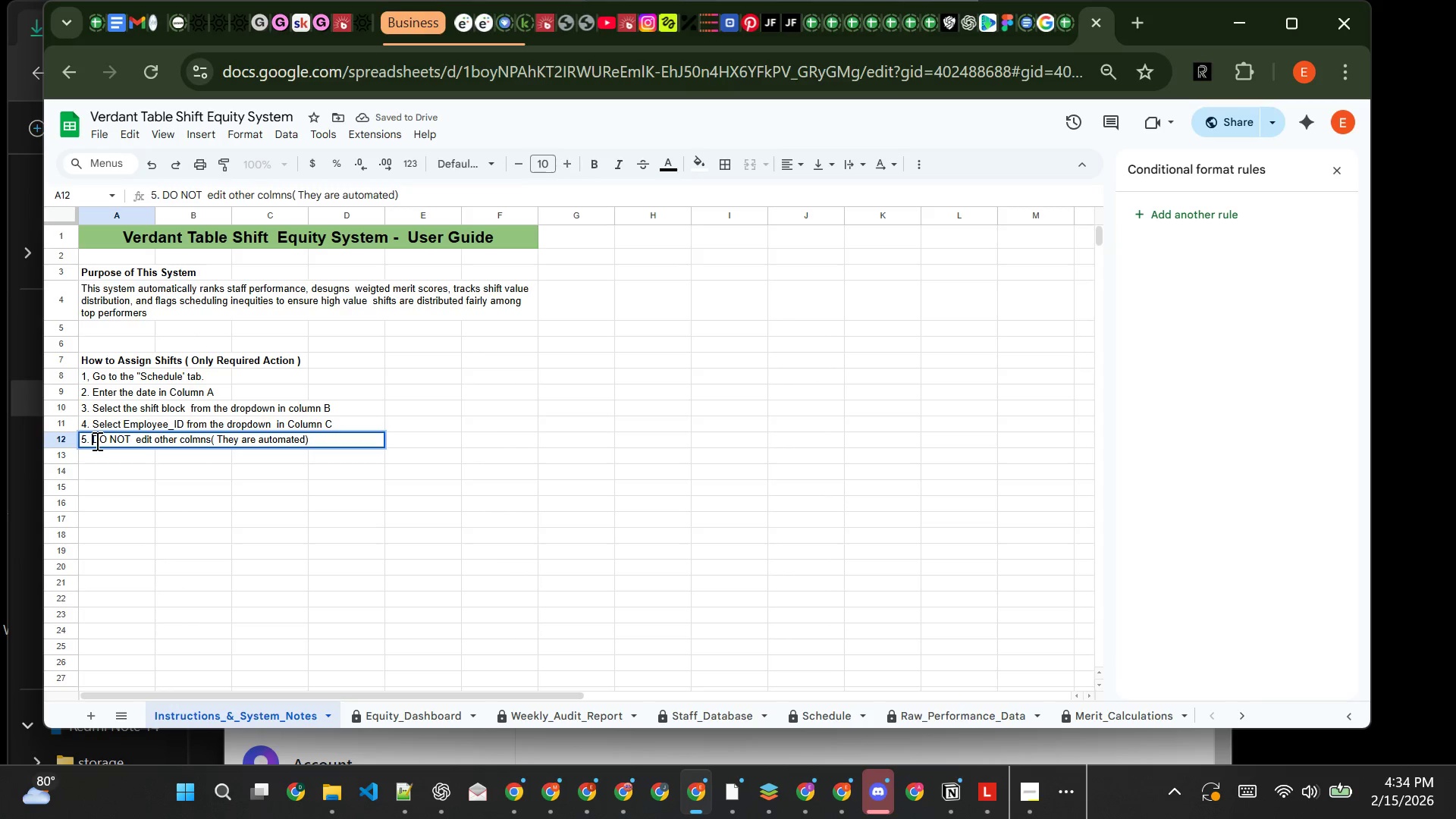 
double_click([96, 441])
 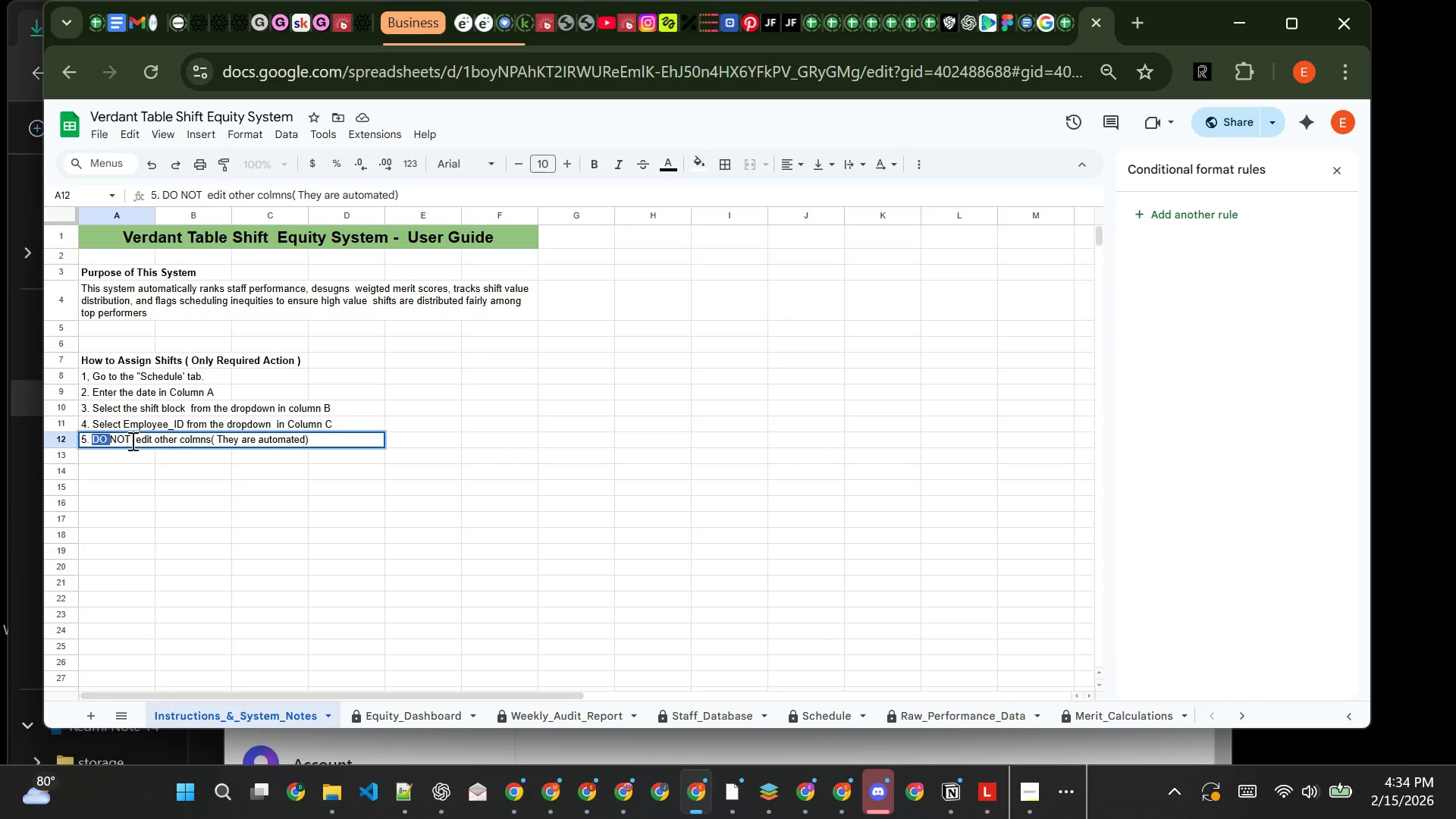 
left_click([131, 441])
 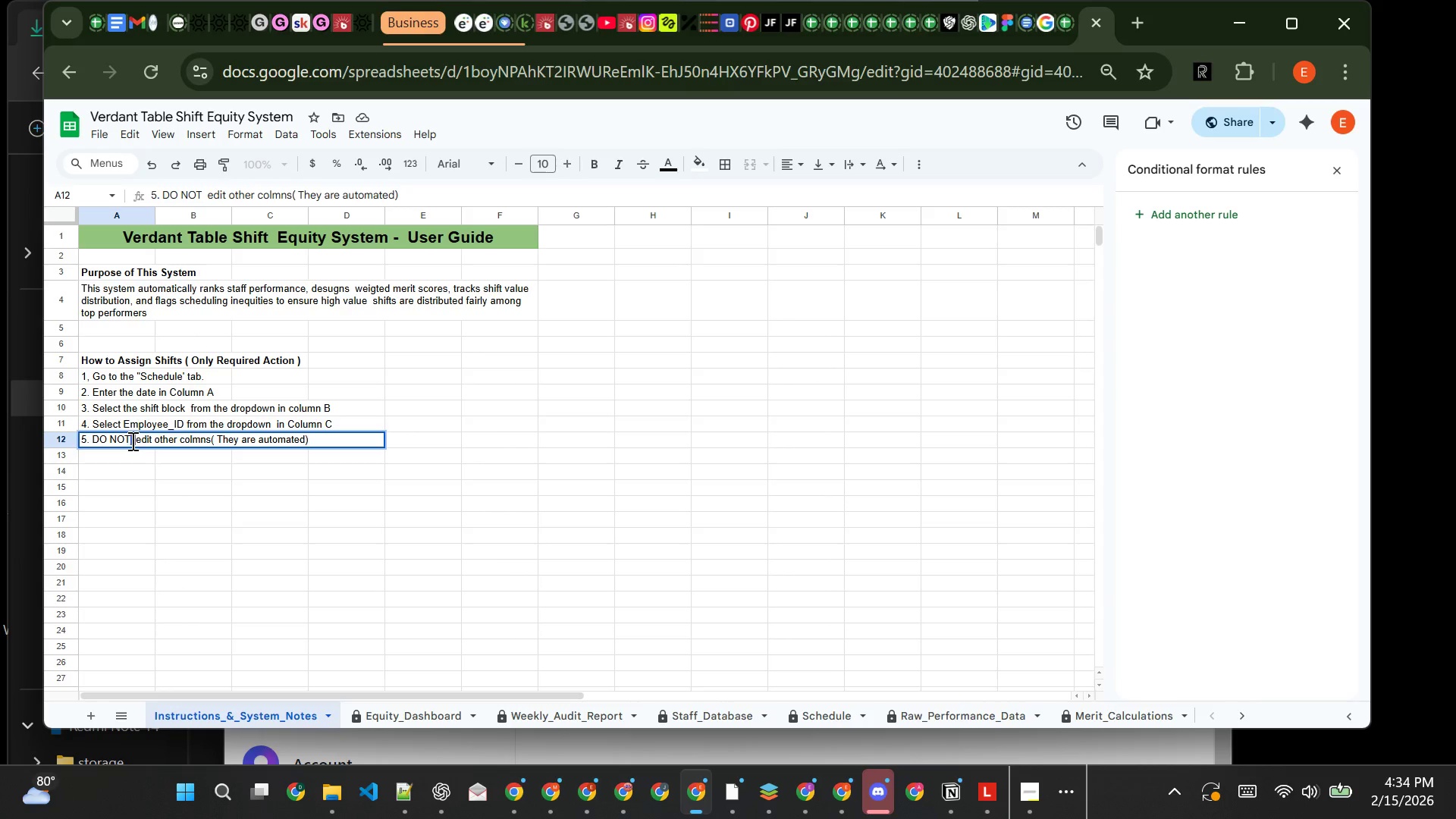 
left_click_drag(start_coordinate=[131, 441], to_coordinate=[93, 443])
 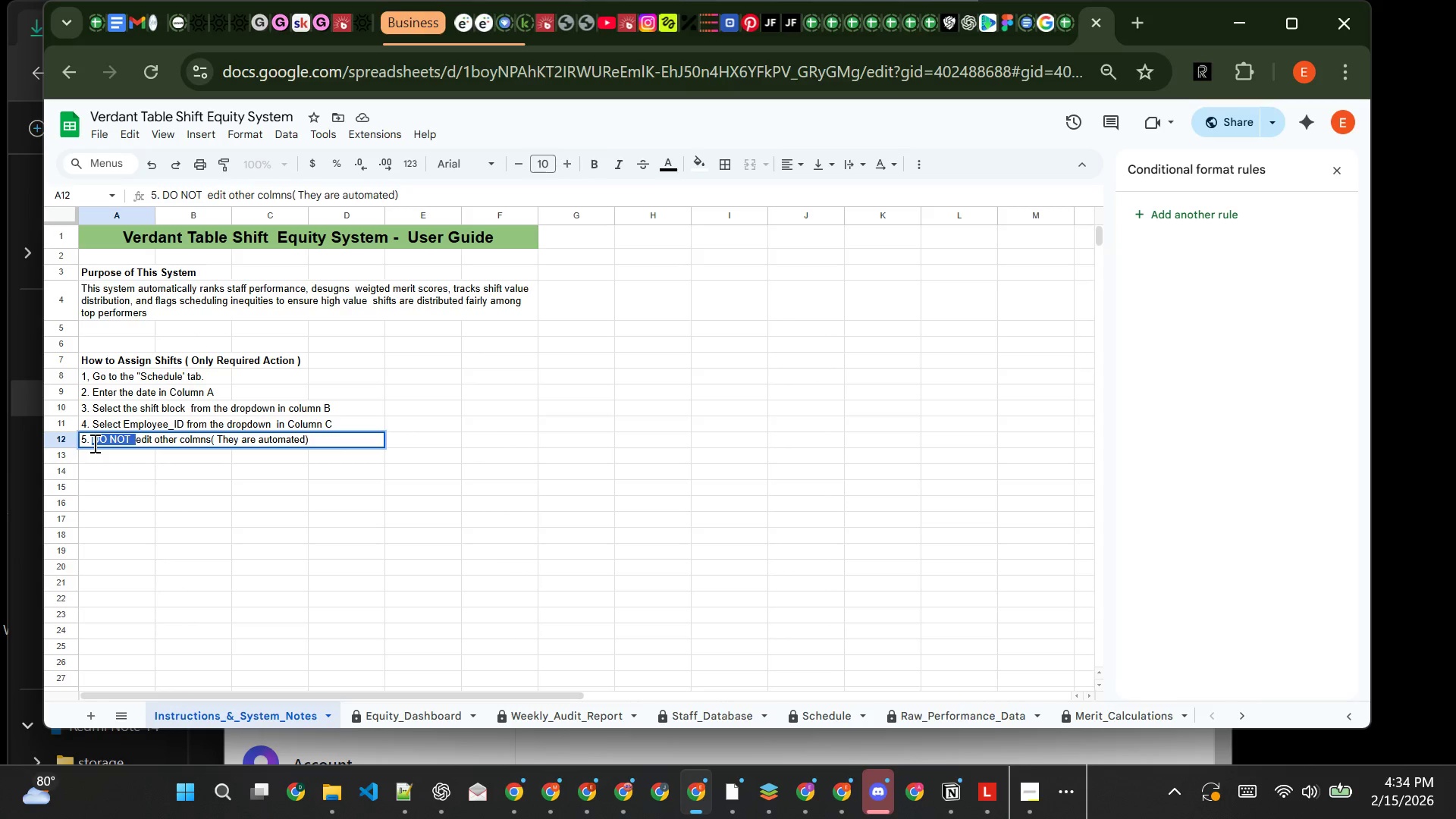 
key(Control+B)
 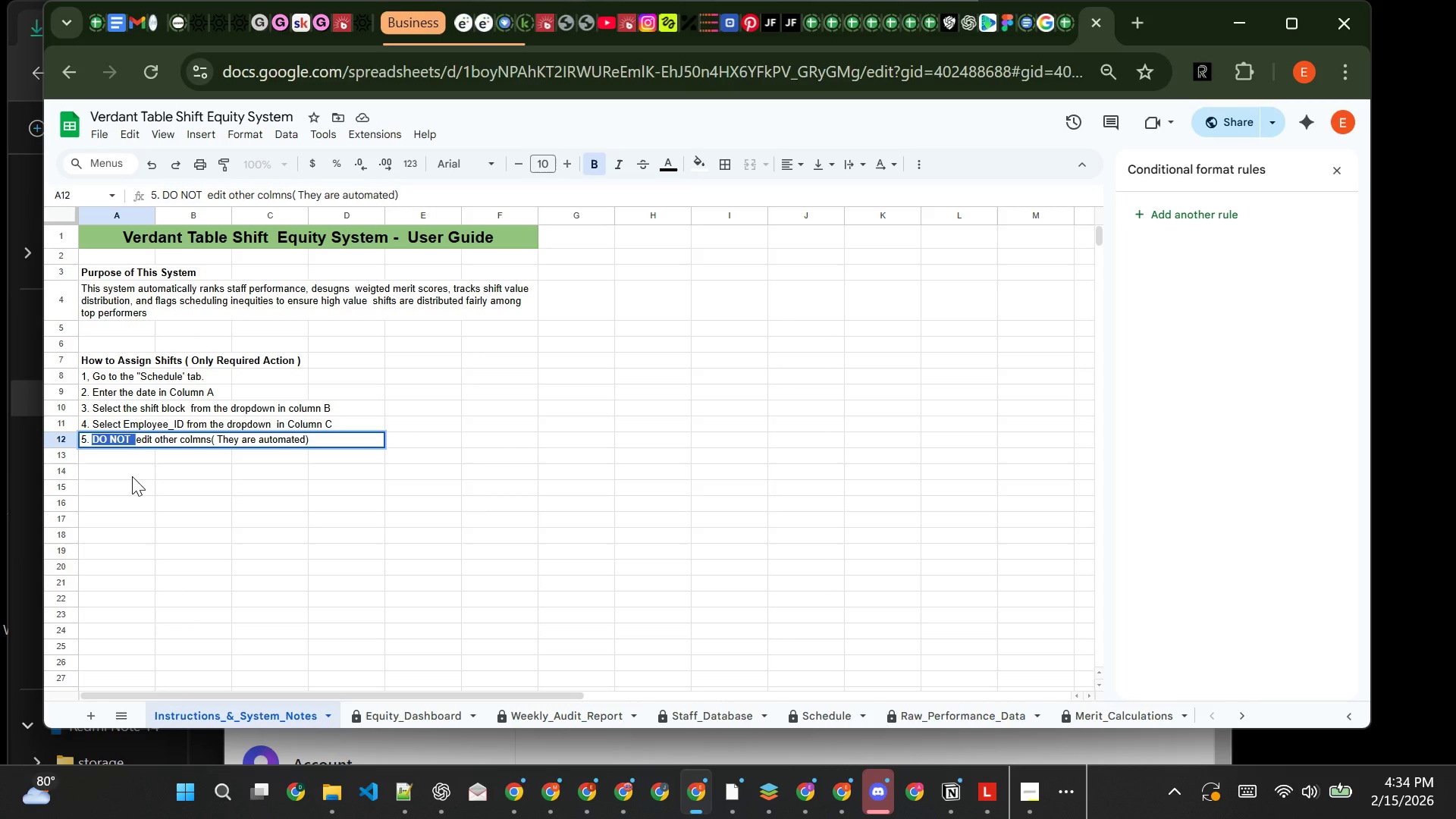 
left_click([132, 476])
 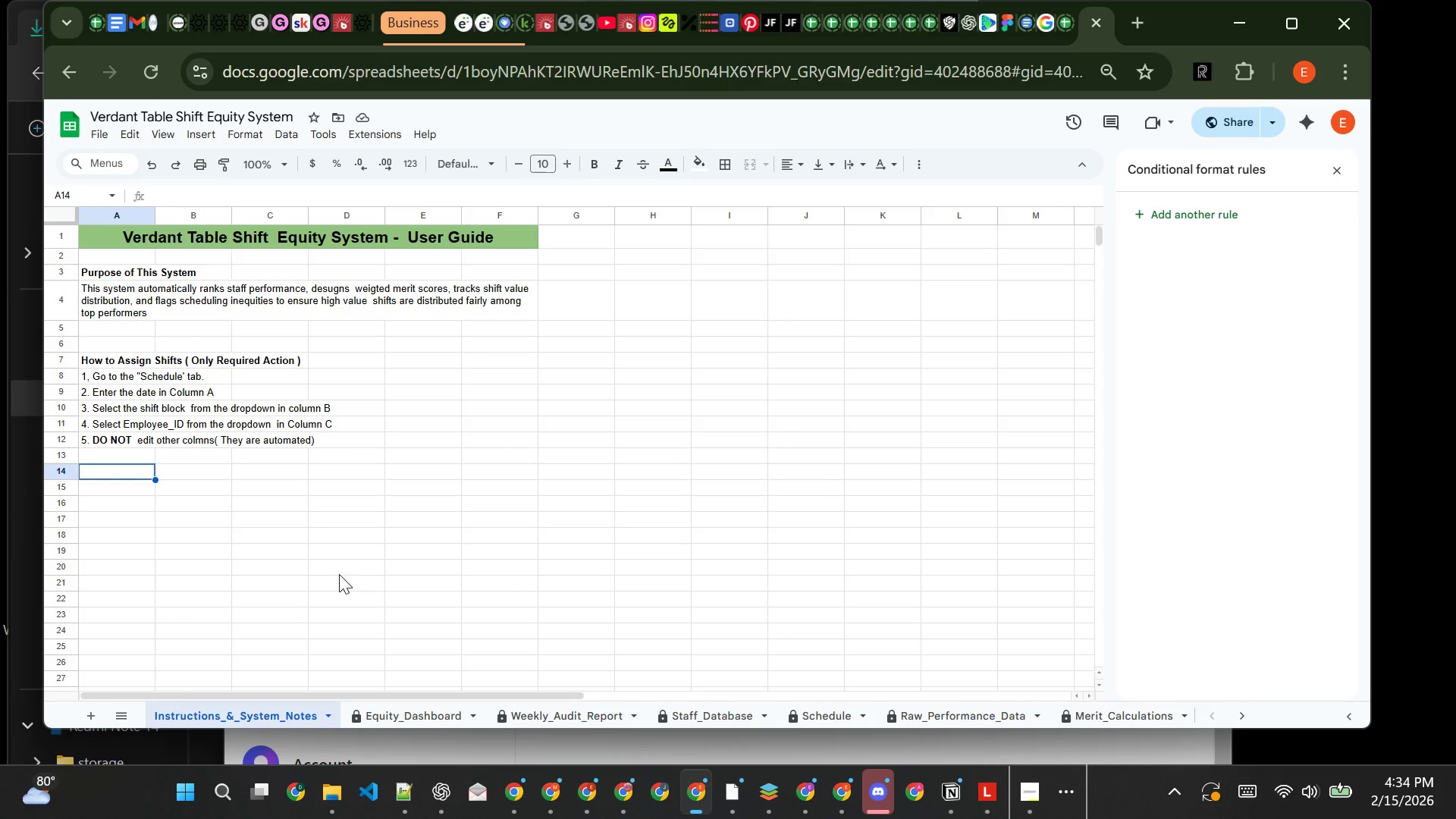 
wait(23.73)
 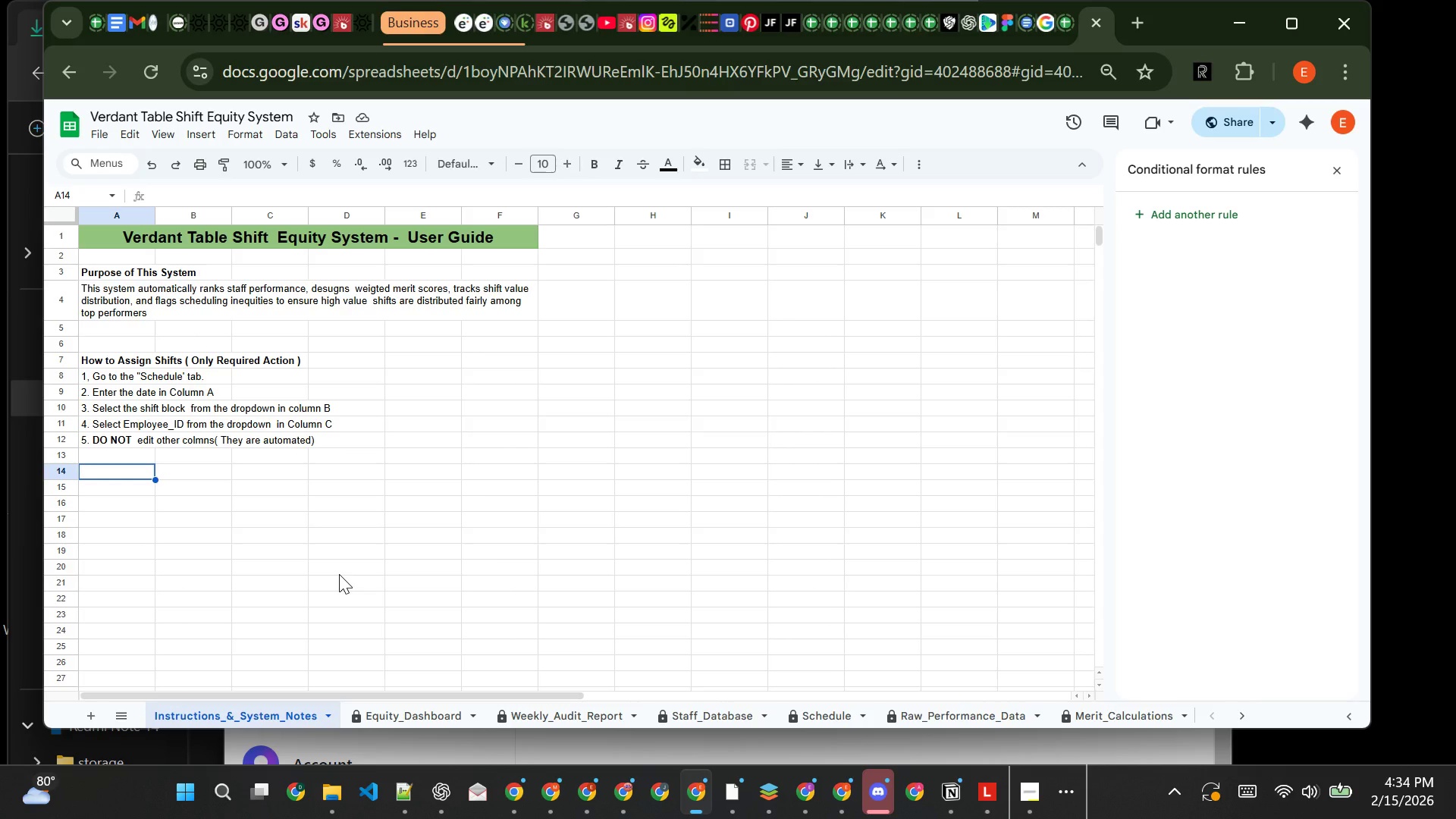 
left_click([575, 745])